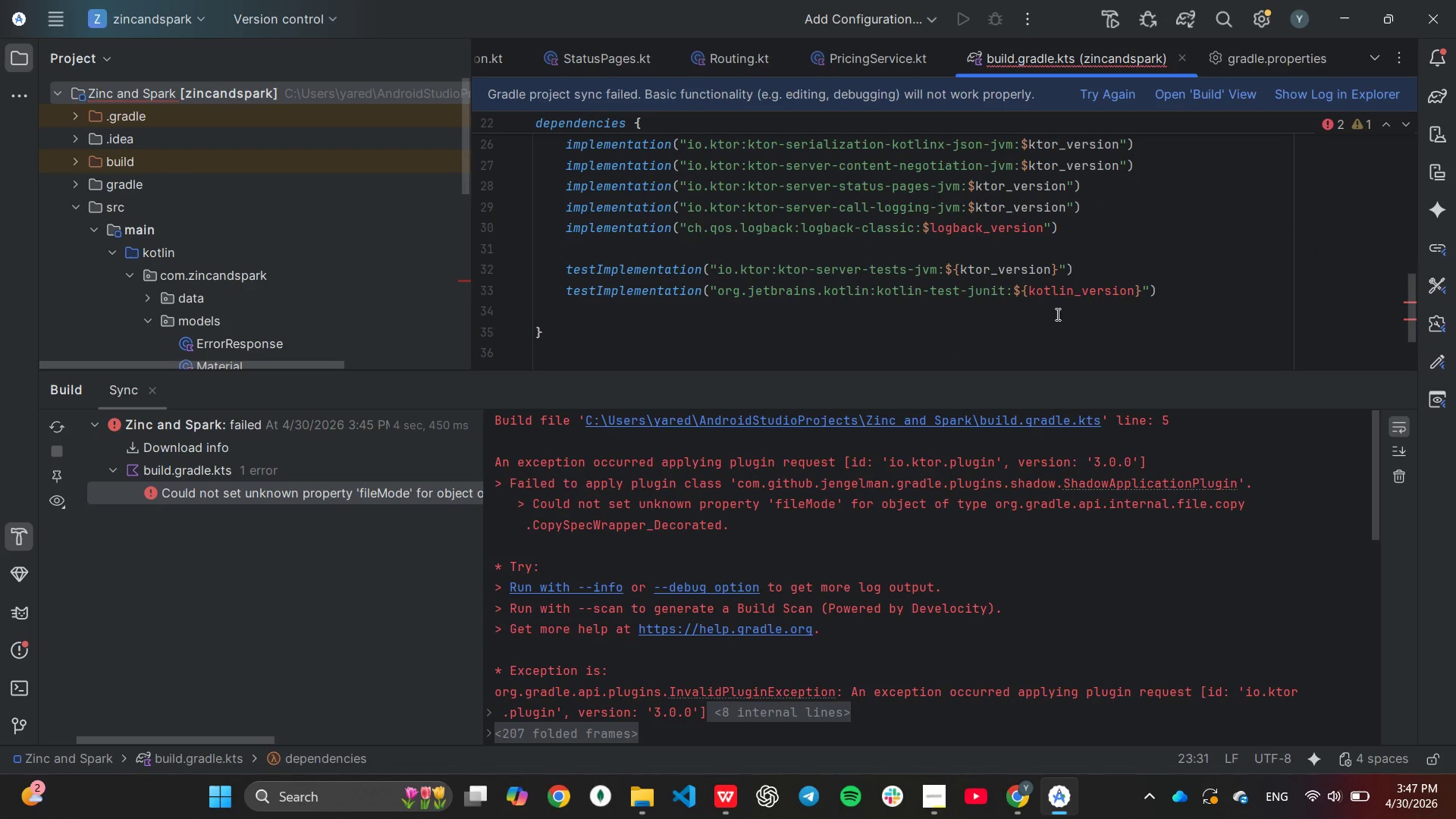 
mouse_move([1034, 312])
 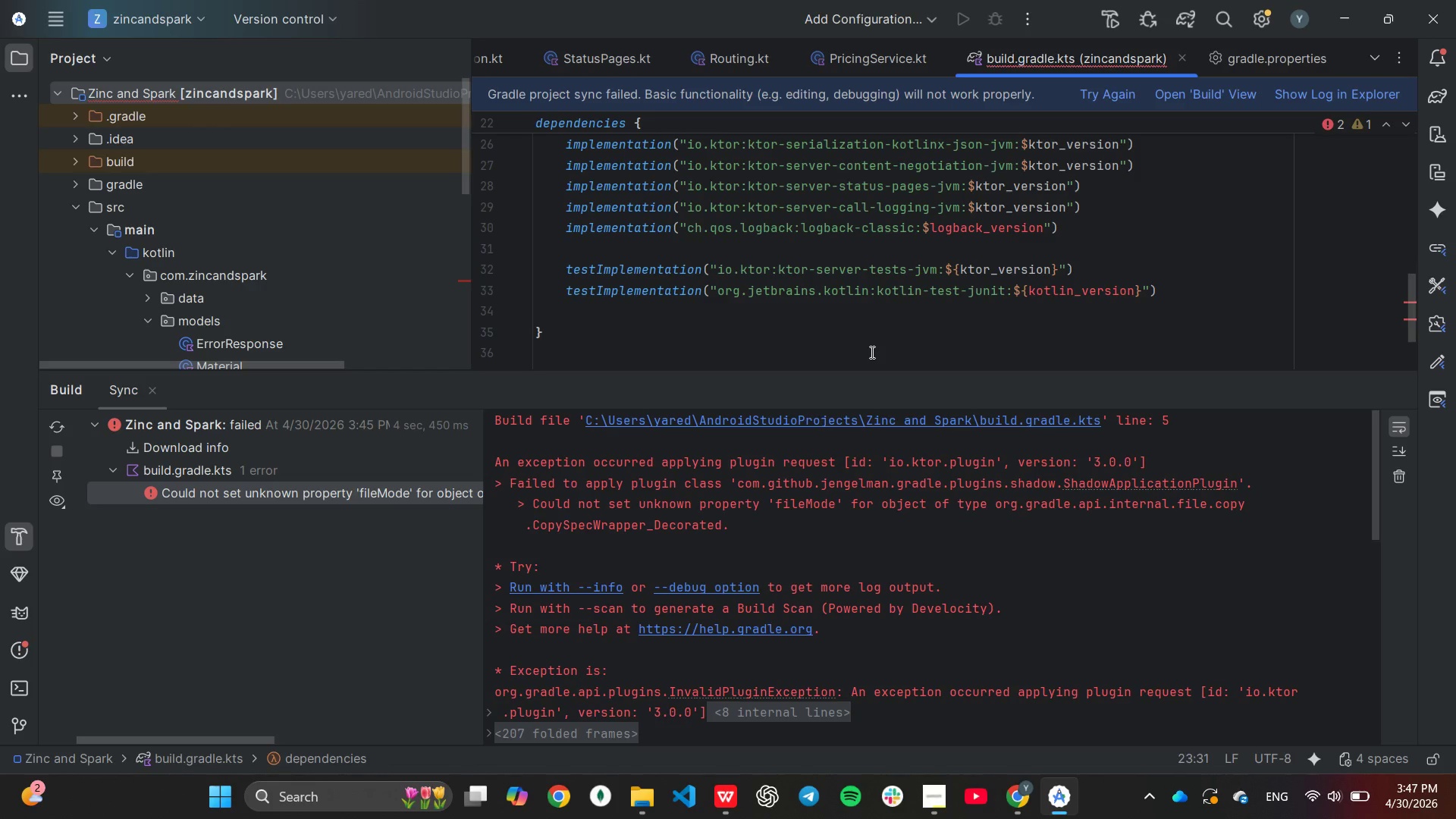 
scroll: coordinate [871, 352], scroll_direction: up, amount: 3.0
 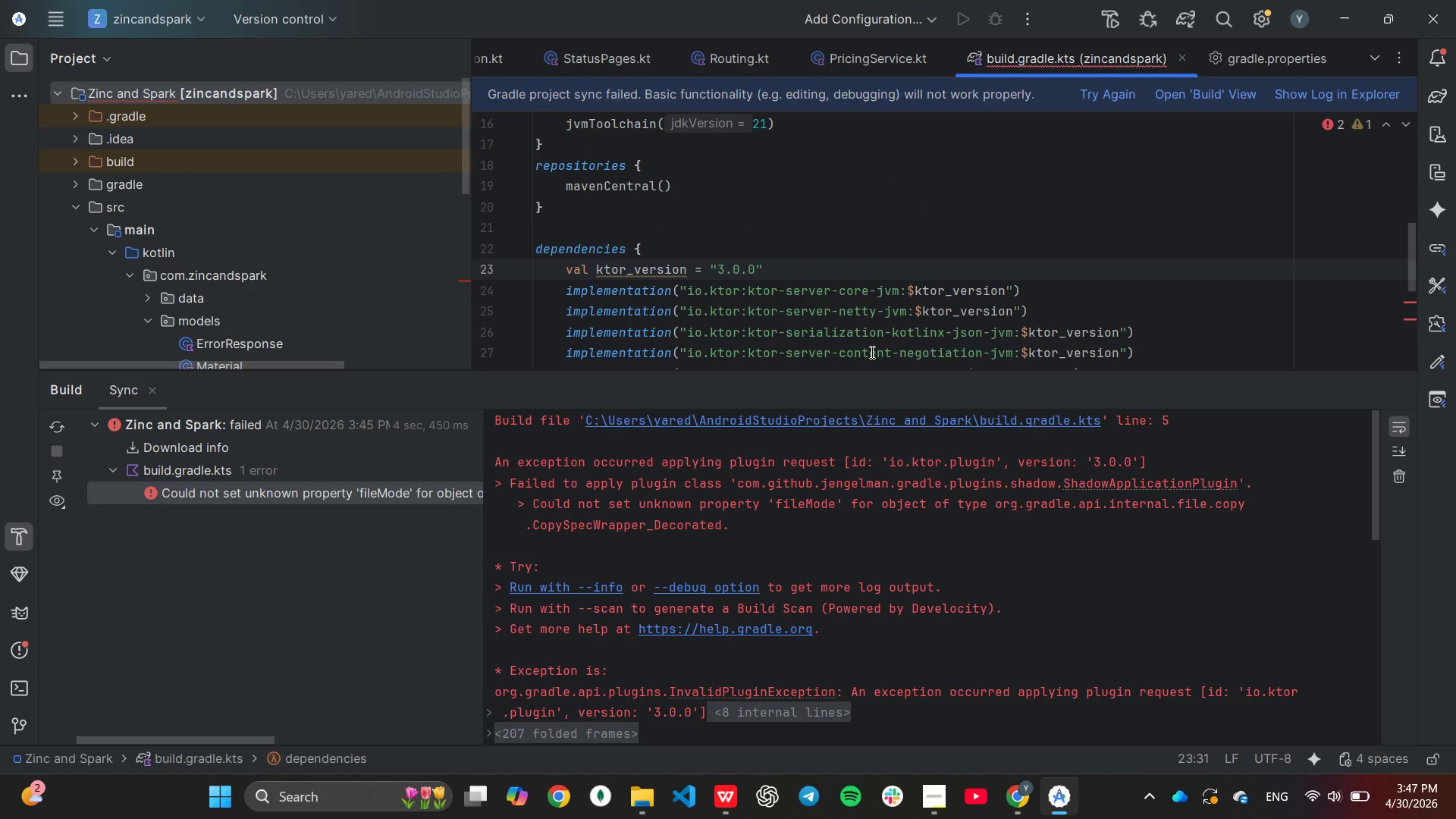 
scroll: coordinate [871, 352], scroll_direction: down, amount: 3.0
 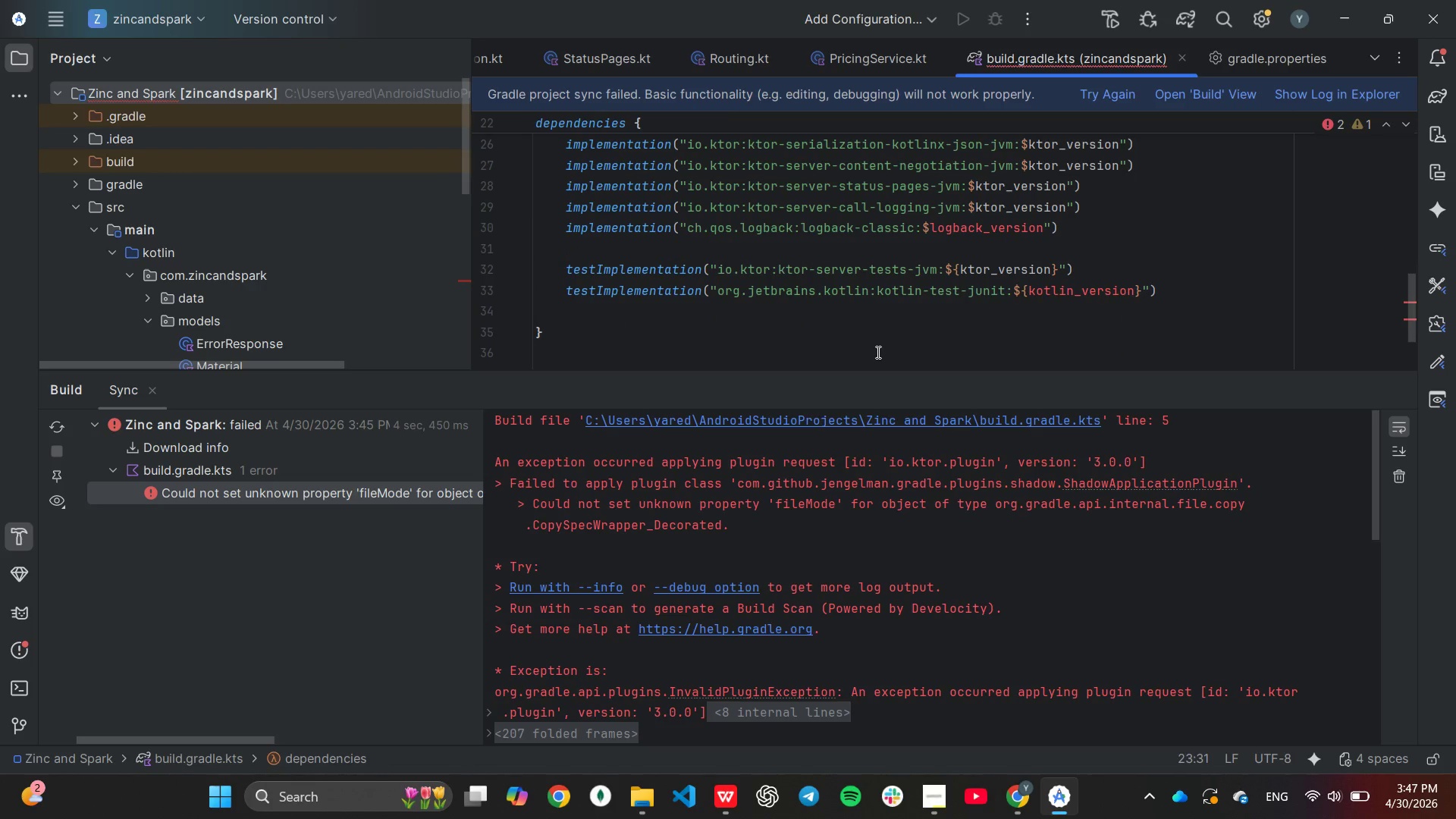 
double_click([853, 289])
 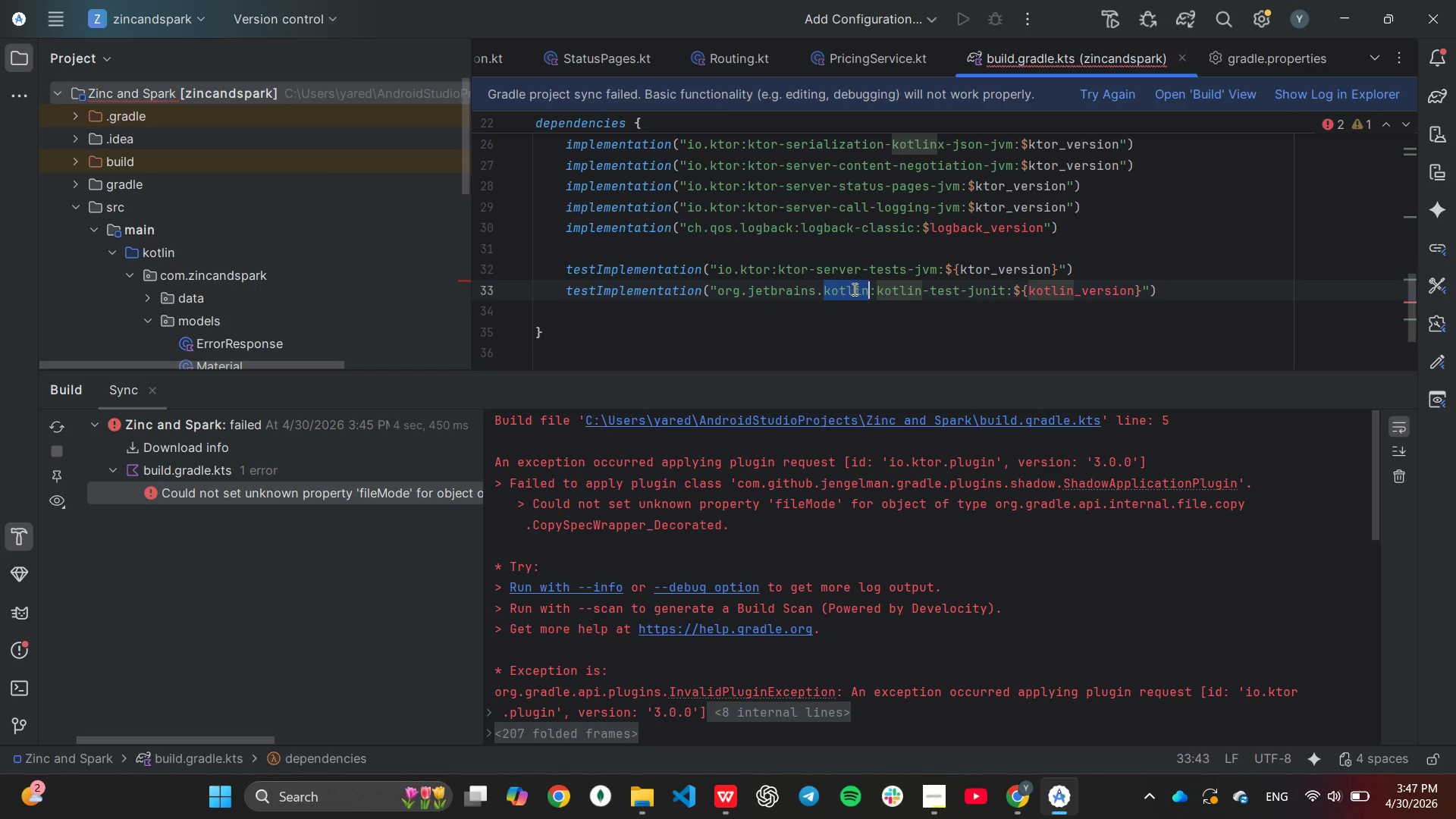 
triple_click([853, 289])
 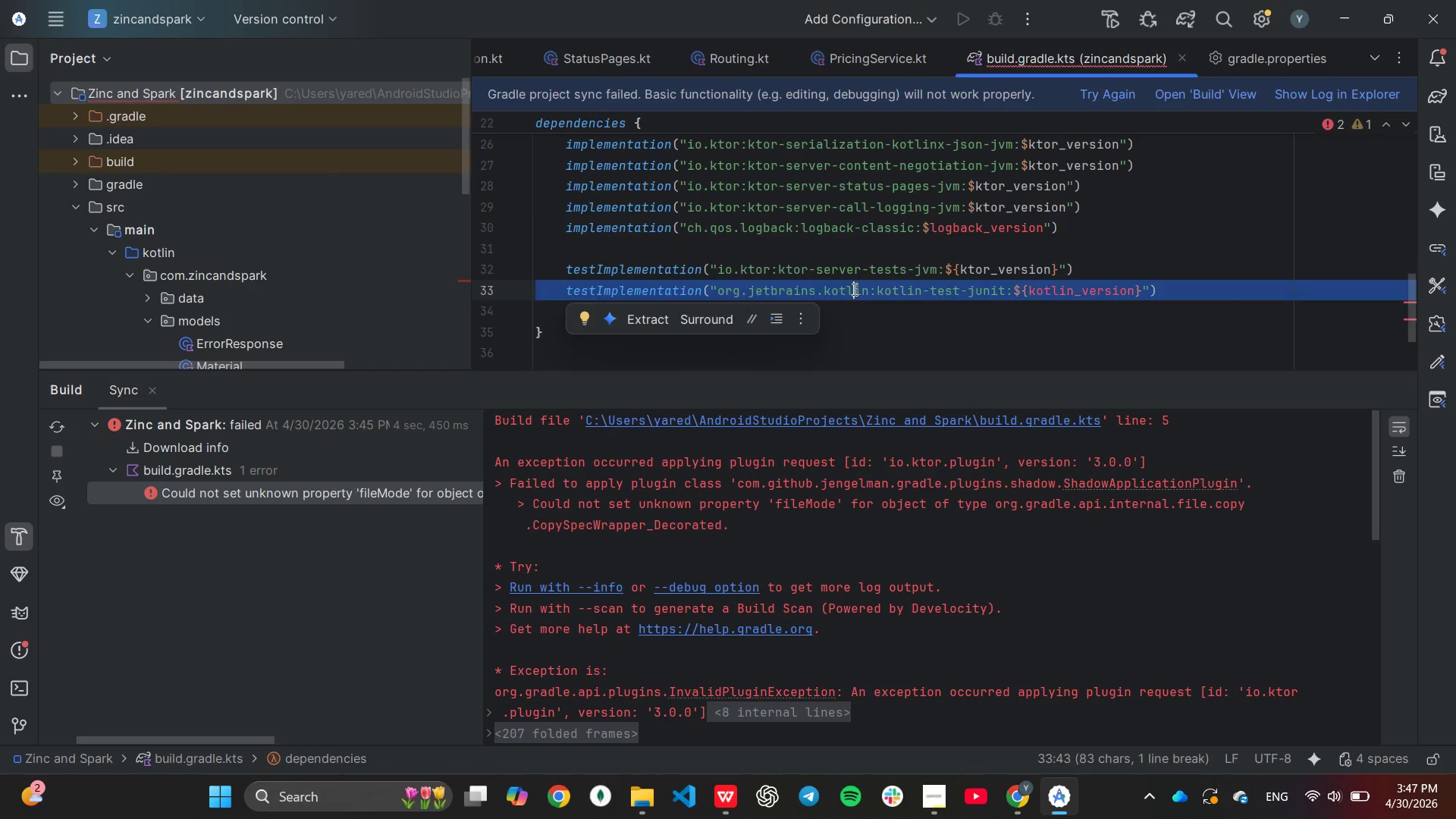 
key(Backspace)
 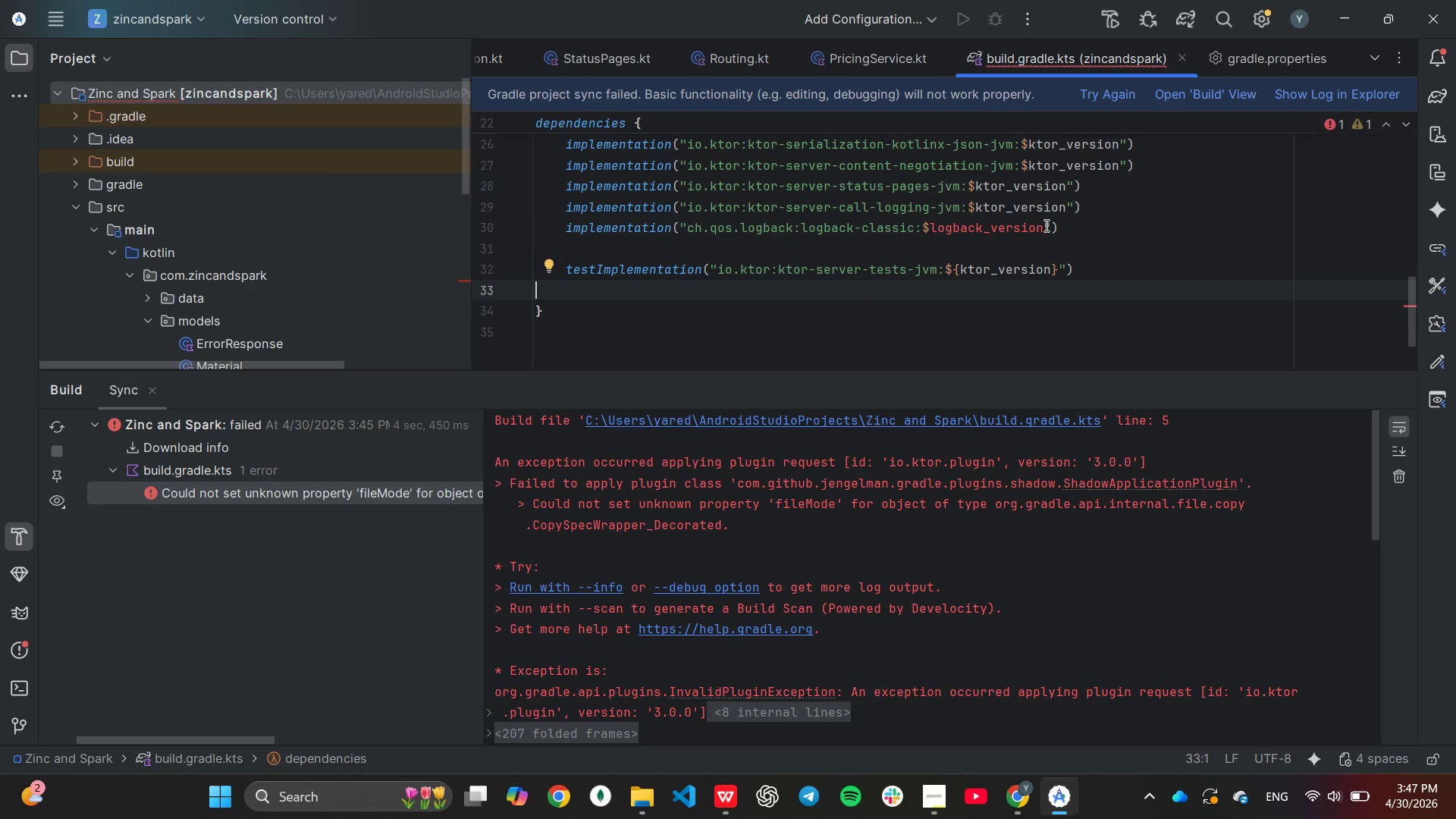 
left_click([1046, 225])
 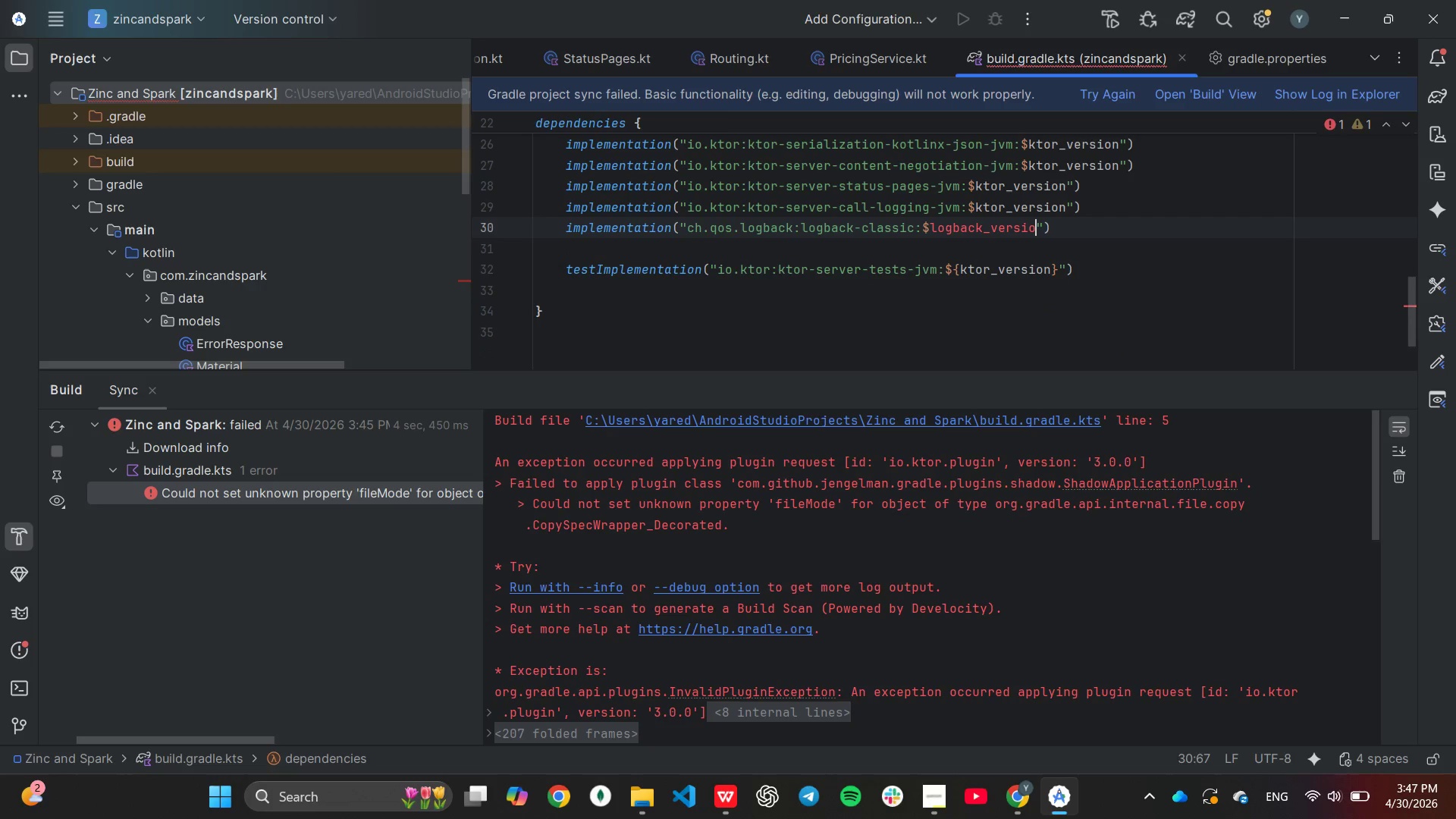 
hold_key(key=Backspace, duration=0.67)
 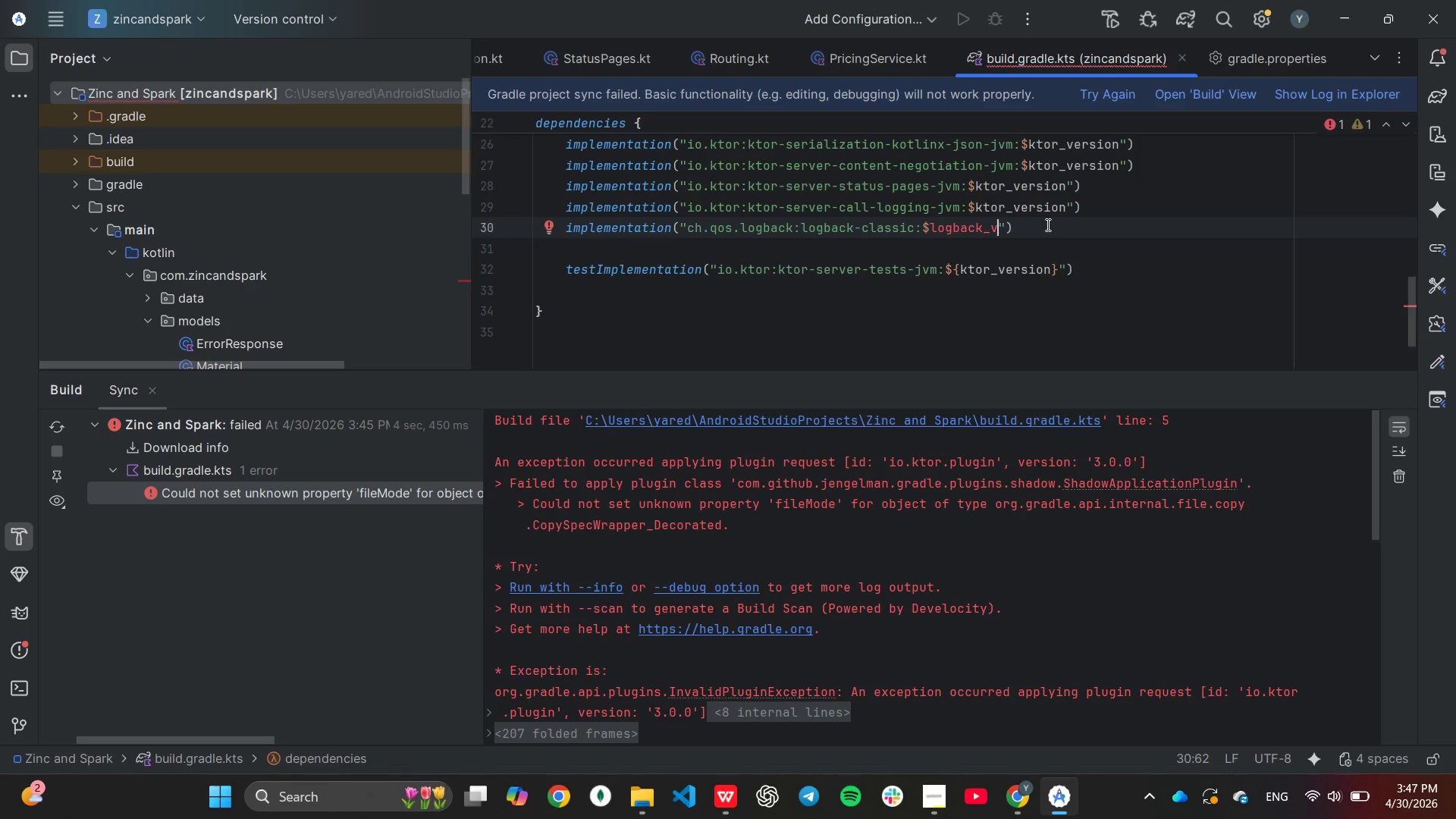 
hold_key(key=Backspace, duration=0.55)
 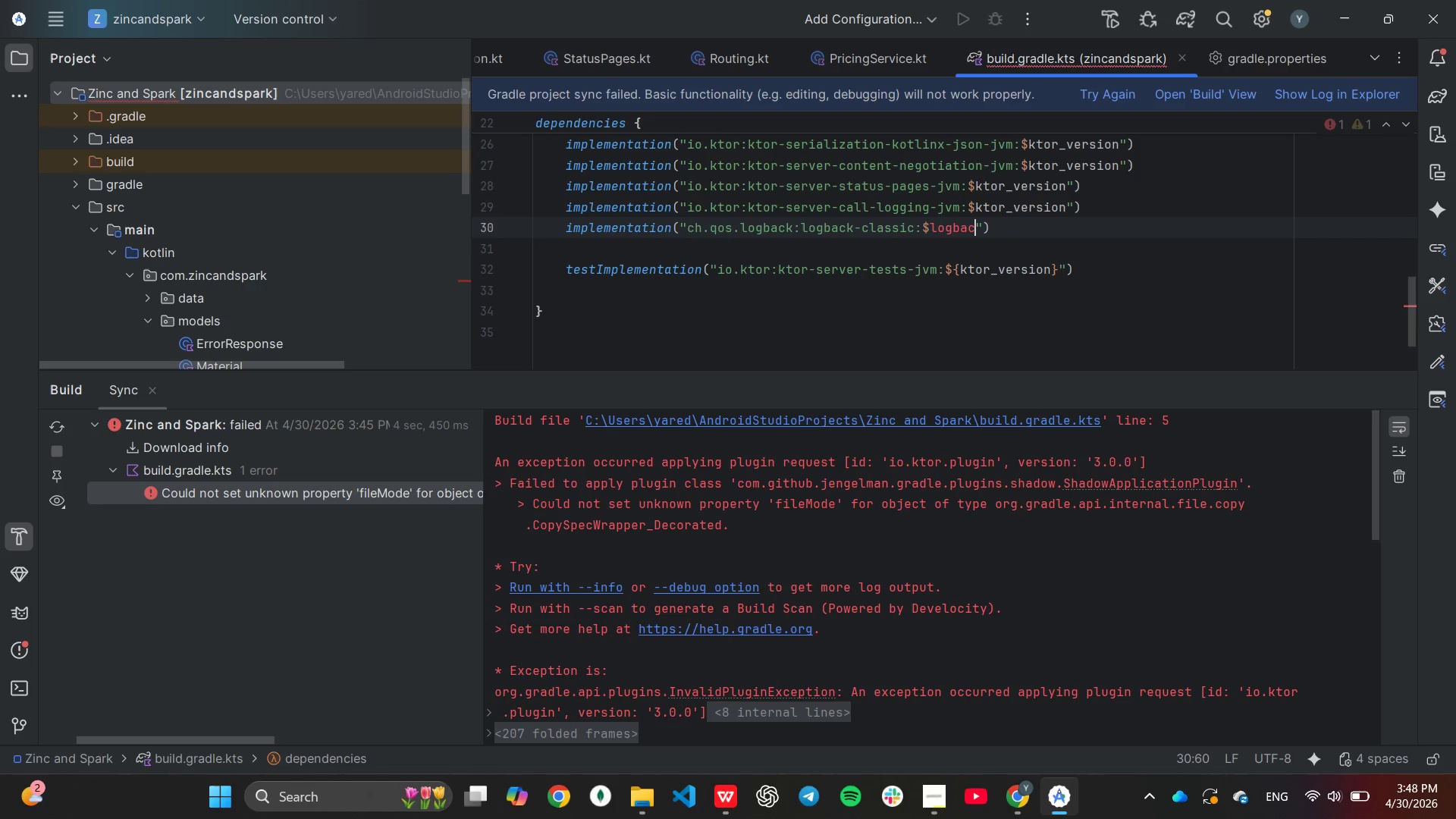 
key(Backspace)
 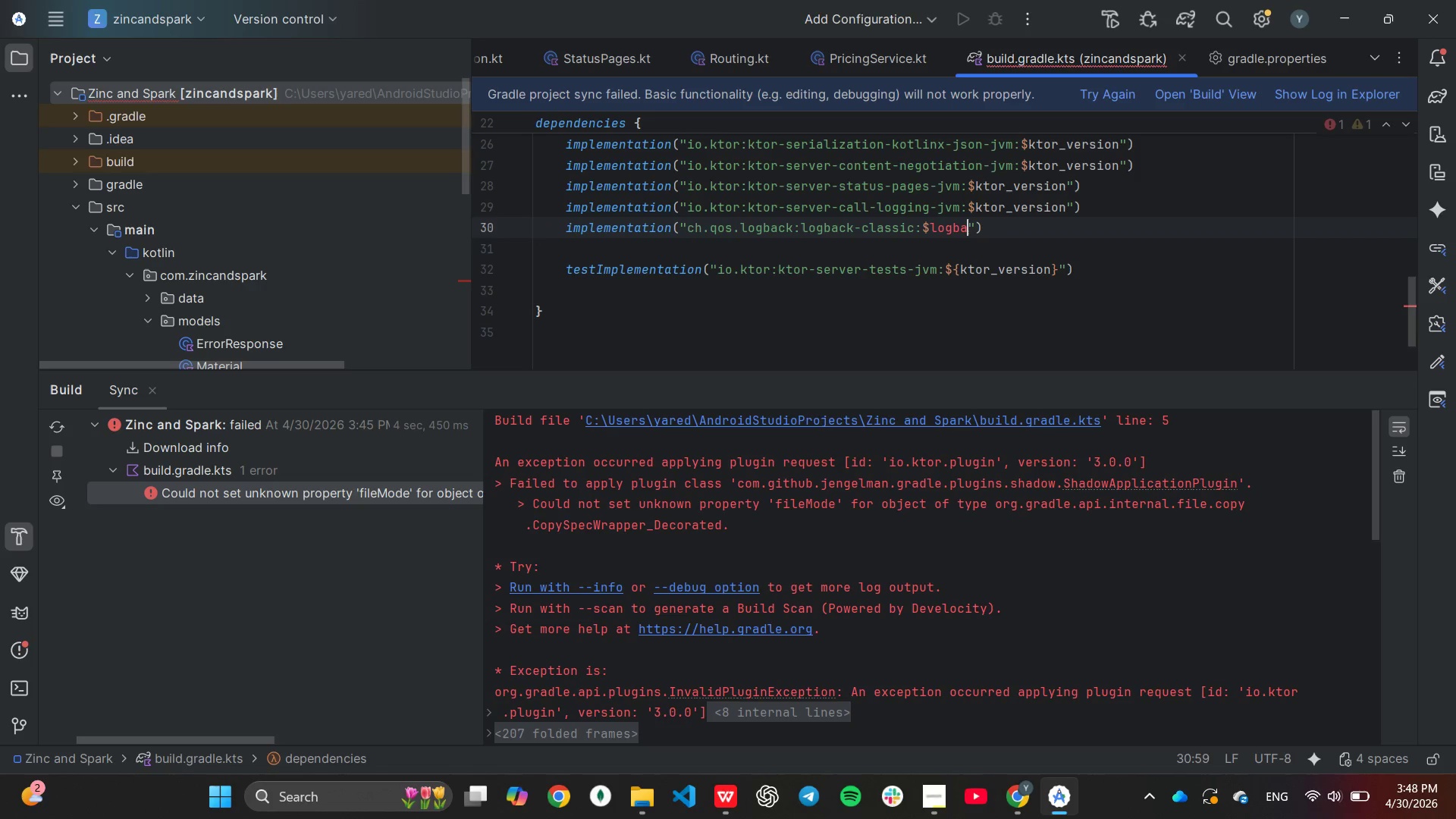 
key(Backspace)
 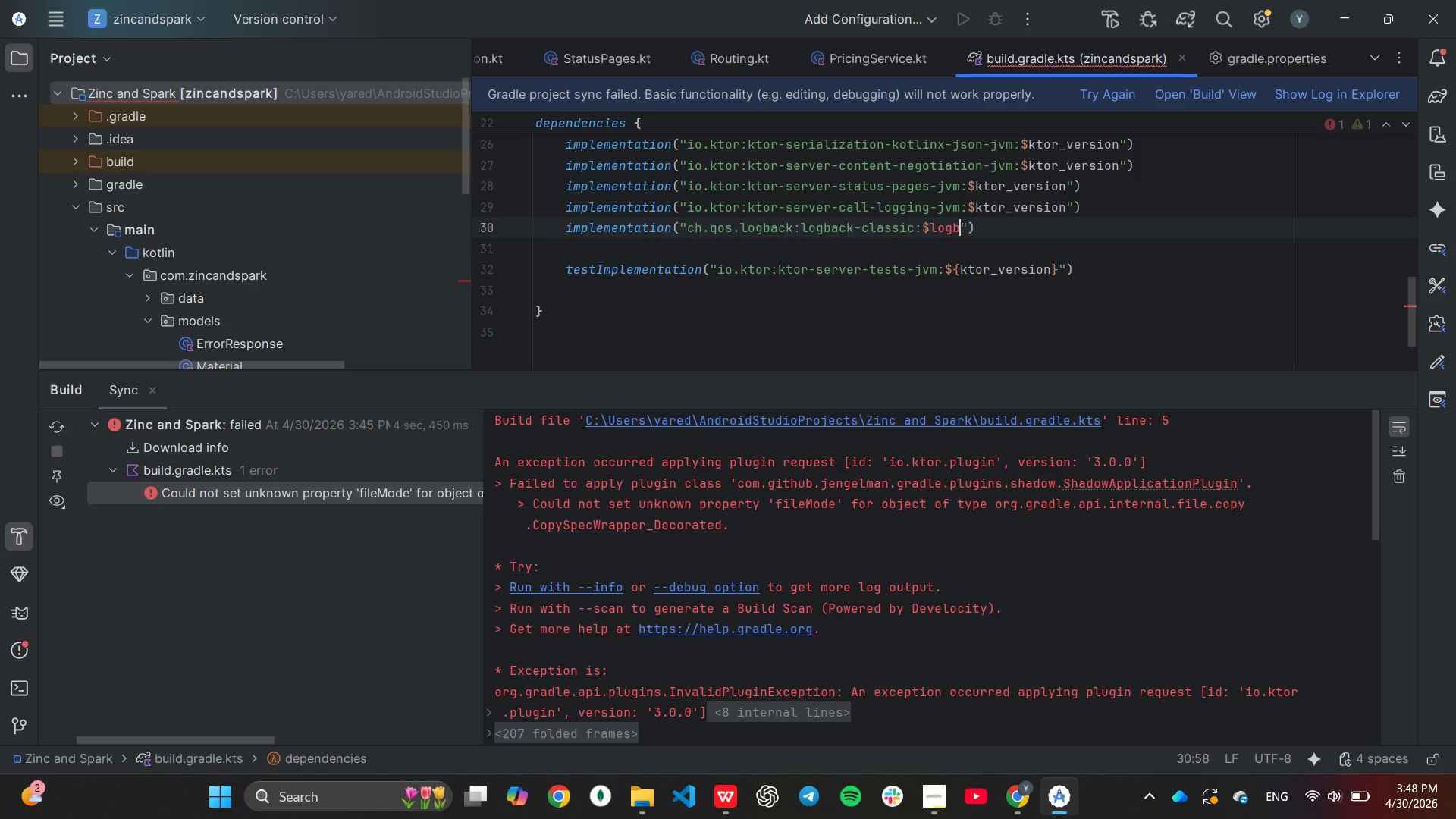 
key(Backspace)
 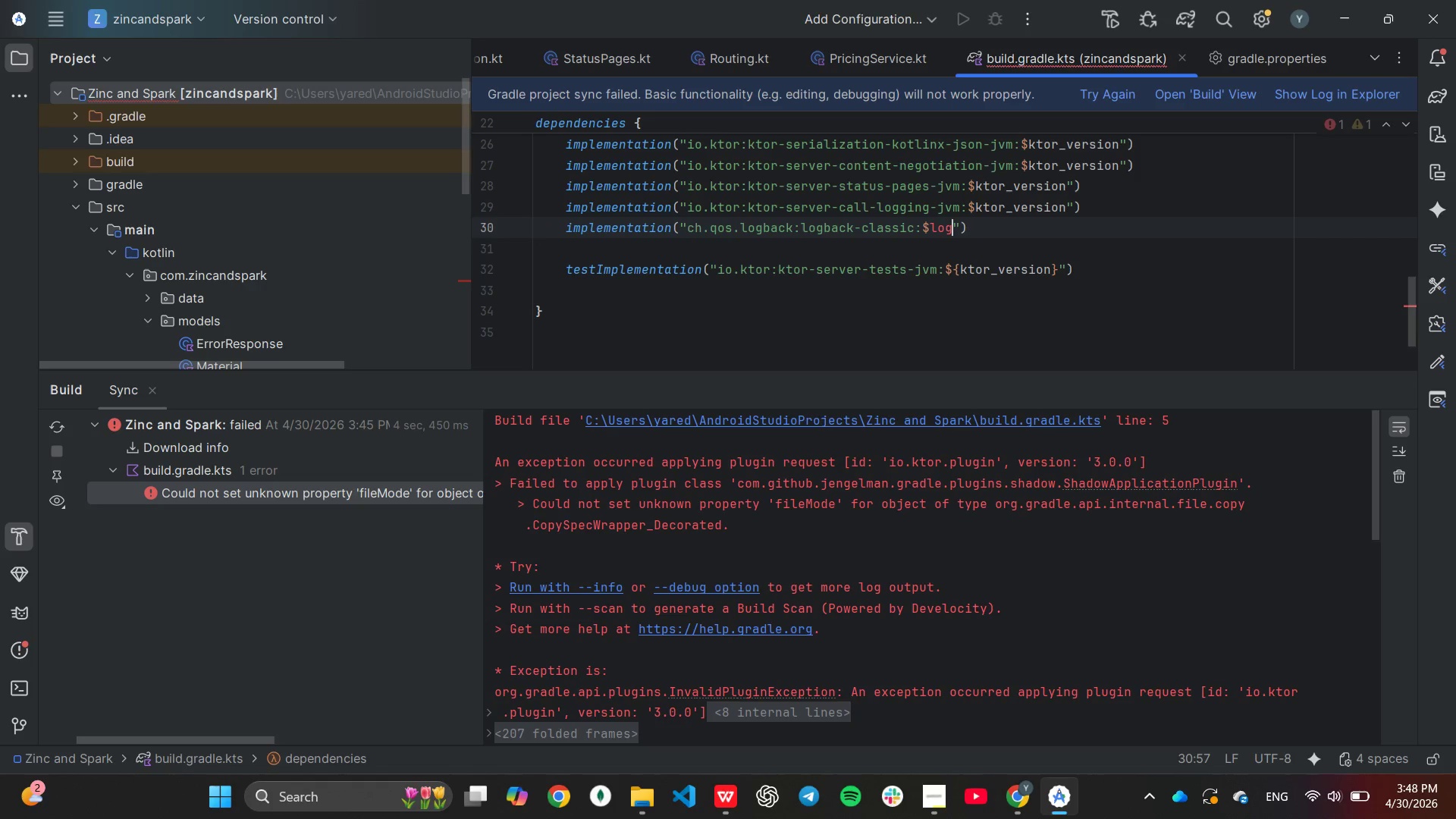 
key(Backspace)
 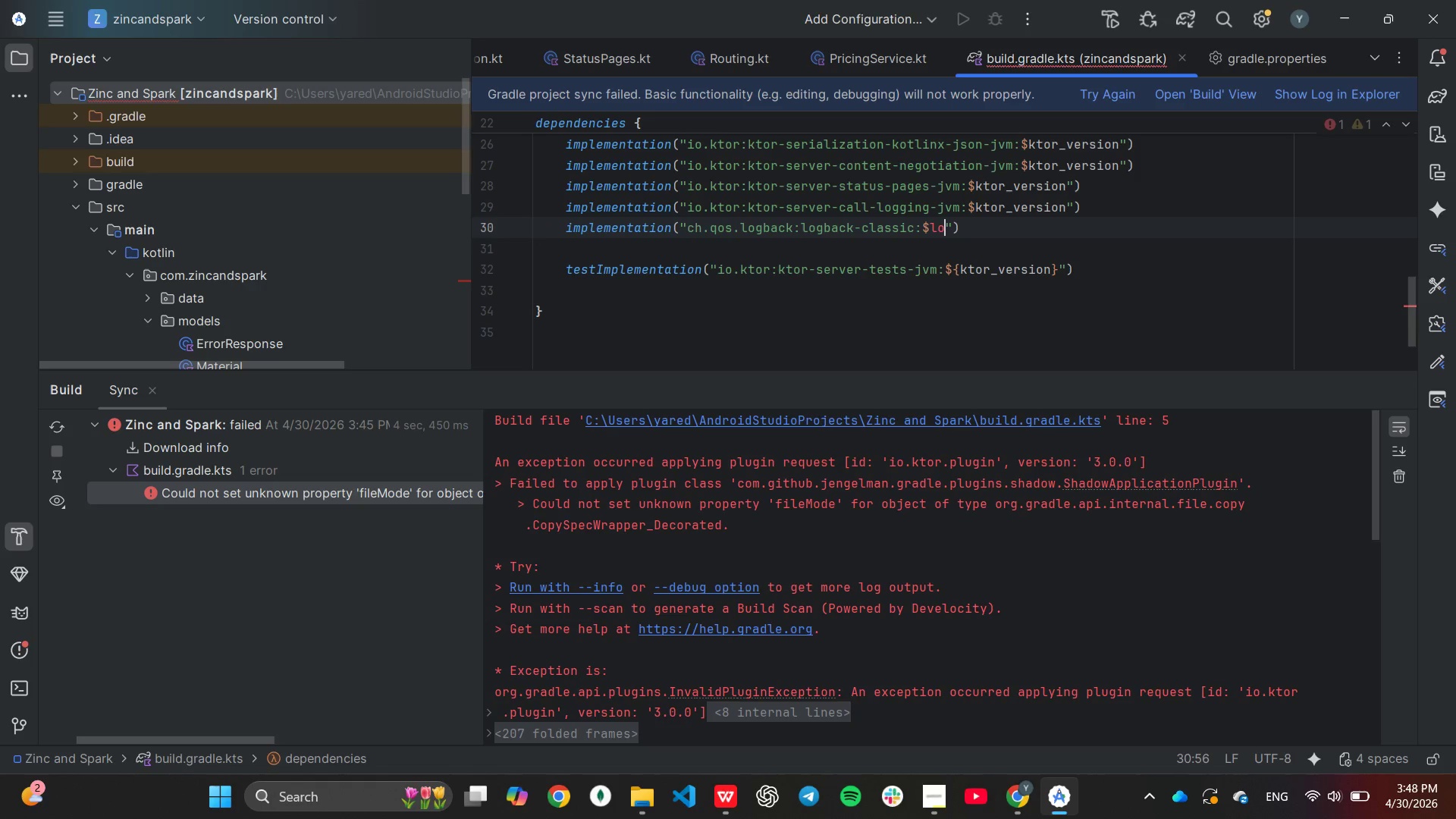 
key(Backspace)
 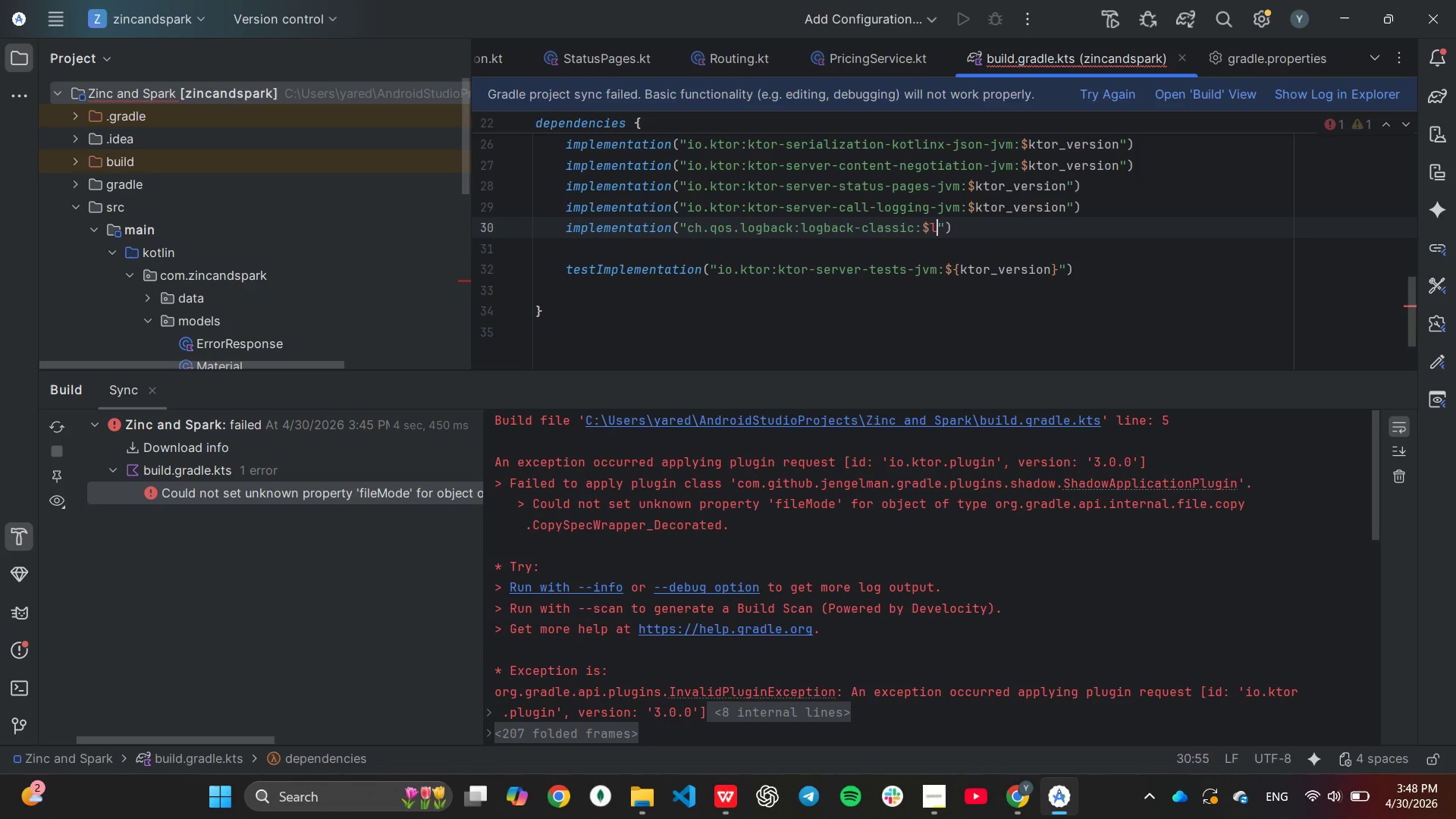 
key(Backspace)
 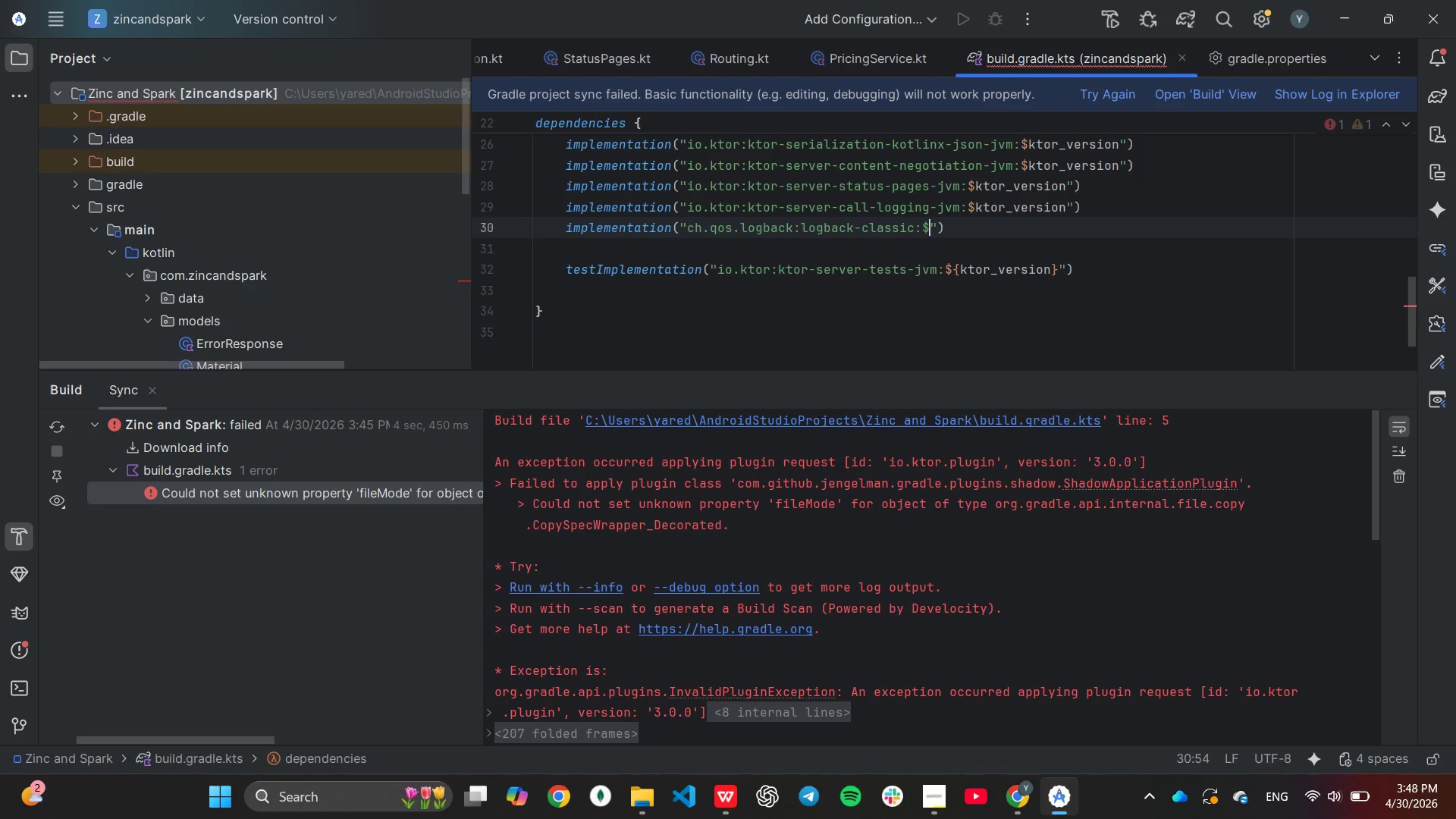 
key(Backspace)
 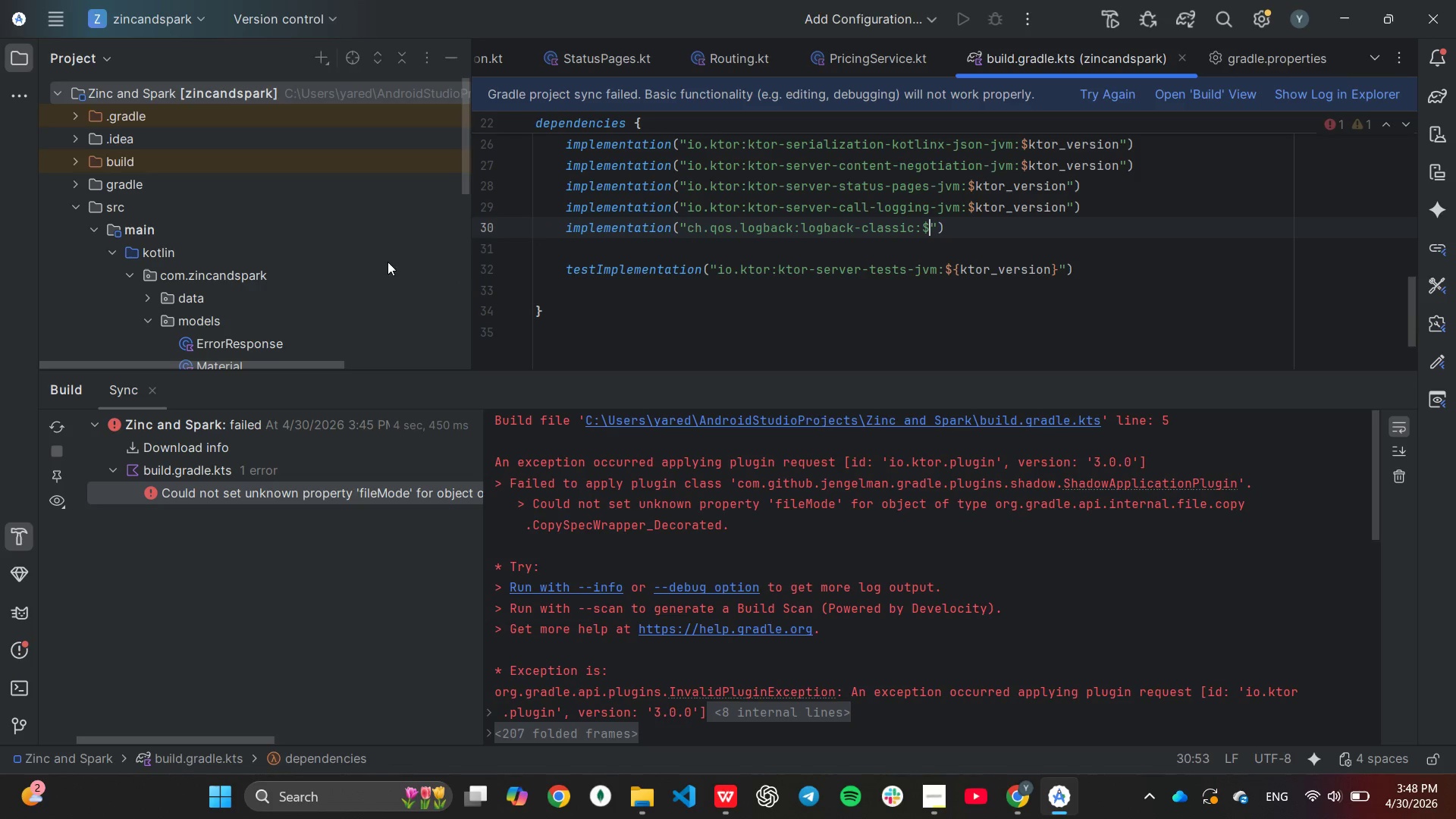 
scroll: coordinate [310, 209], scroll_direction: down, amount: 5.0
 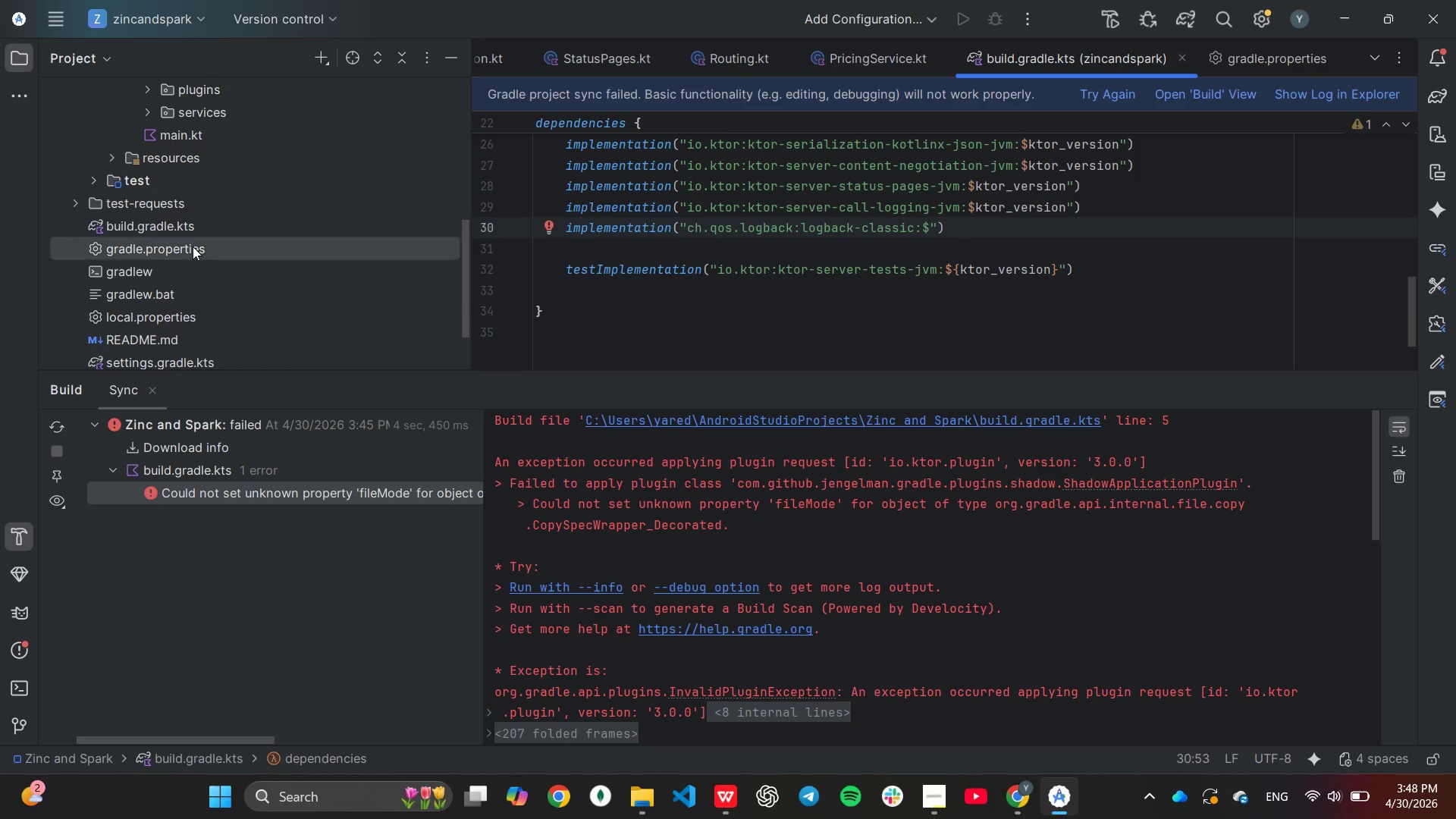 
double_click([193, 246])
 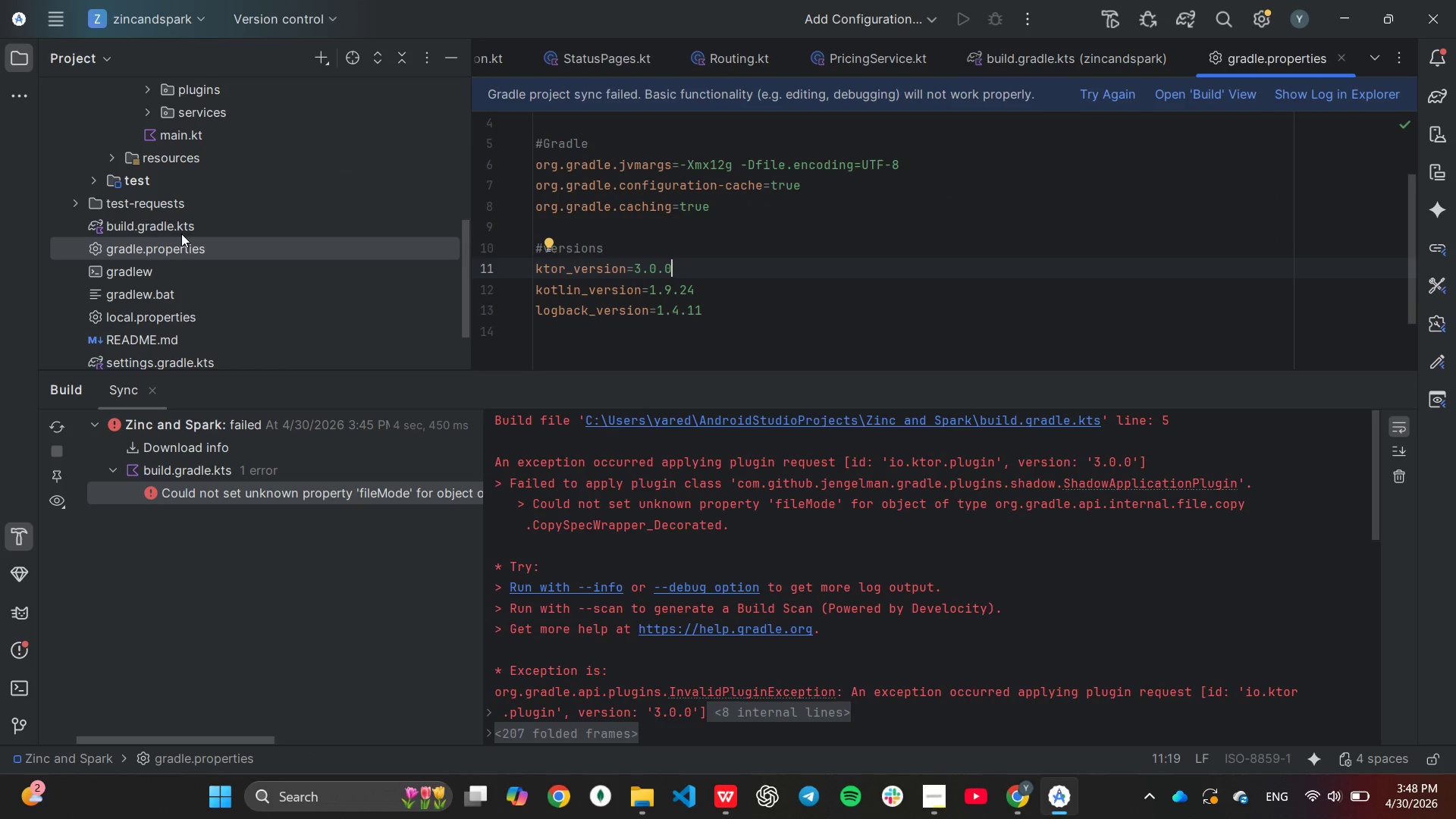 
double_click([178, 228])
 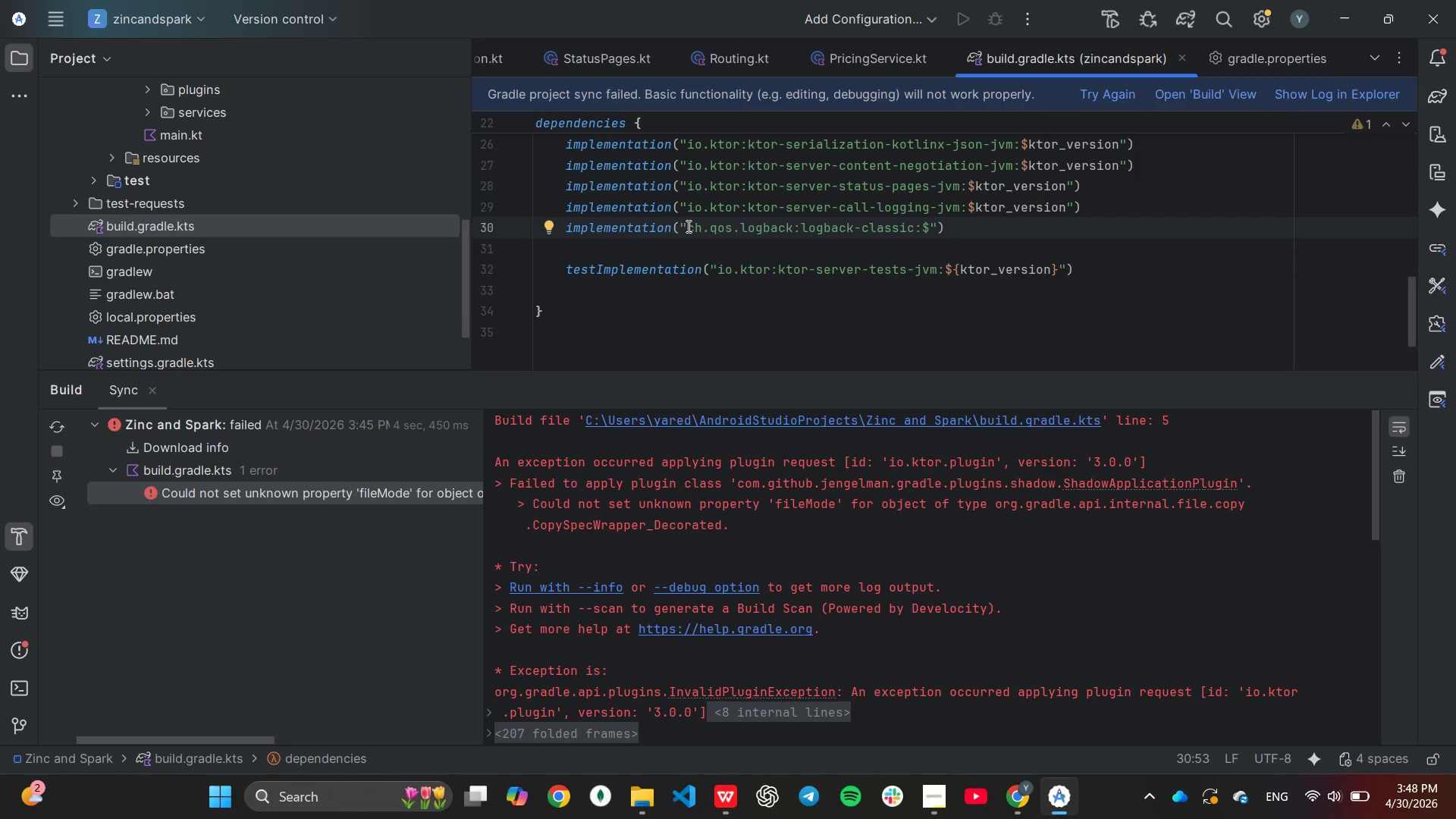 
key(Backspace)
type(1.4.11)
 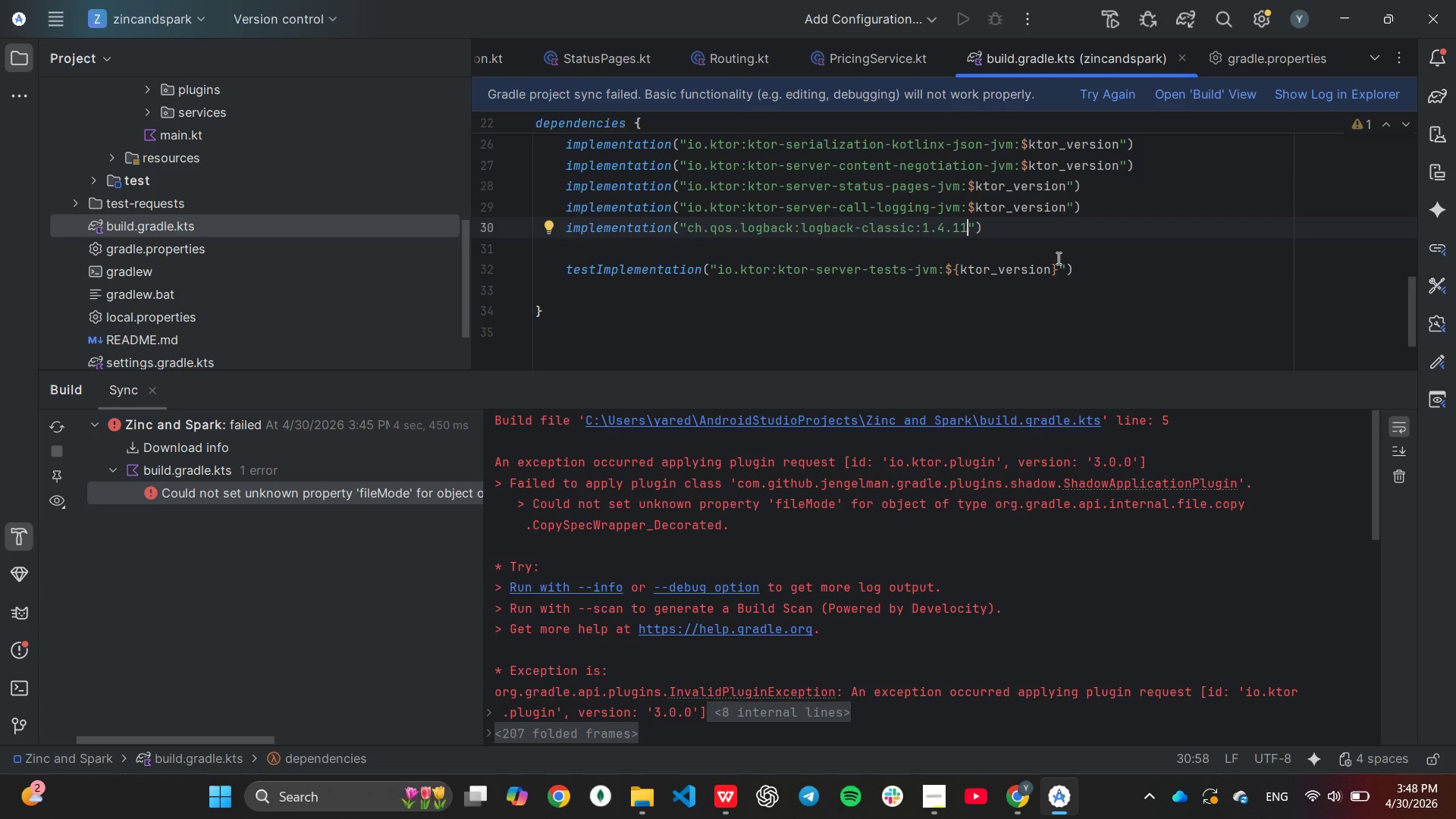 
left_click([1062, 259])
 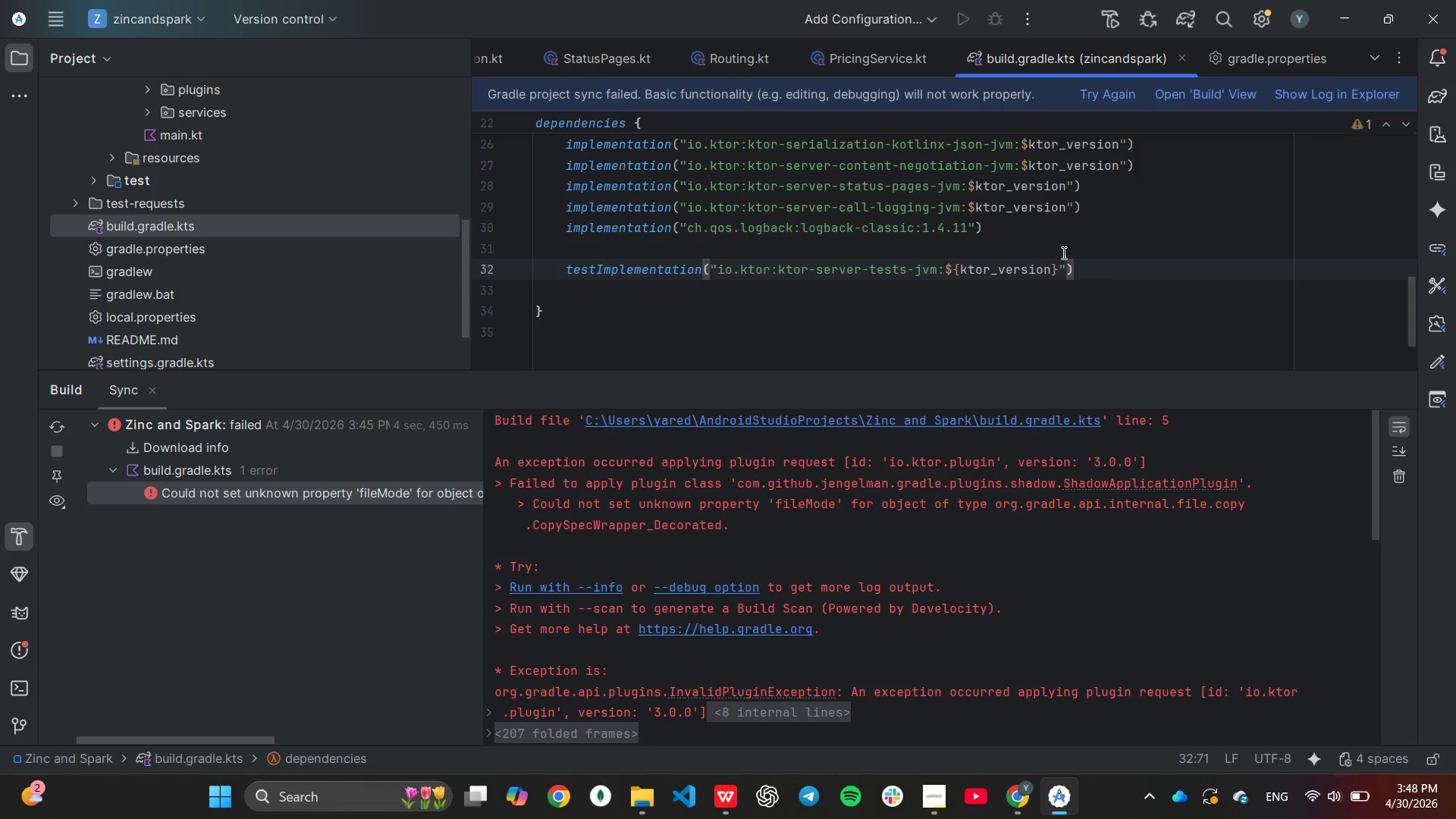 
scroll: coordinate [1062, 253], scroll_direction: down, amount: 1.0
 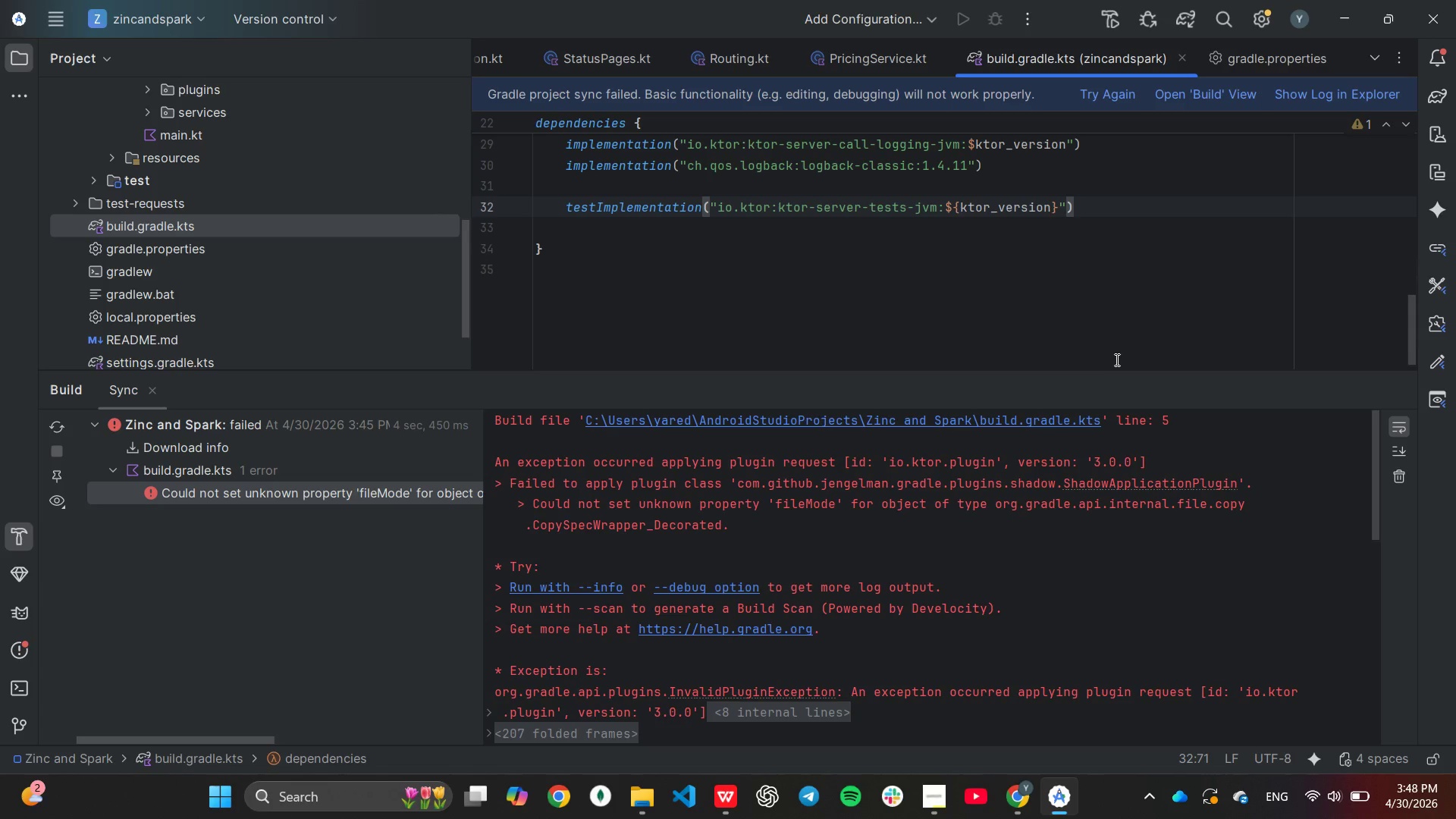 
wait(5.89)
 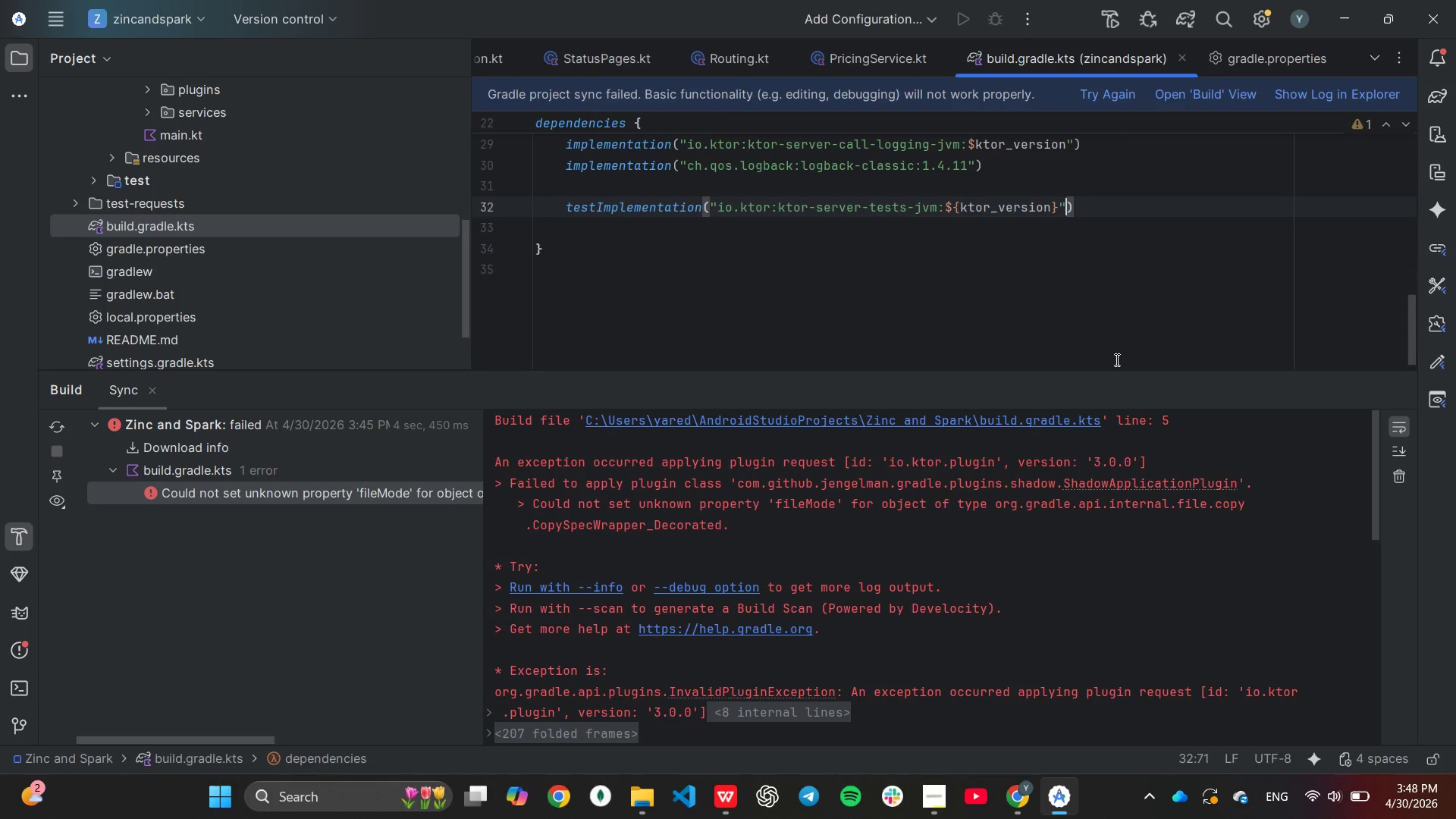 
scroll: coordinate [946, 262], scroll_direction: up, amount: 6.0
 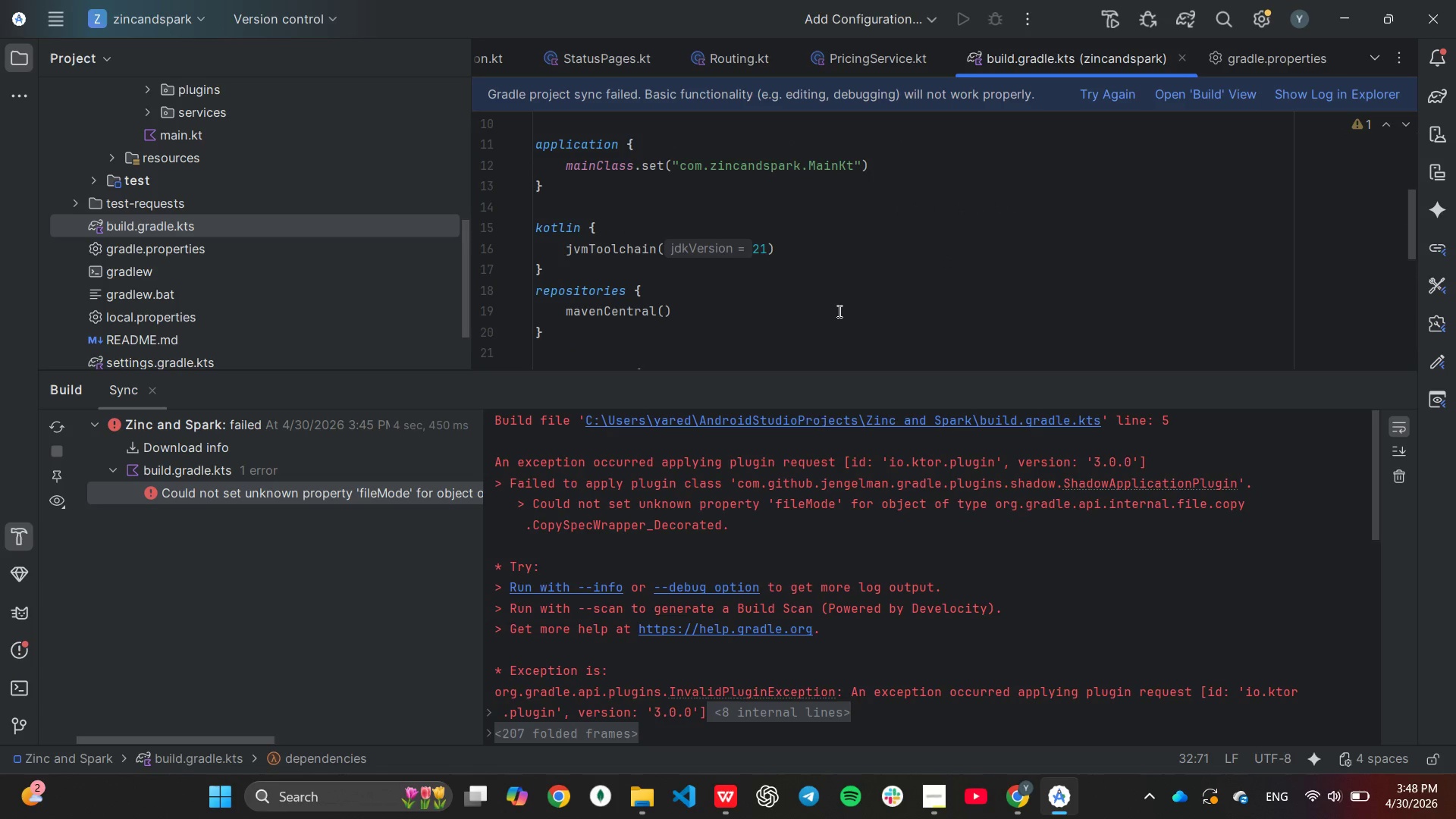 
wait(14.2)
 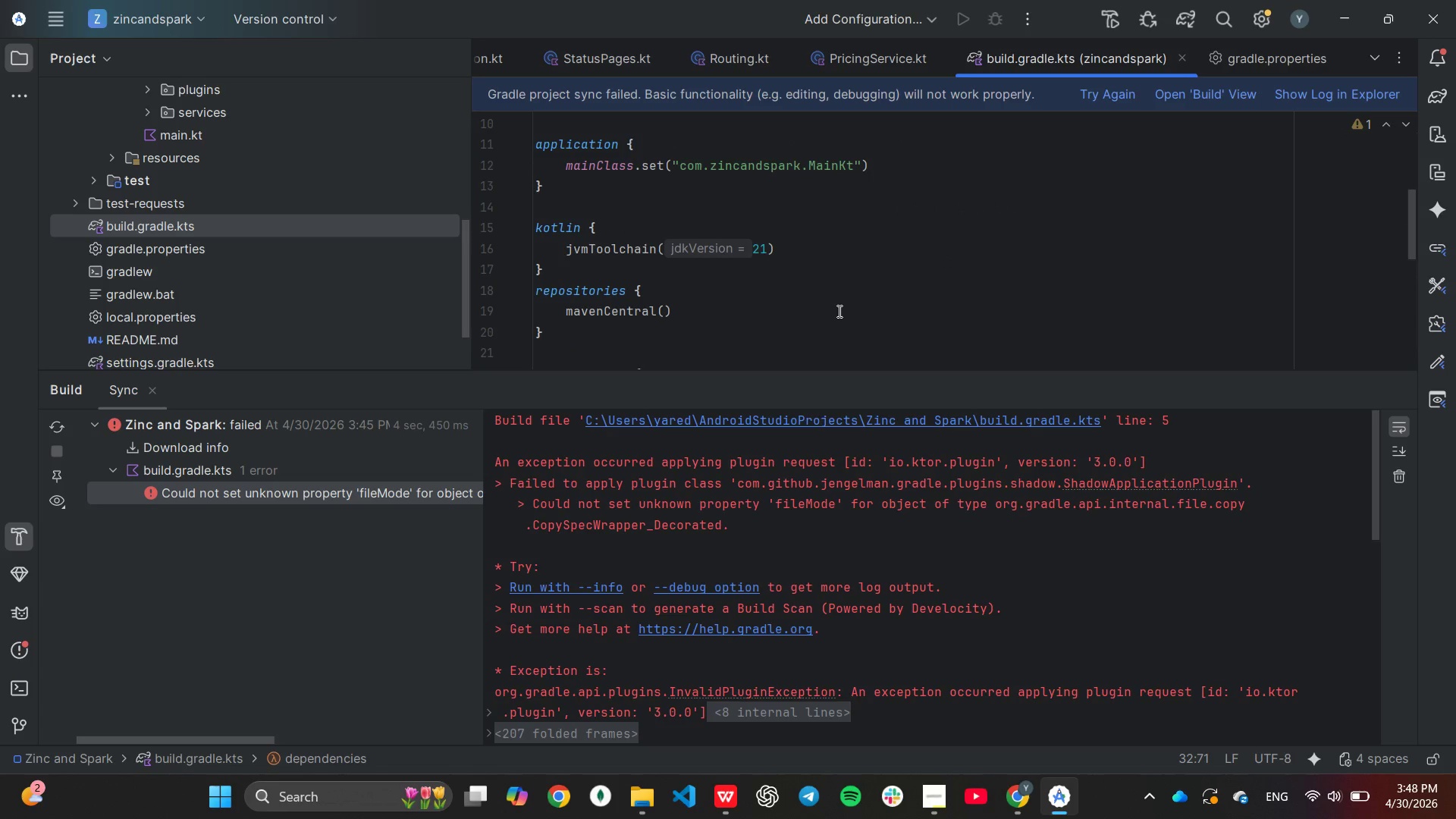 
left_click([1105, 92])
 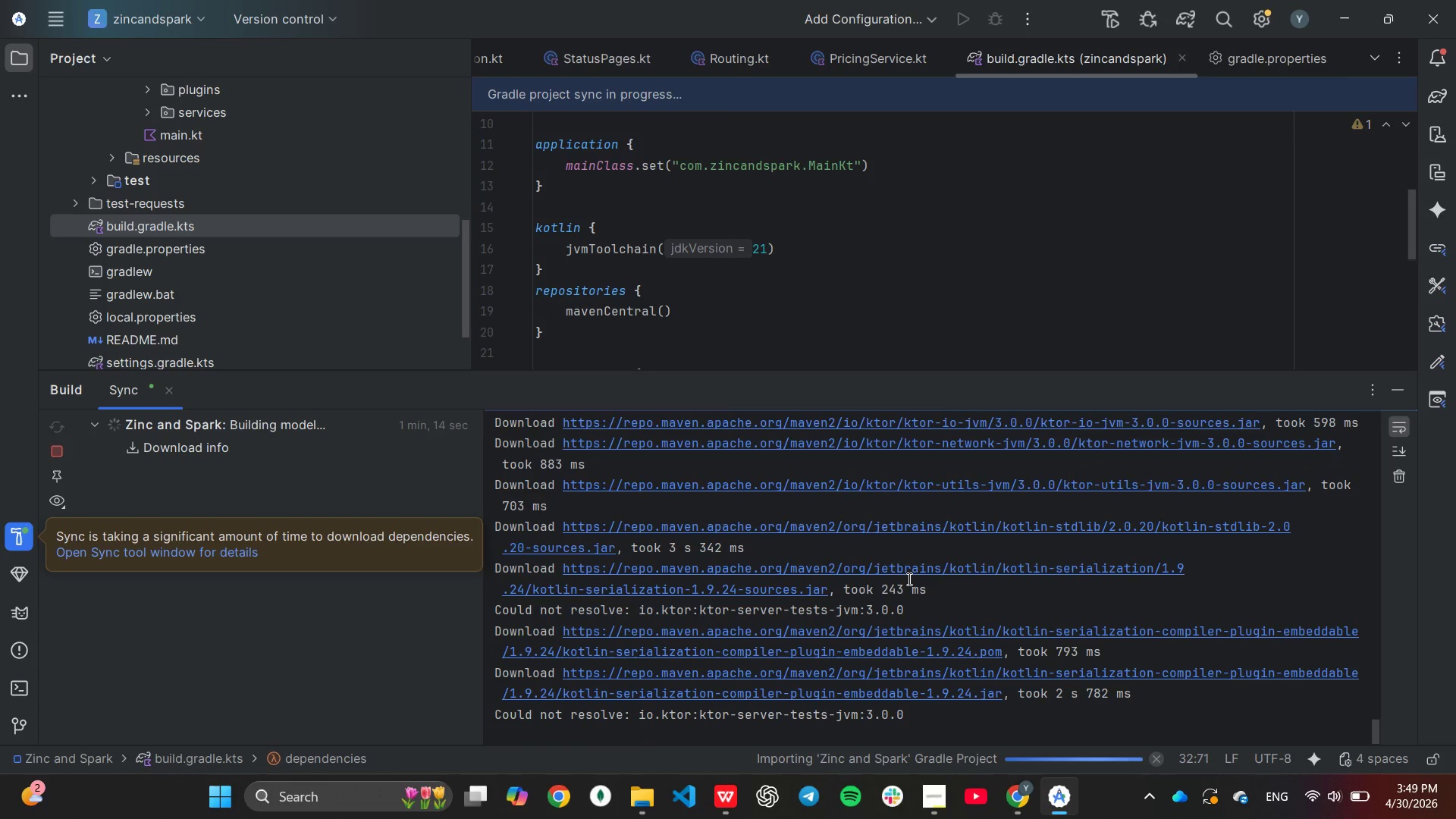 
wait(79.36)
 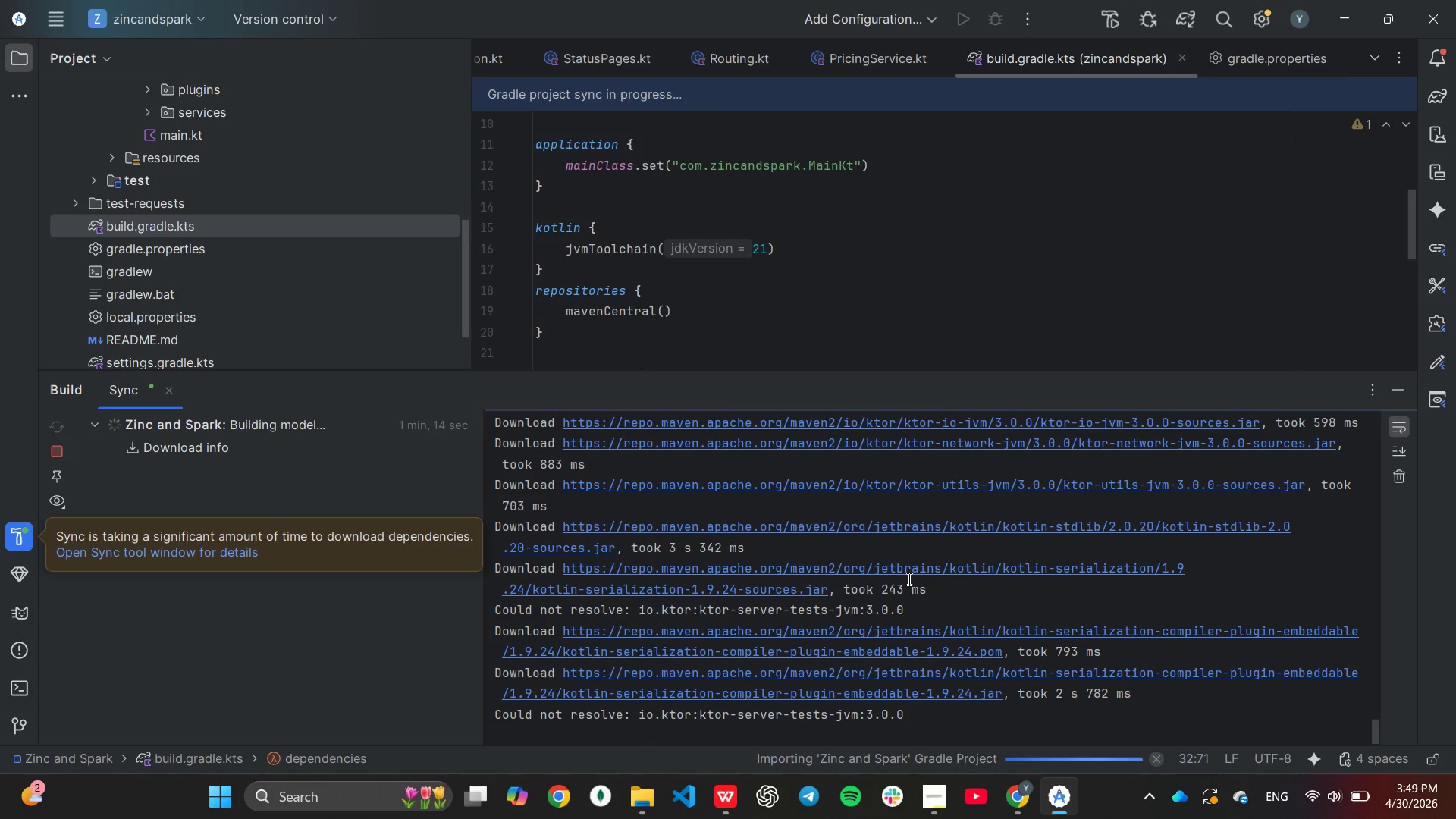 
scroll: coordinate [908, 578], scroll_direction: up, amount: 2.0
 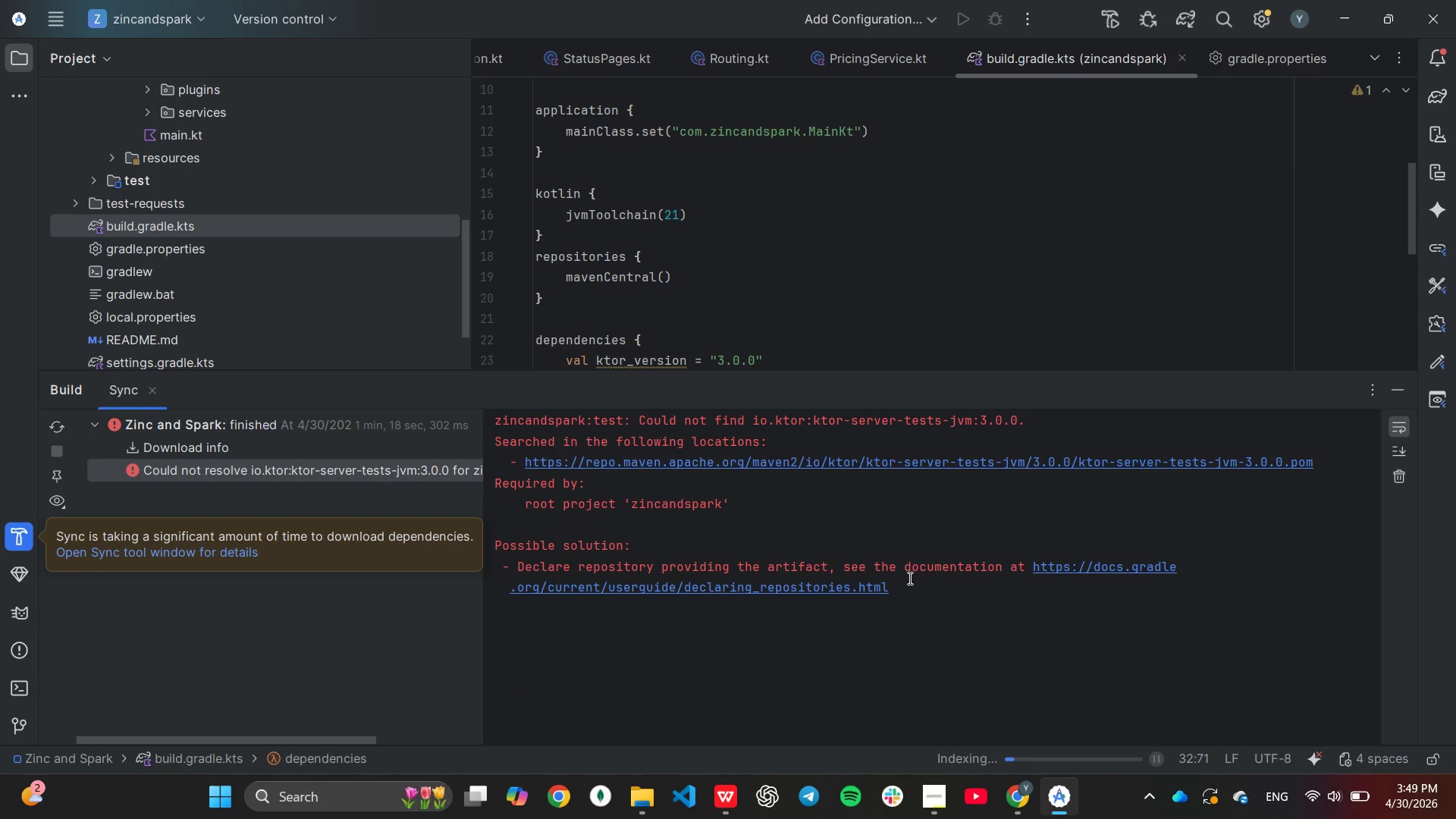 
scroll: coordinate [1009, 217], scroll_direction: down, amount: 5.0
 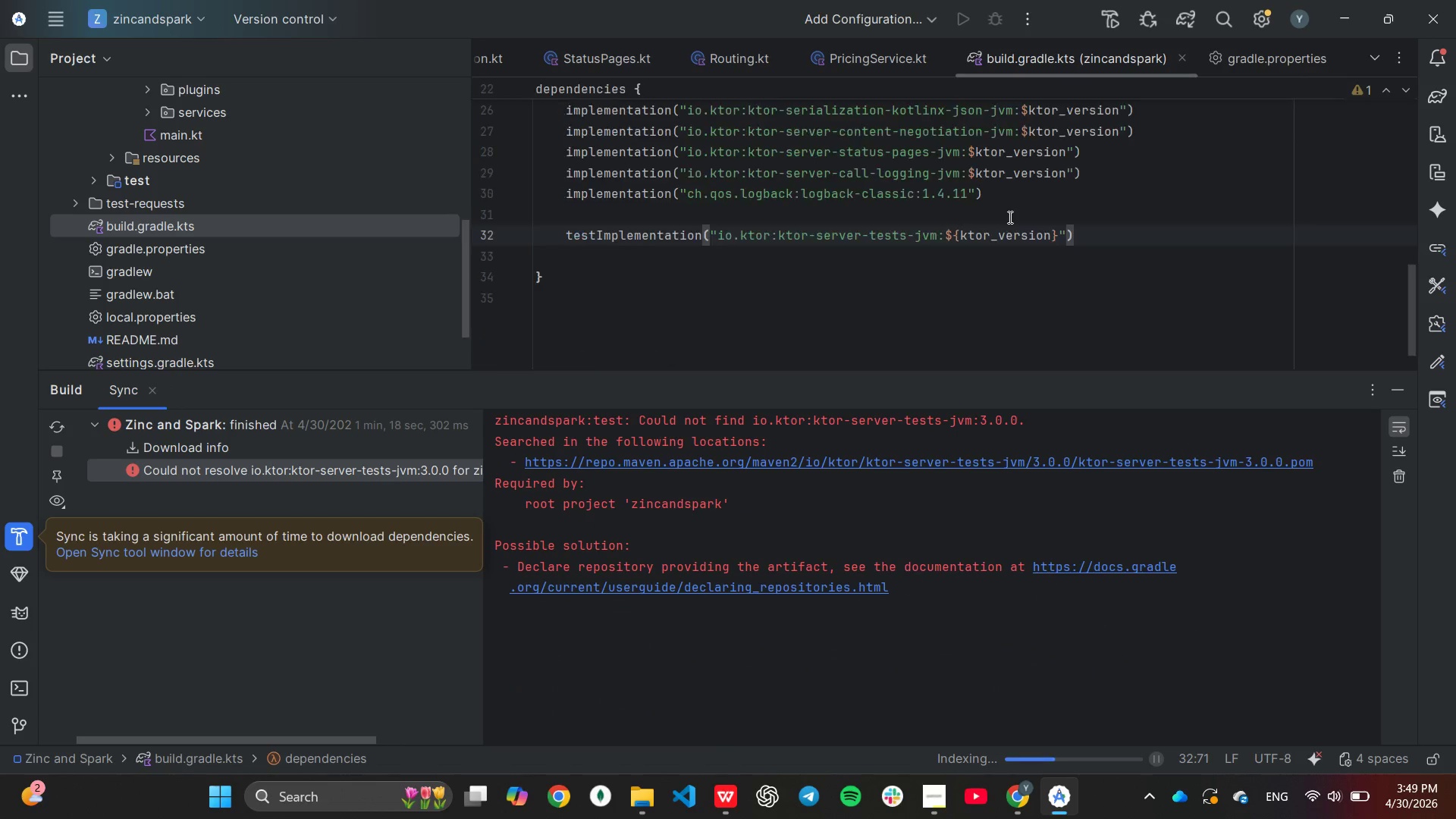 
scroll: coordinate [1009, 217], scroll_direction: up, amount: 1.0
 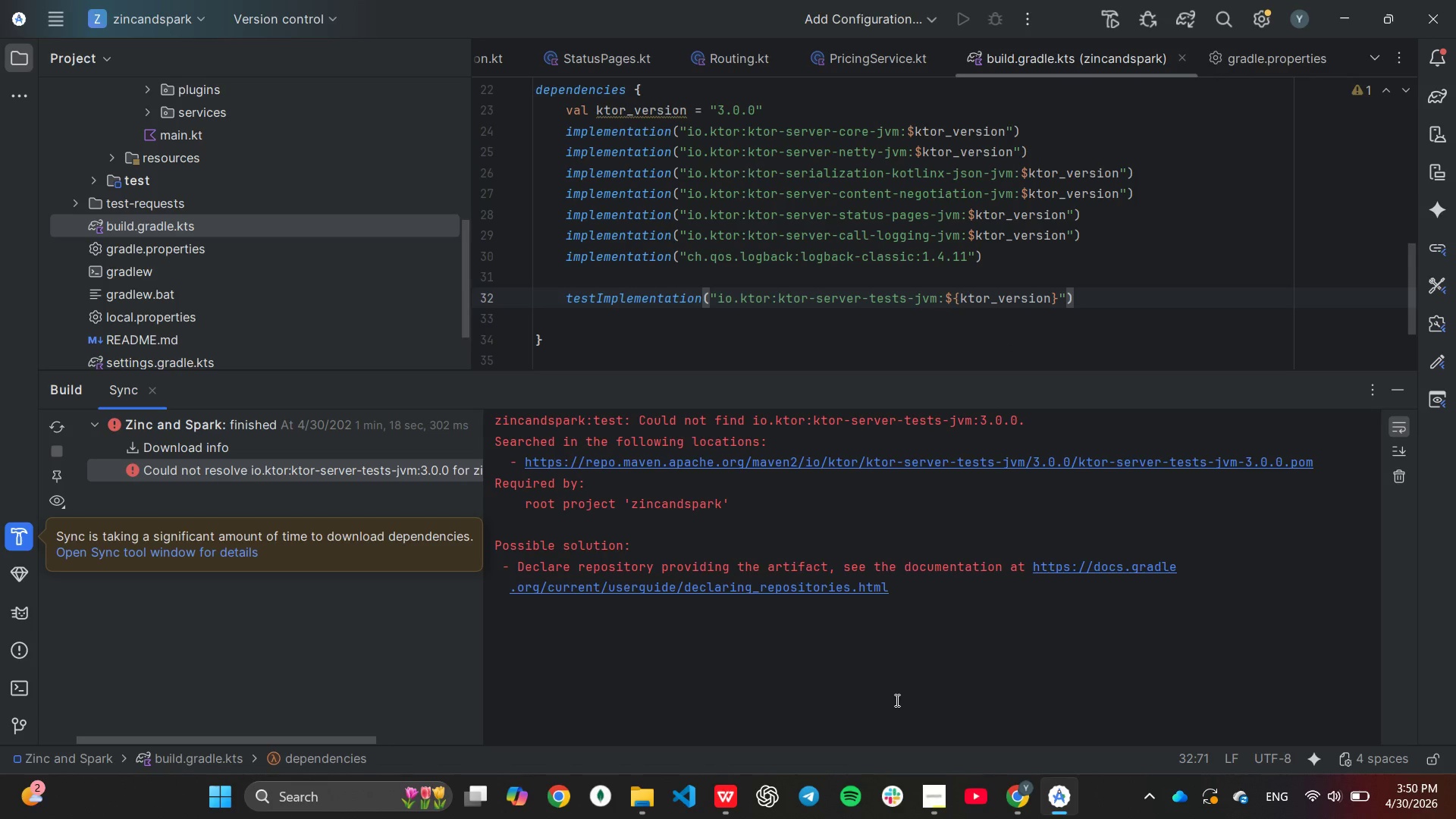 
wait(10.37)
 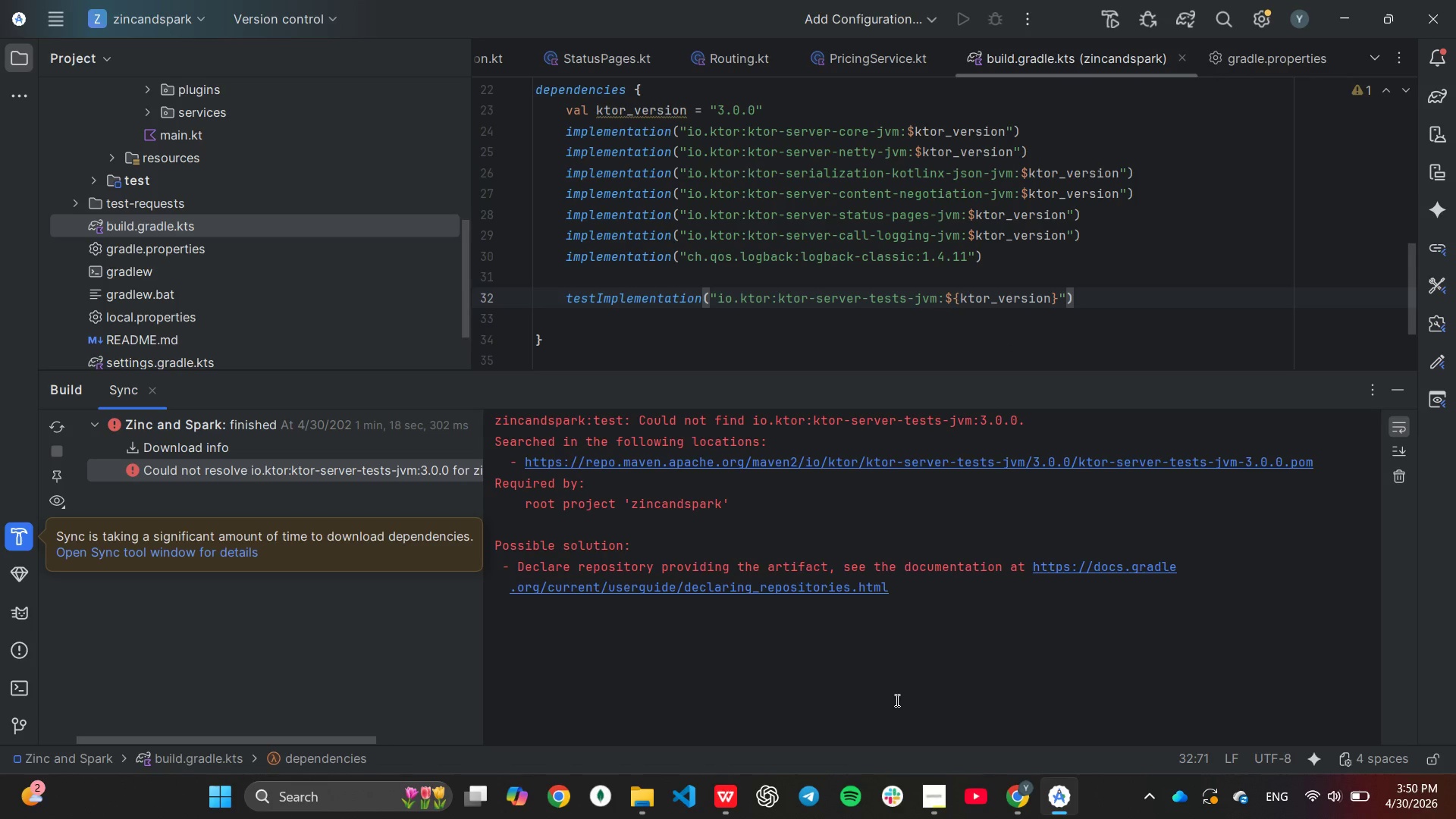 
double_click([781, 301])
 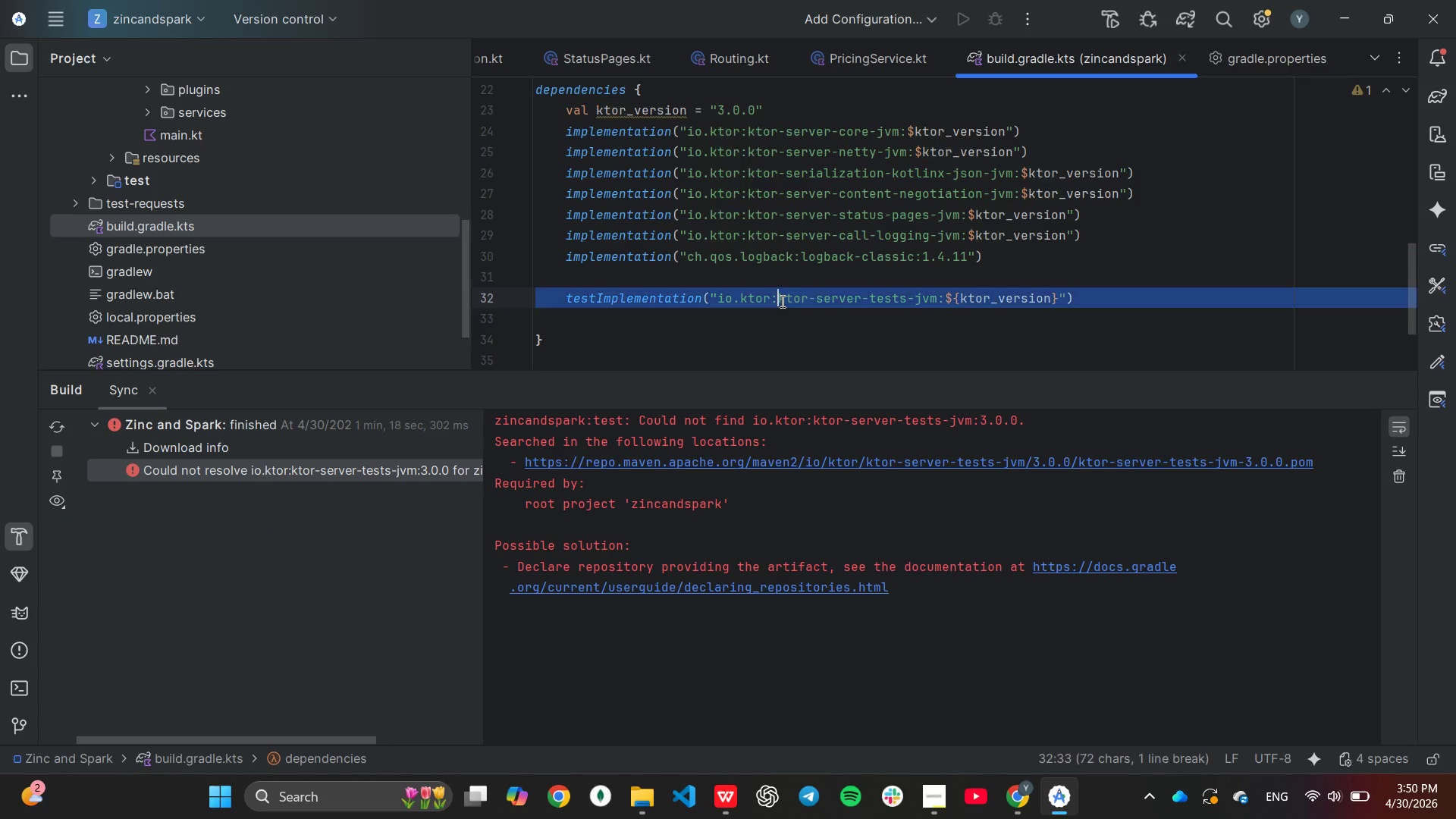 
triple_click([781, 301])
 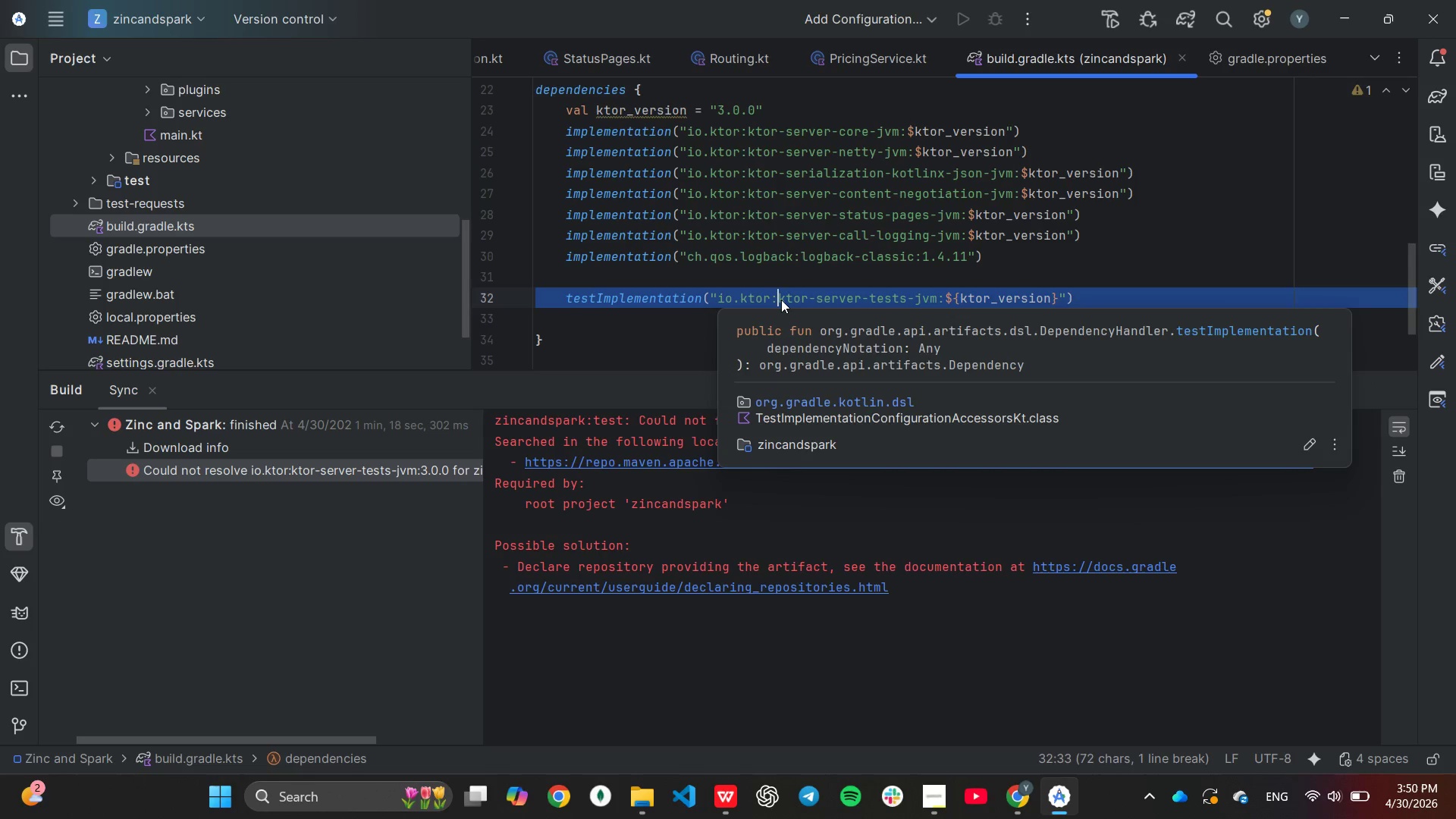 
key(Backspace)
 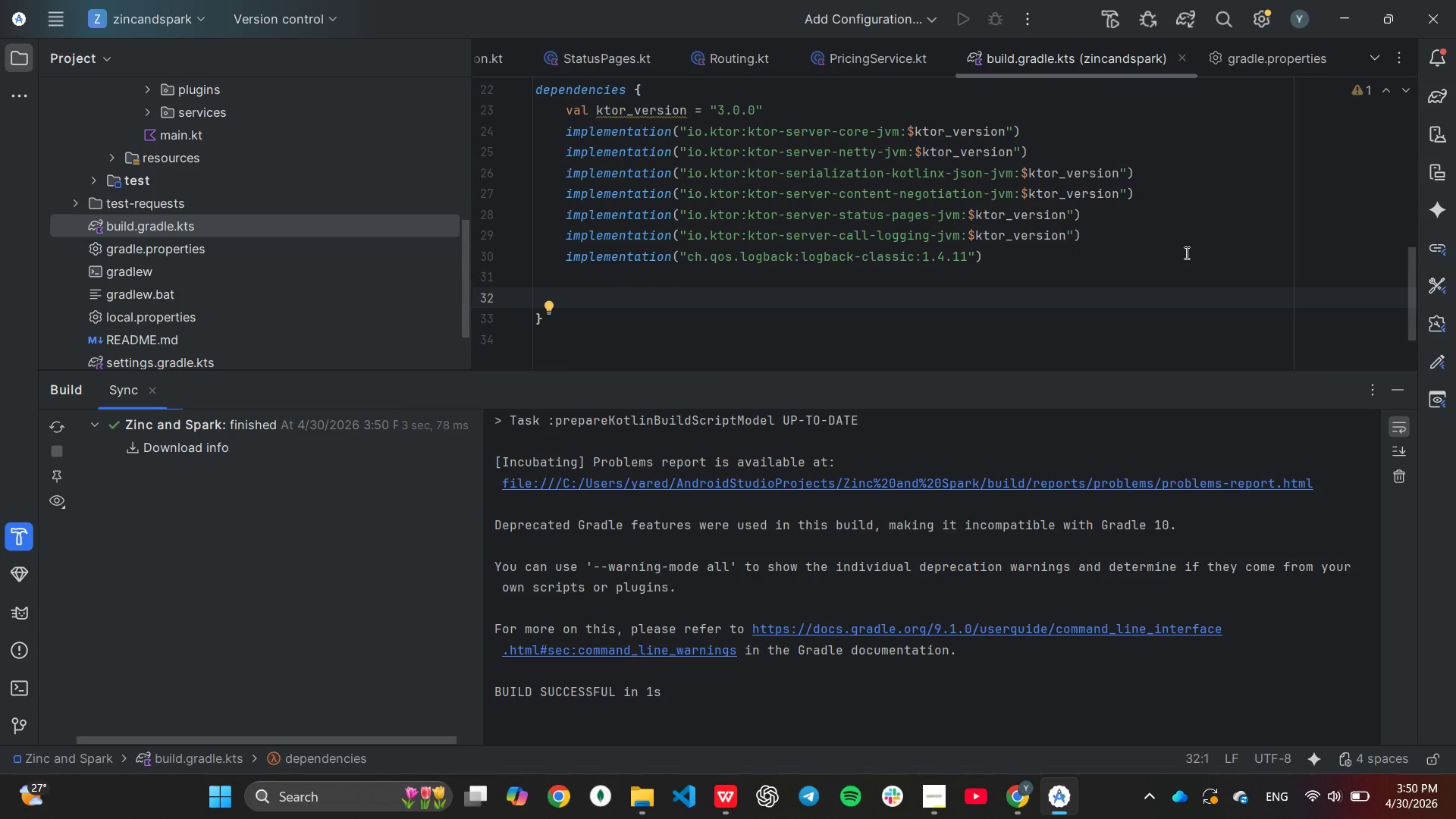 
wait(15.31)
 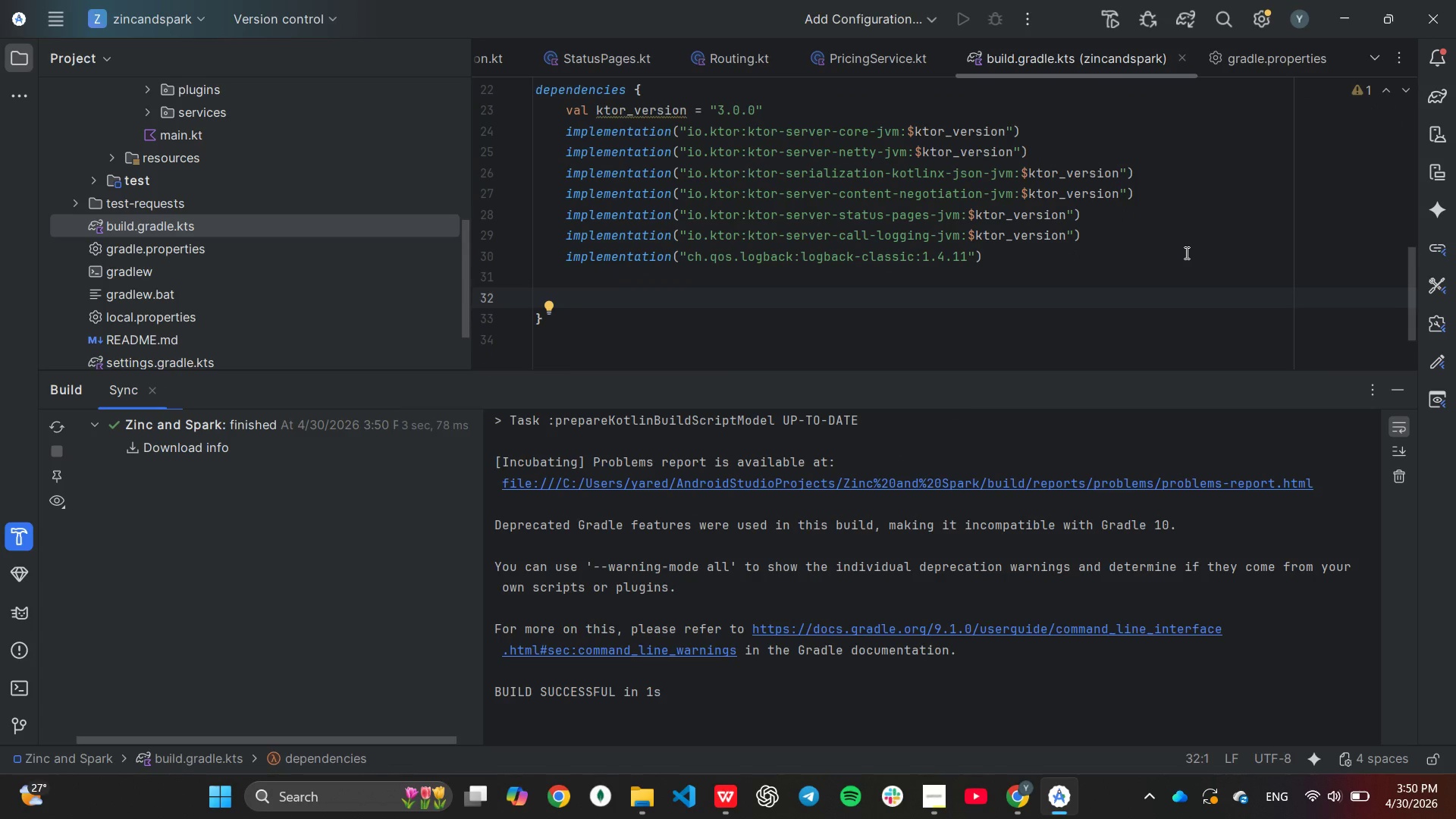 
scroll: coordinate [219, 223], scroll_direction: up, amount: 3.0
 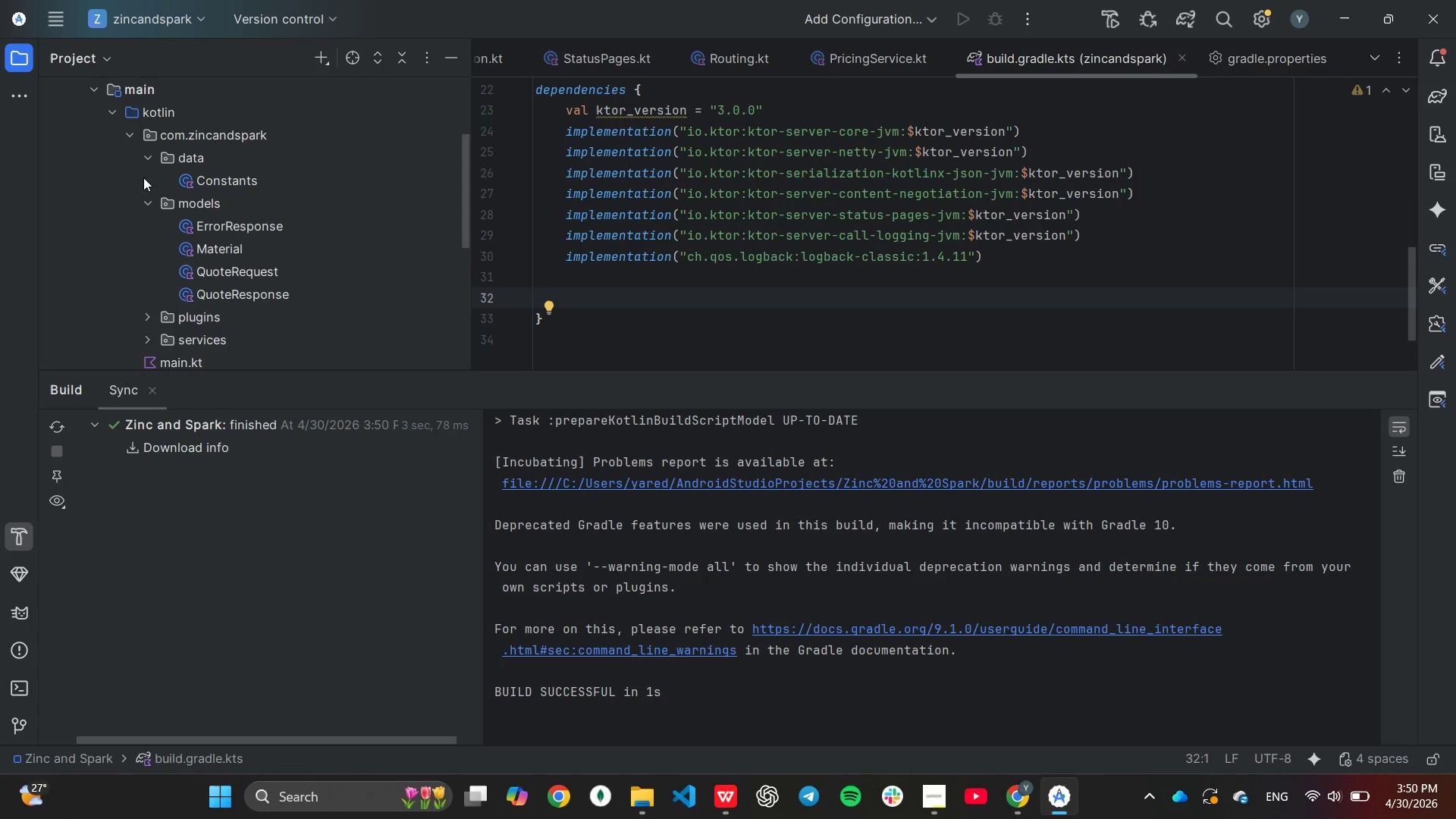 
wait(5.28)
 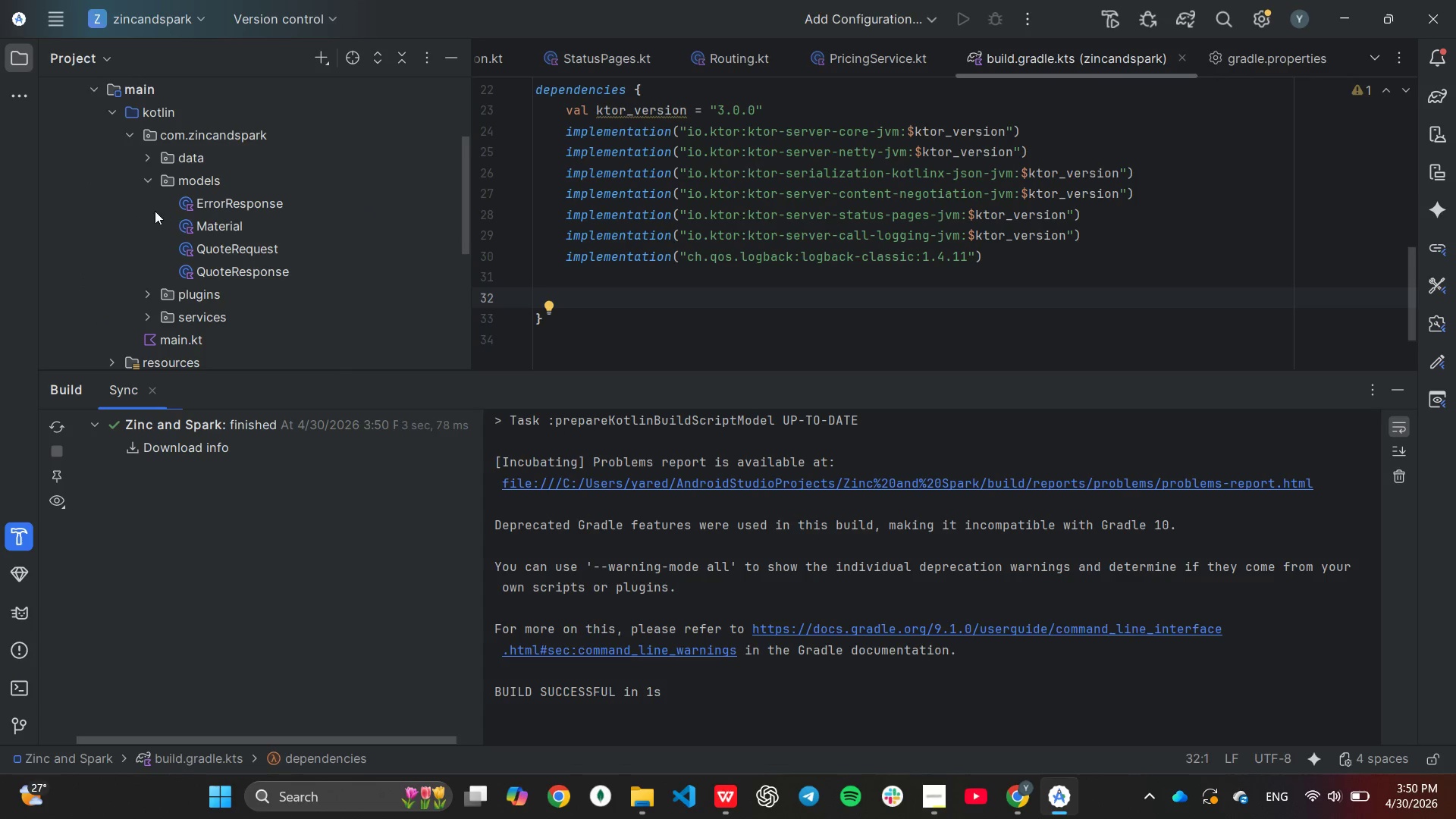 
left_click([142, 315])
 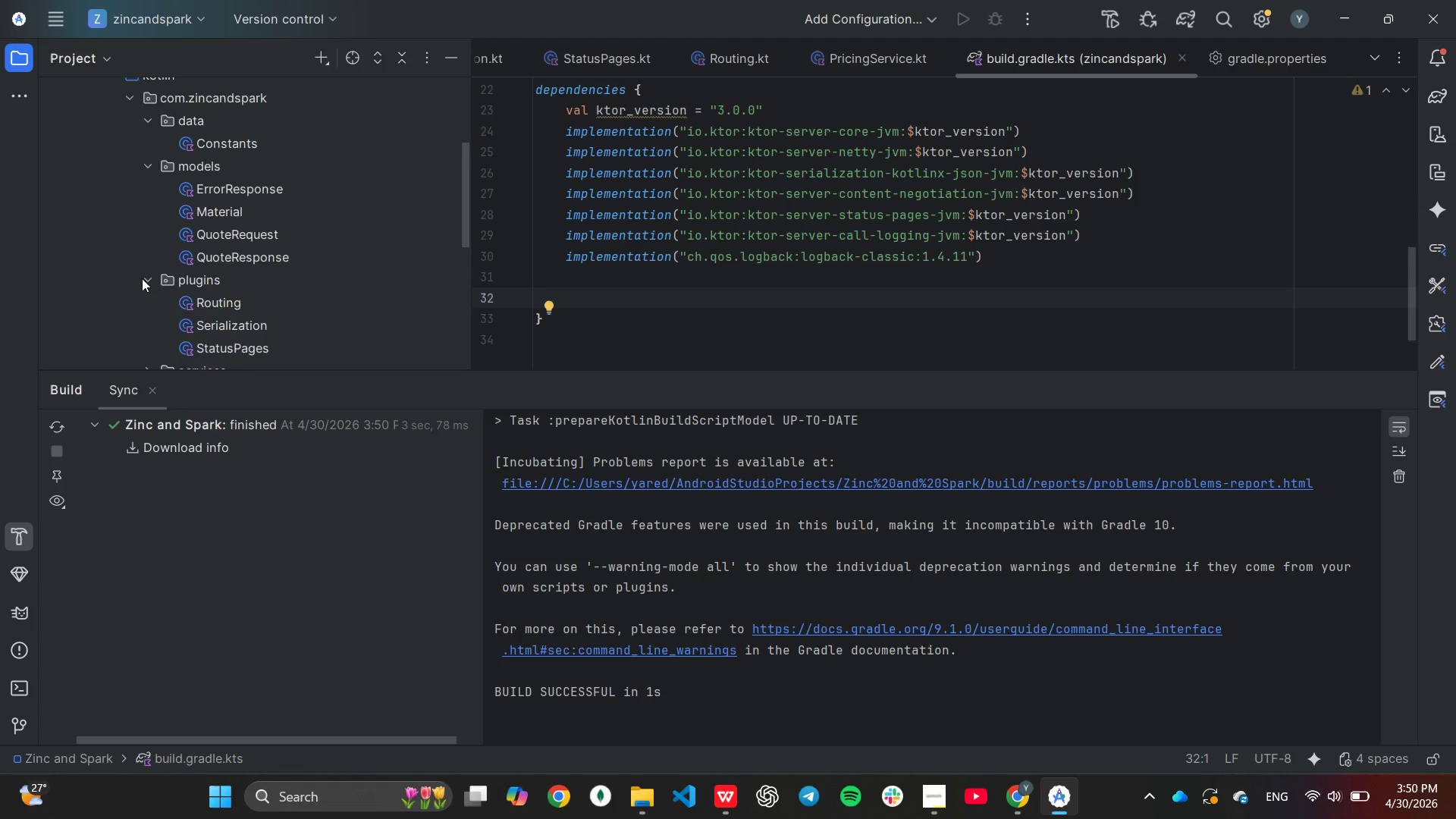 
scroll: coordinate [142, 278], scroll_direction: down, amount: 1.0
 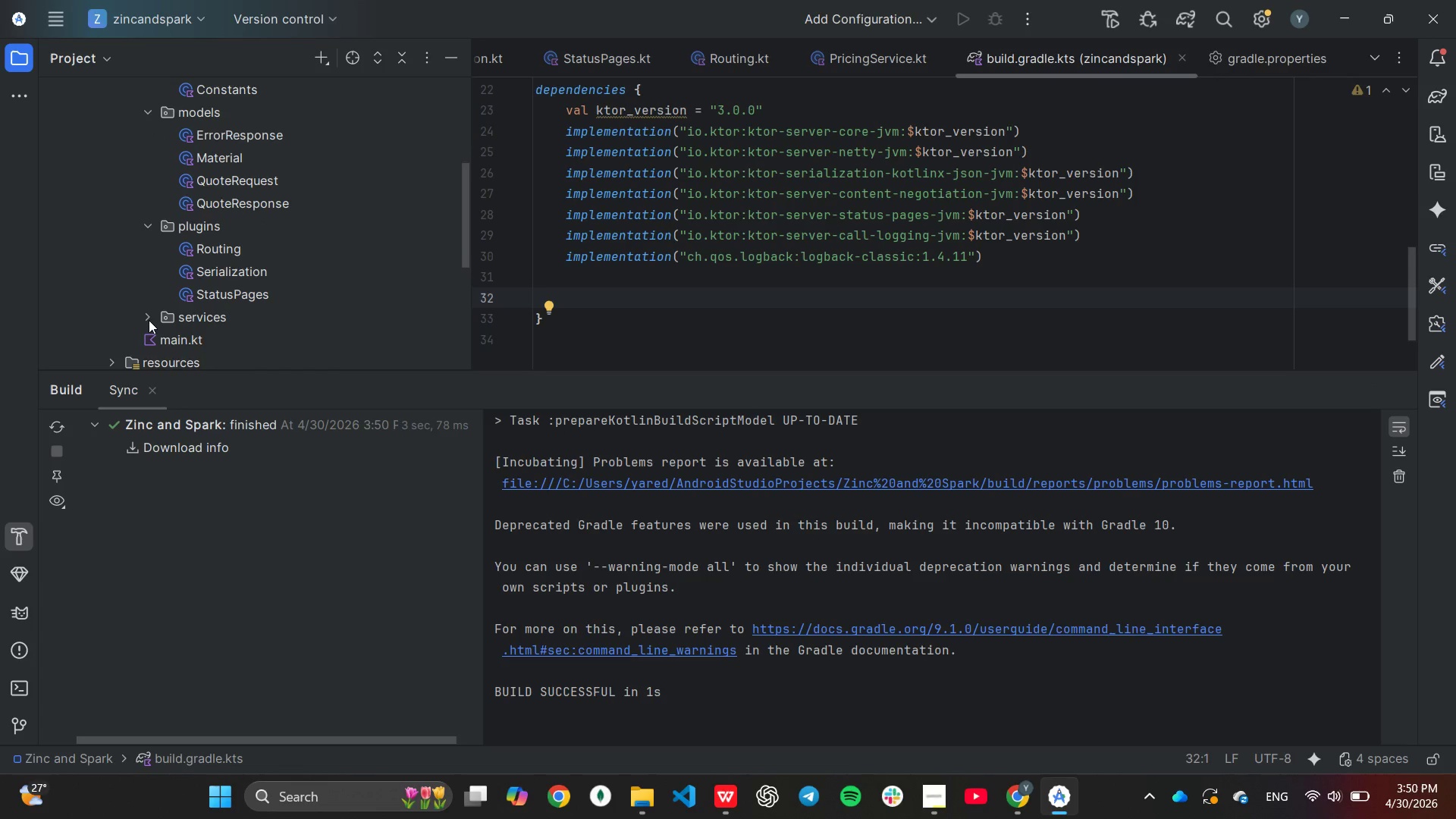 
left_click([149, 320])
 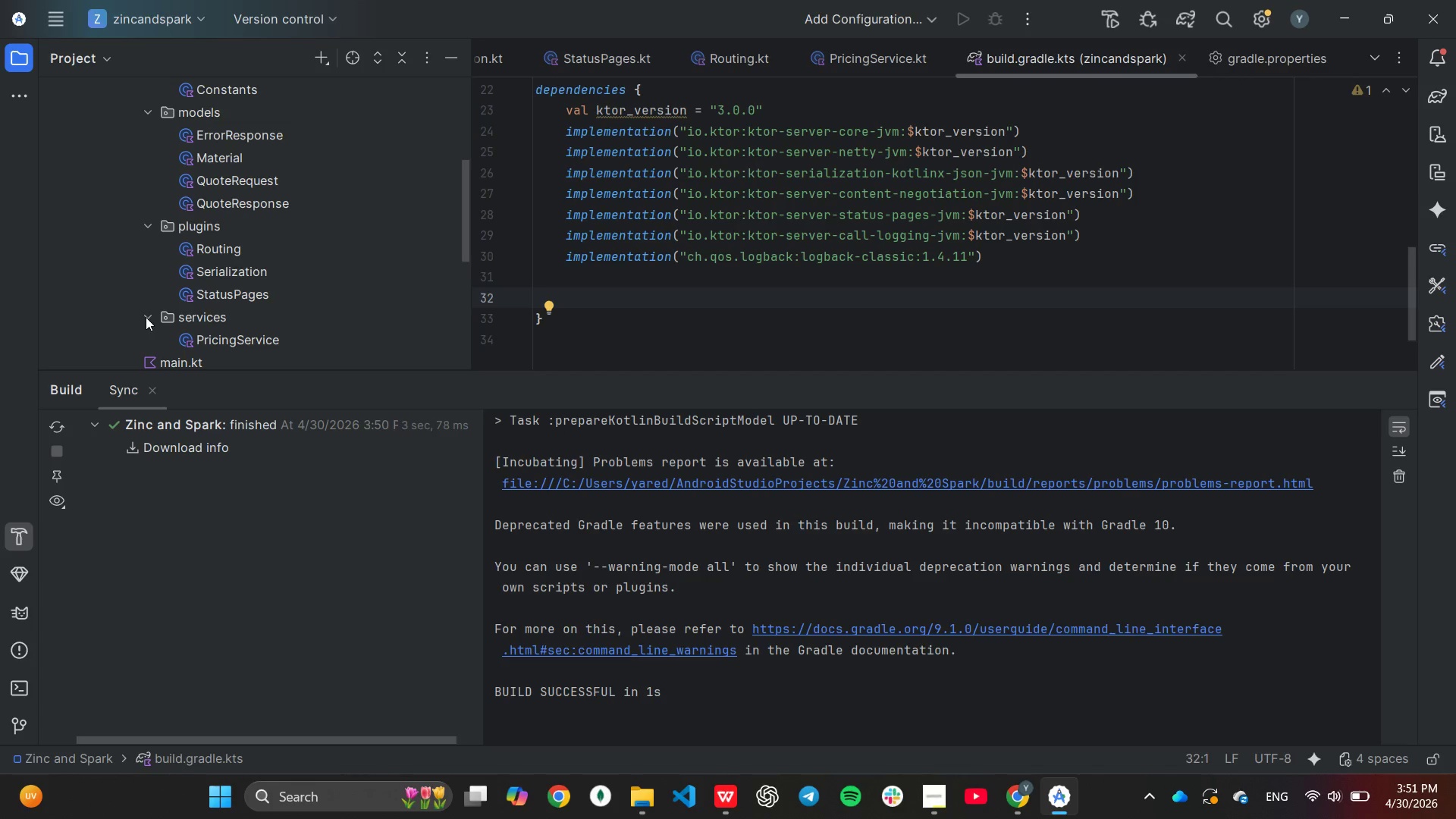 
wait(63.12)
 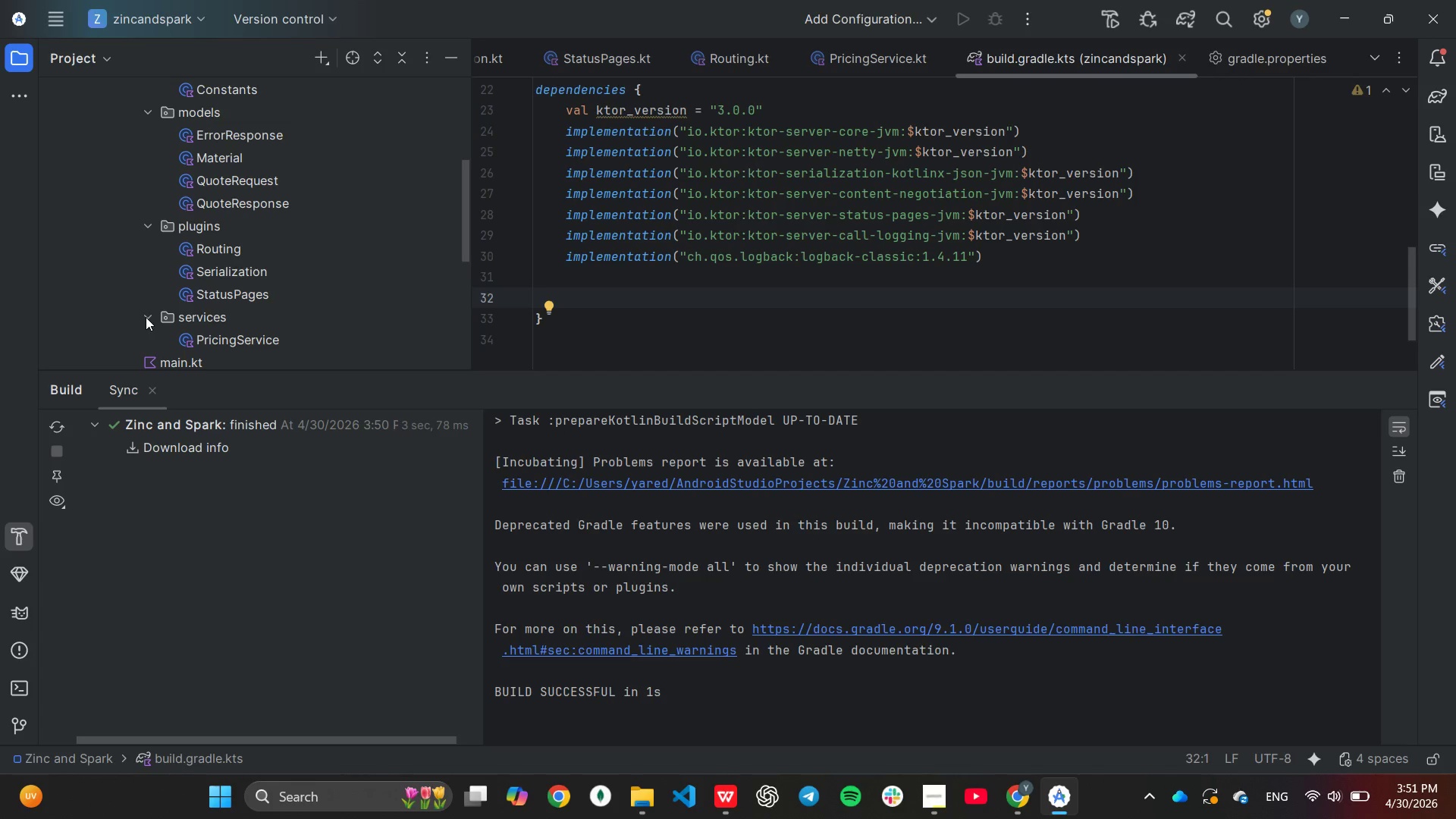 
scroll: coordinate [223, 107], scroll_direction: up, amount: 1.0
 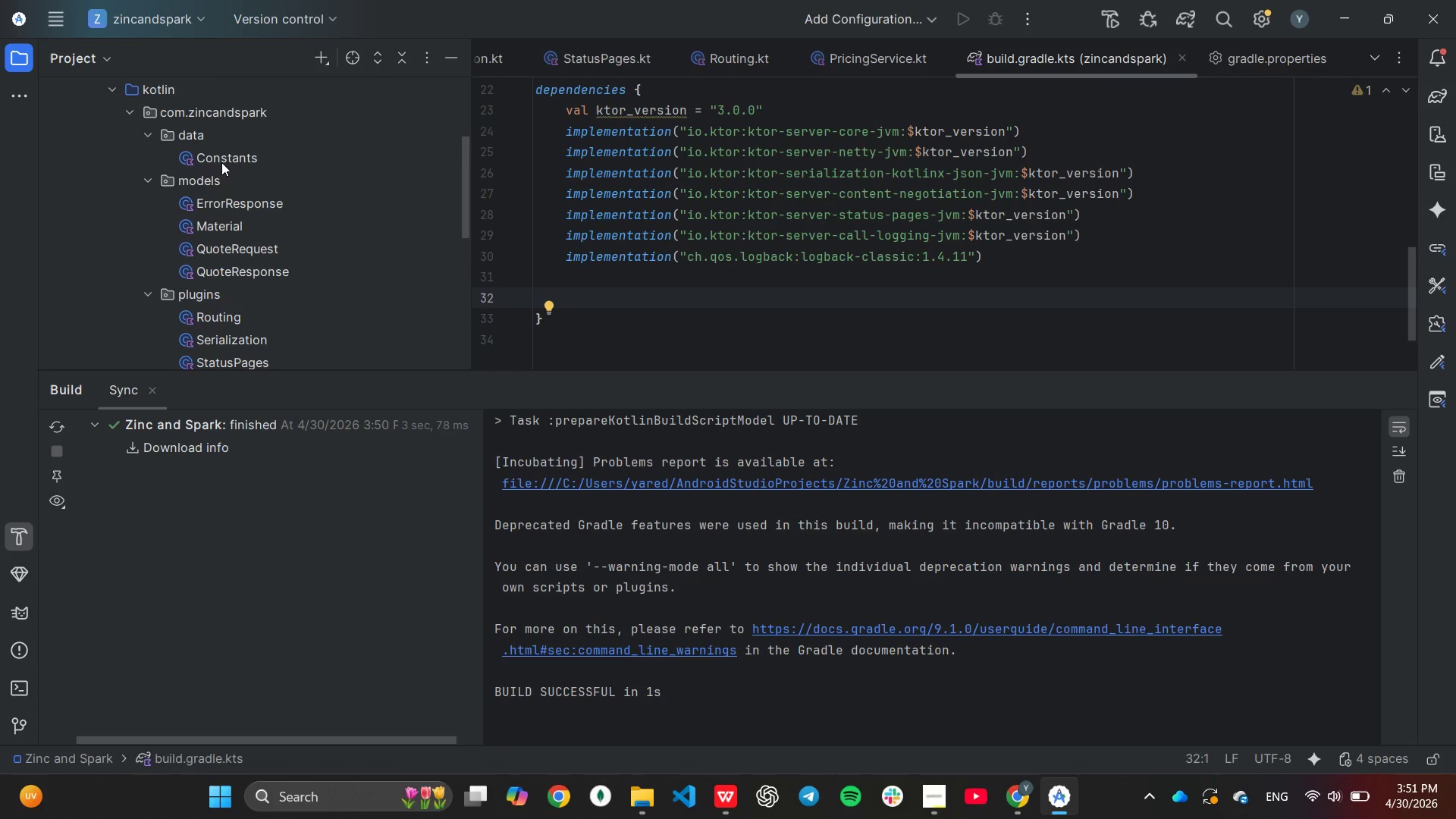 
double_click([221, 162])
 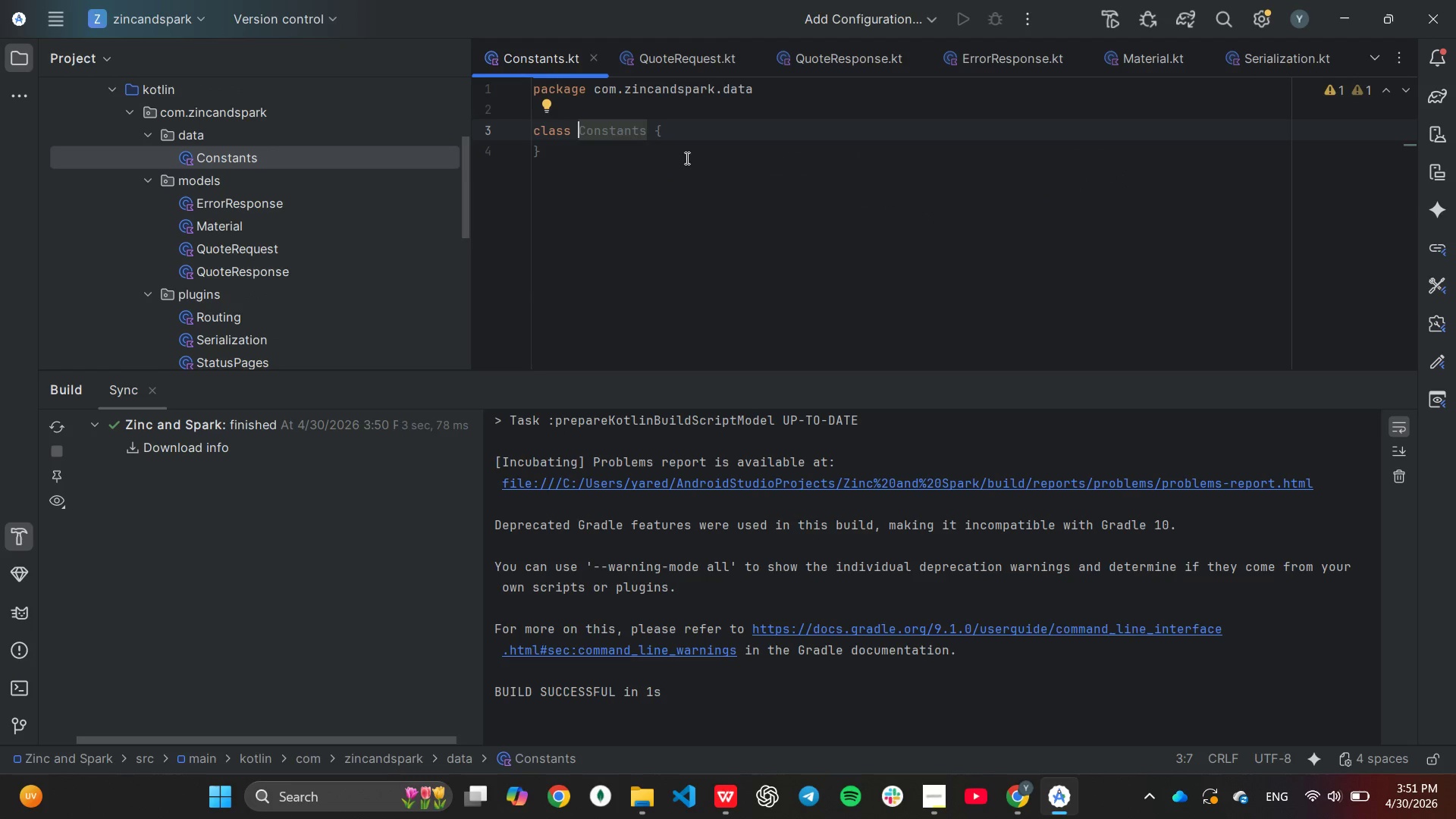 
wait(5.94)
 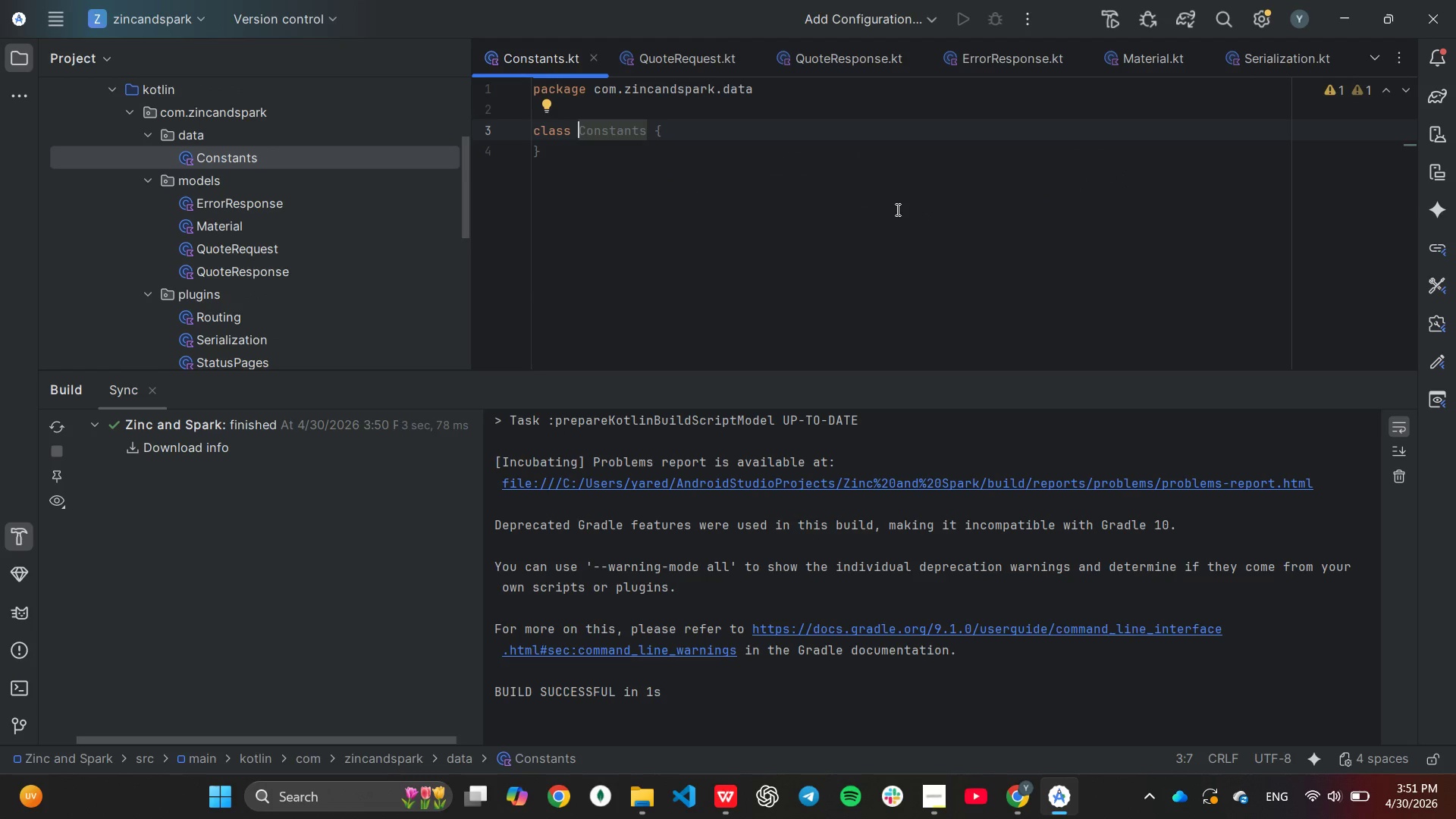 
key(ArrowLeft)
 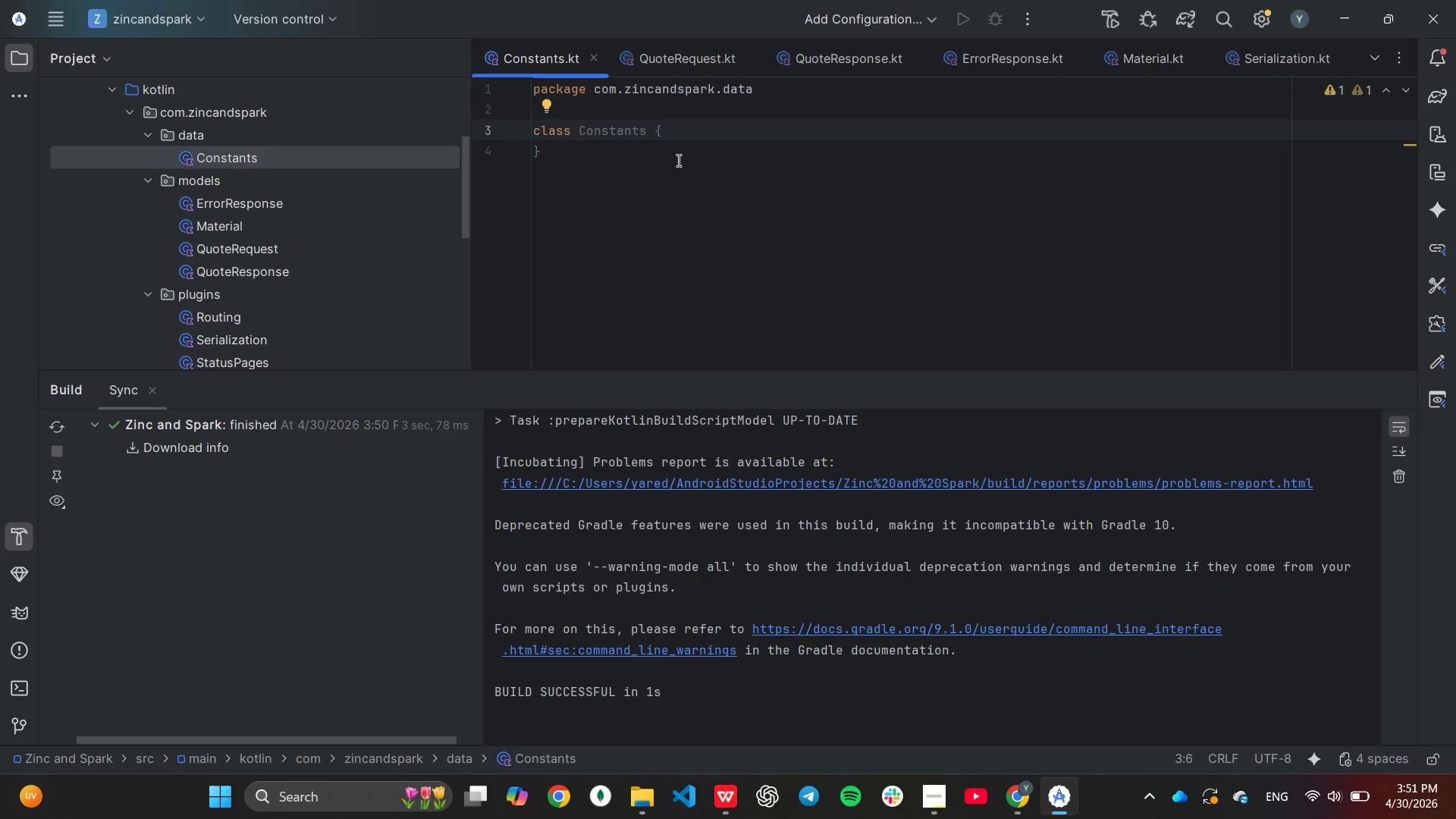 
key(ArrowLeft)
 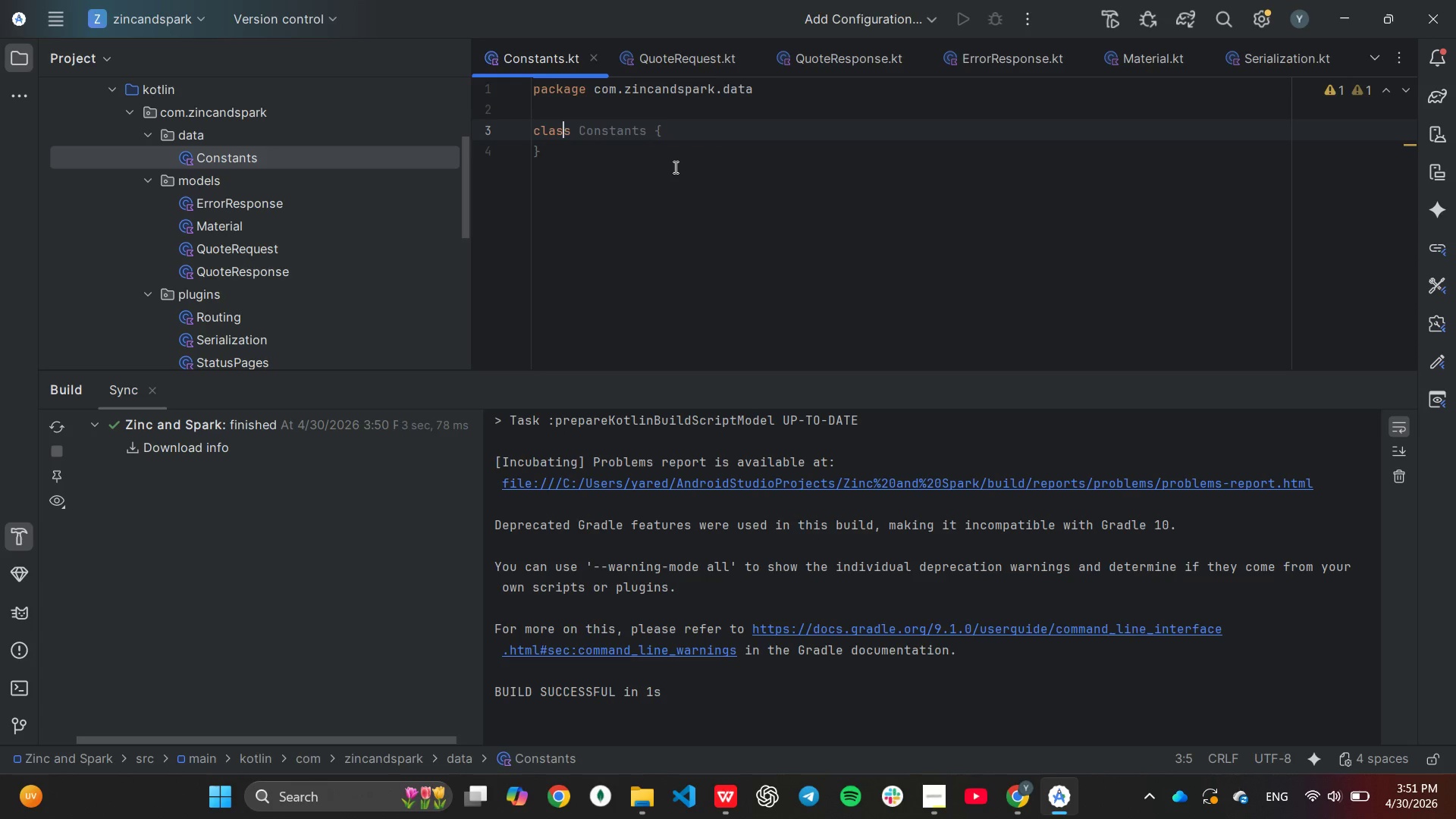 
key(Backspace)
 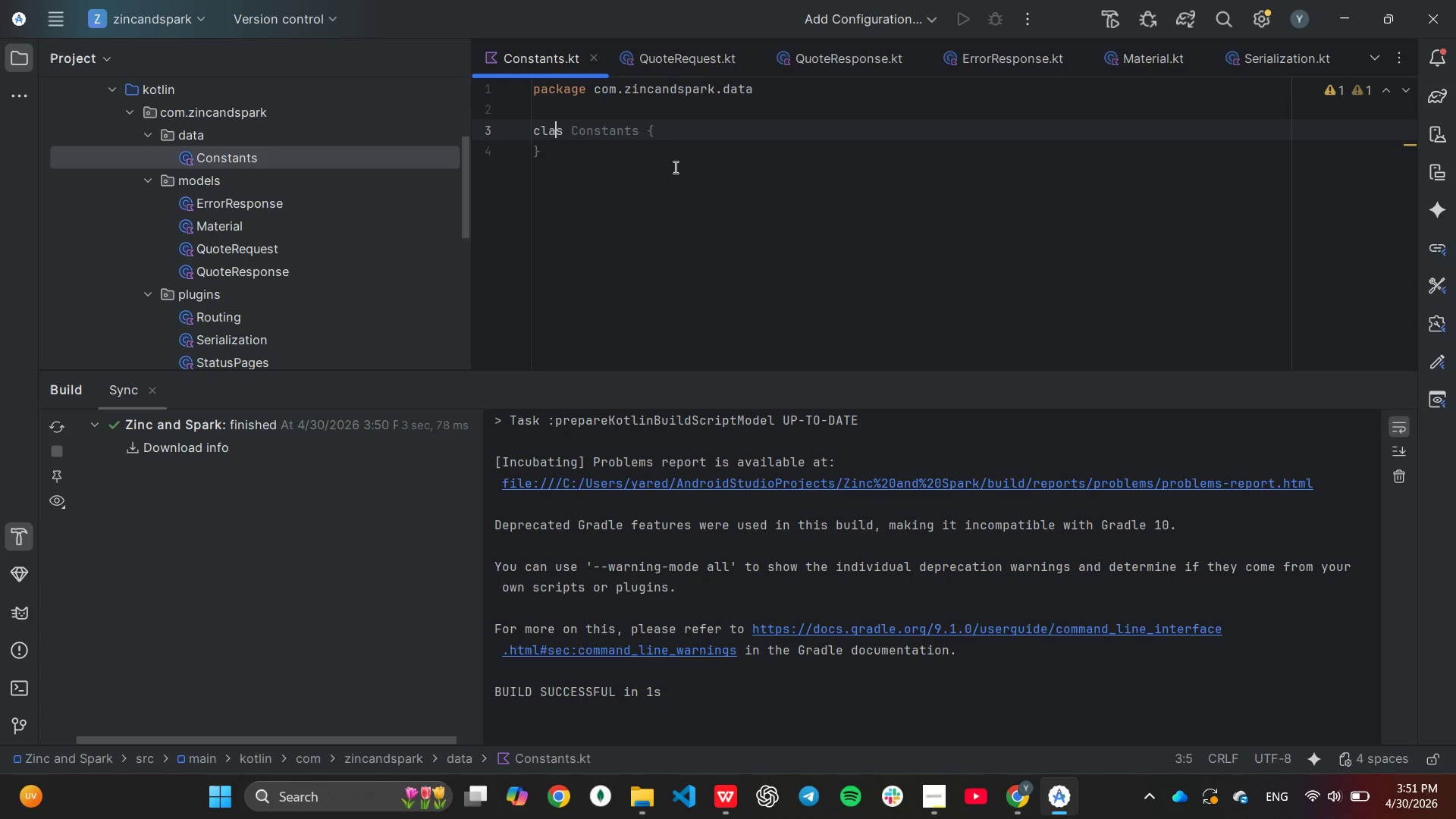 
key(Backspace)
 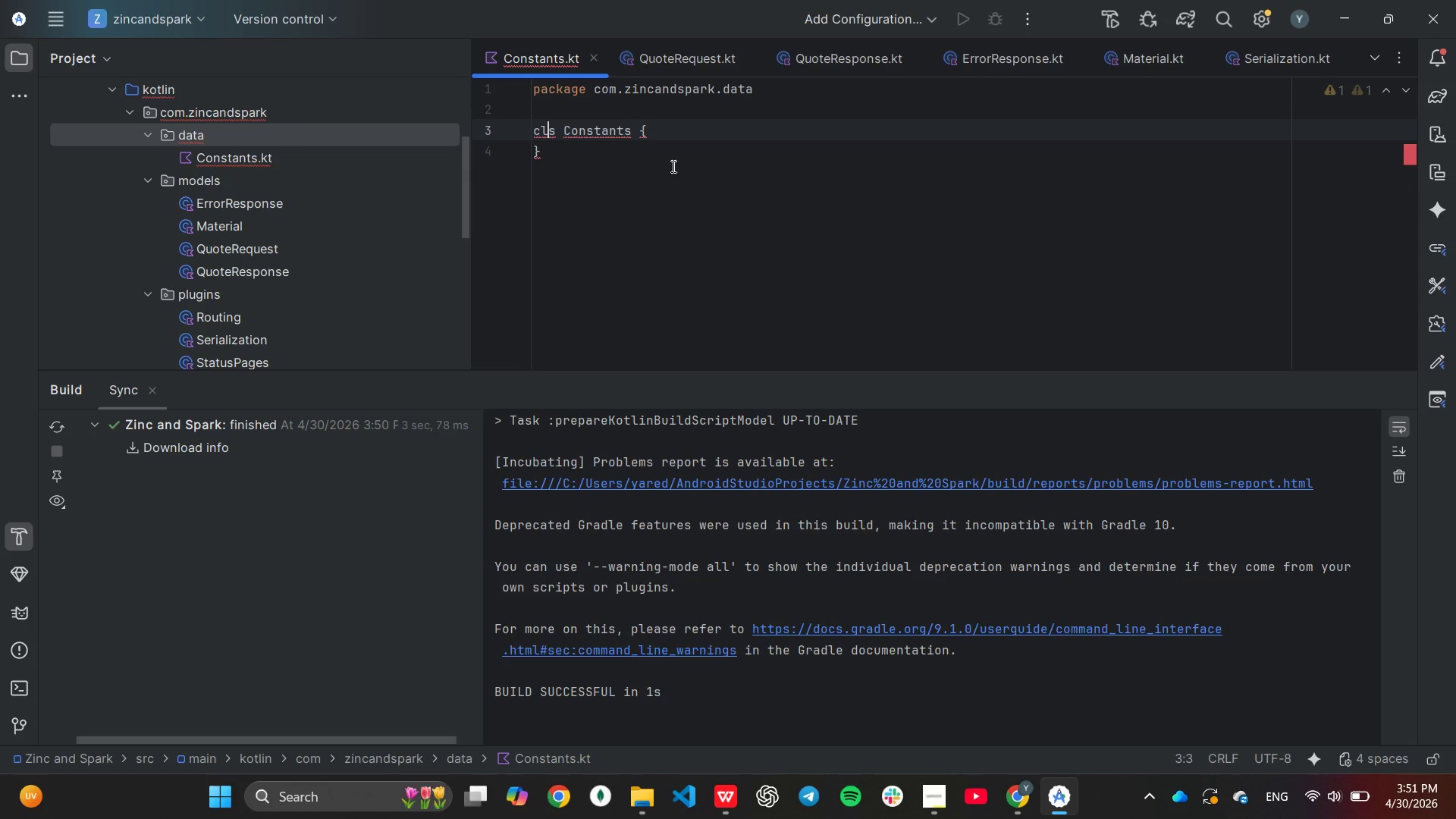 
key(ArrowRight)
 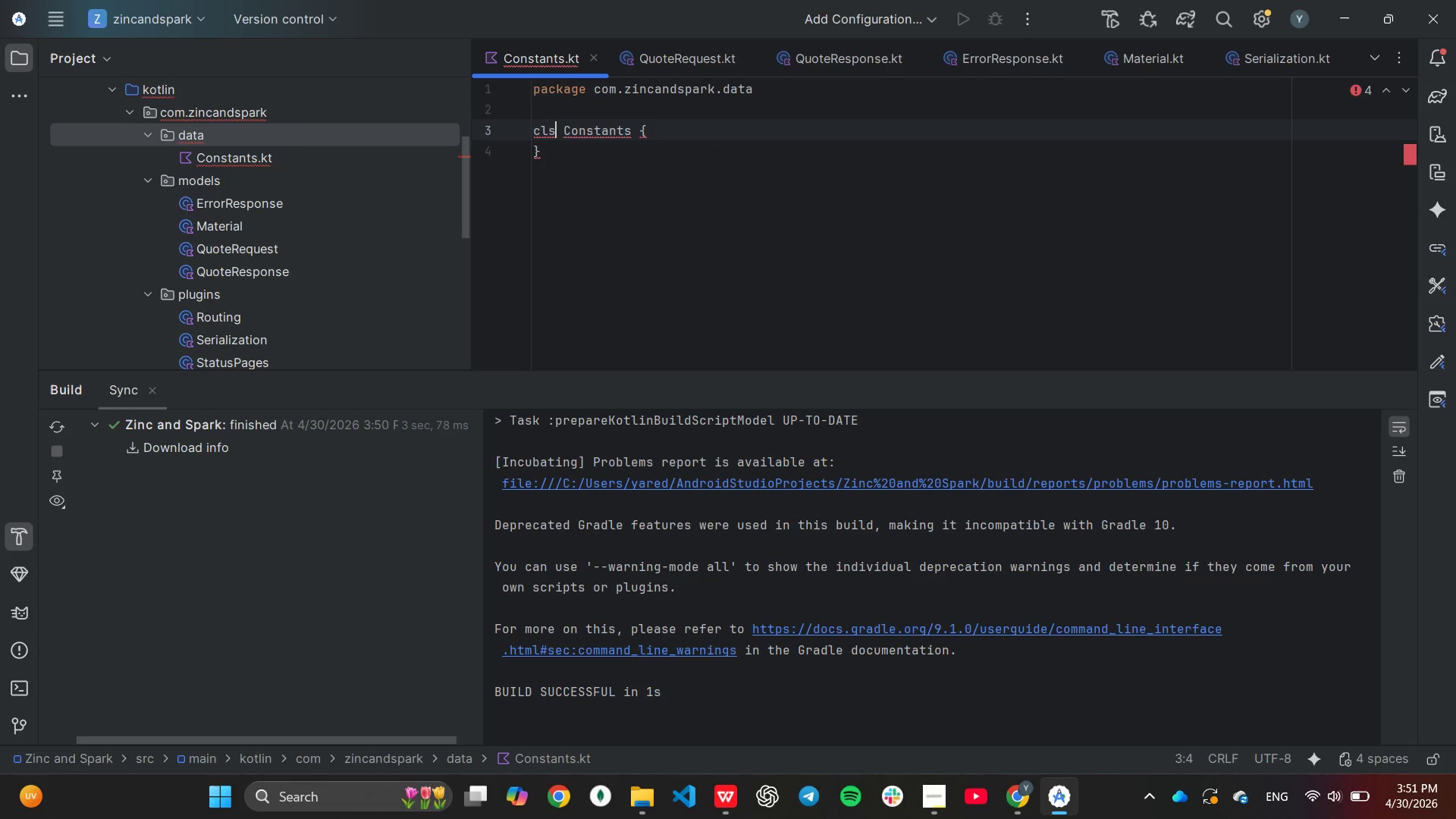 
key(Backspace)
 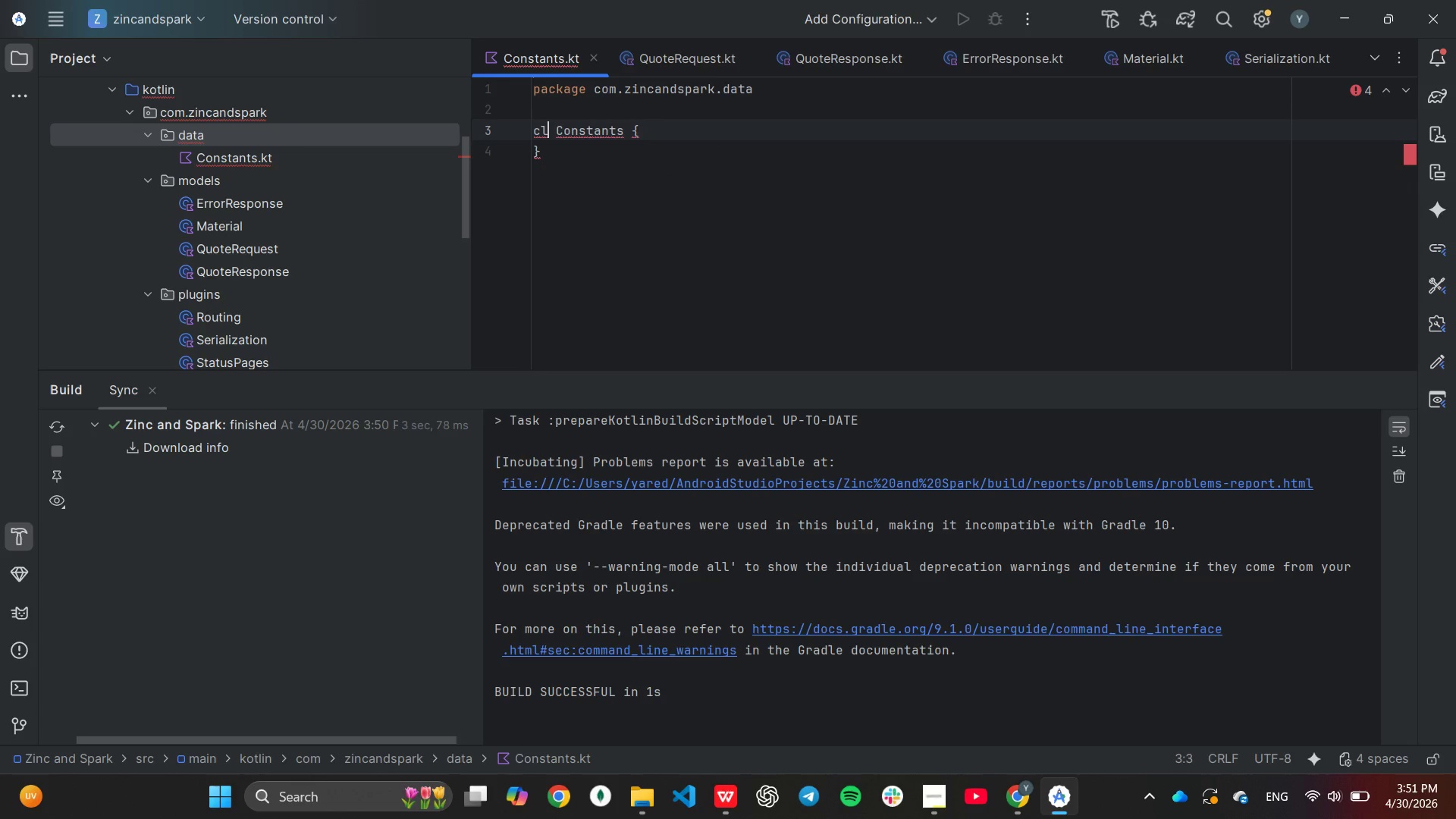 
key(Backspace)
 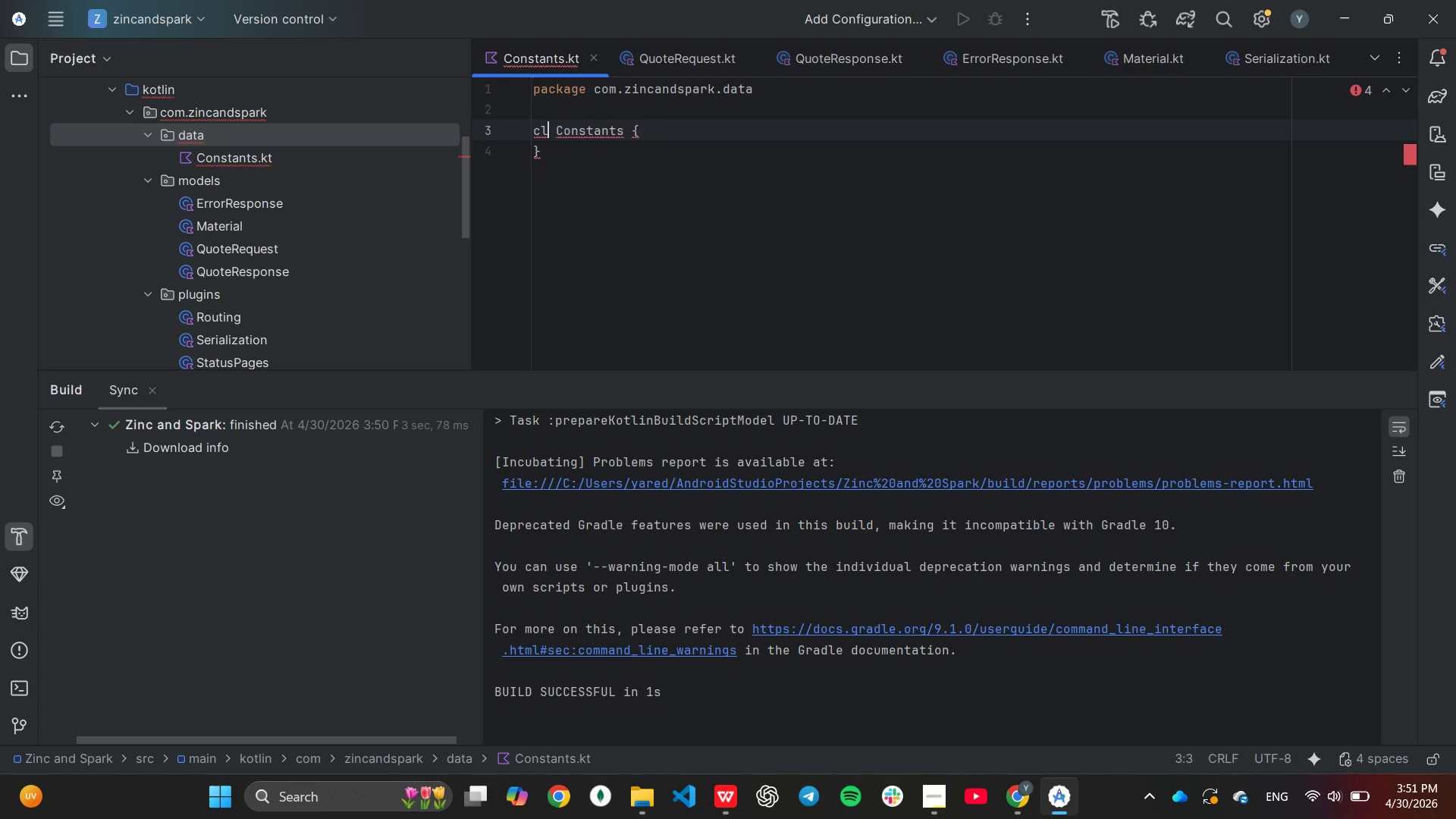 
key(Backspace)
 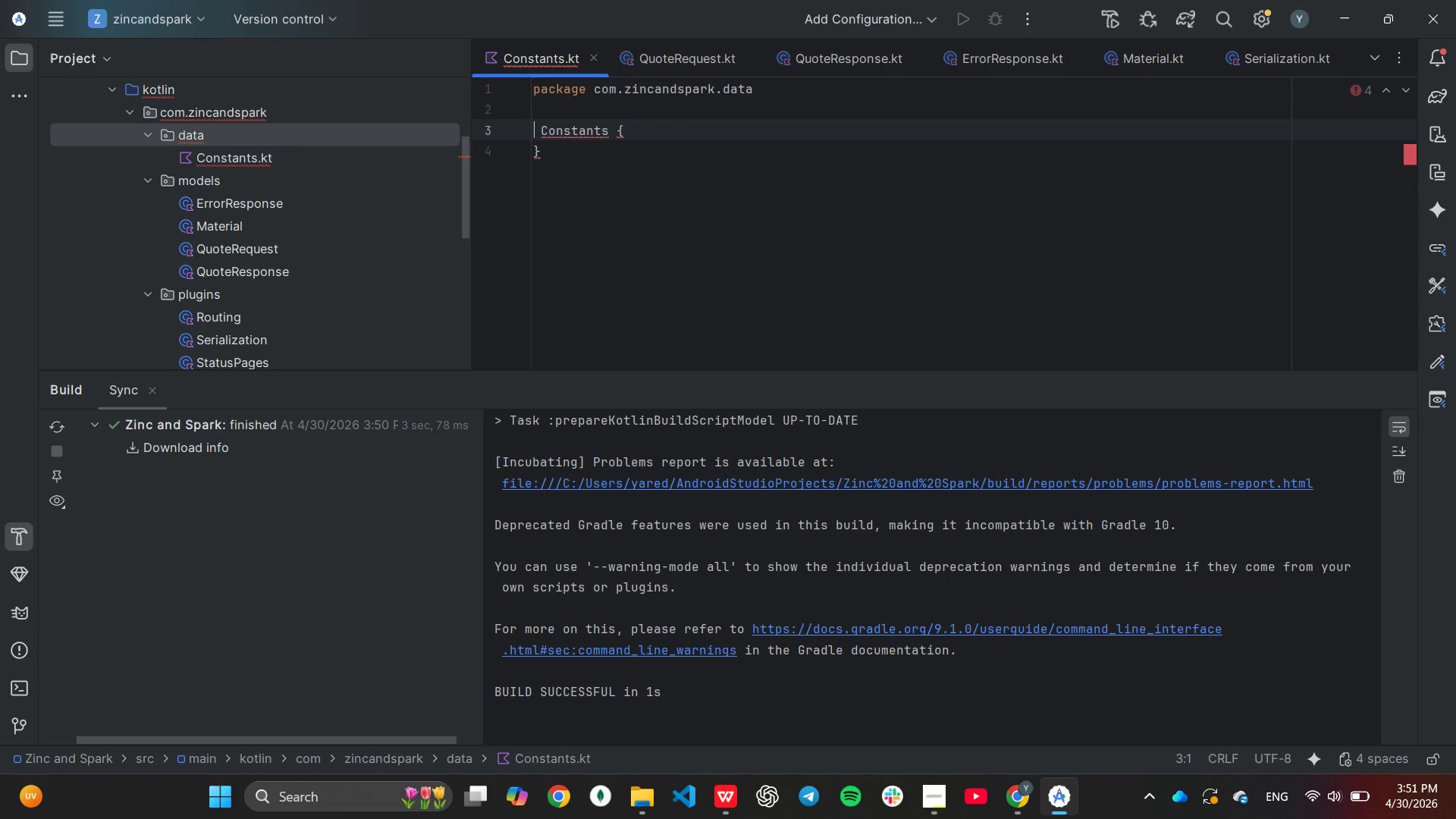 
key(O)
 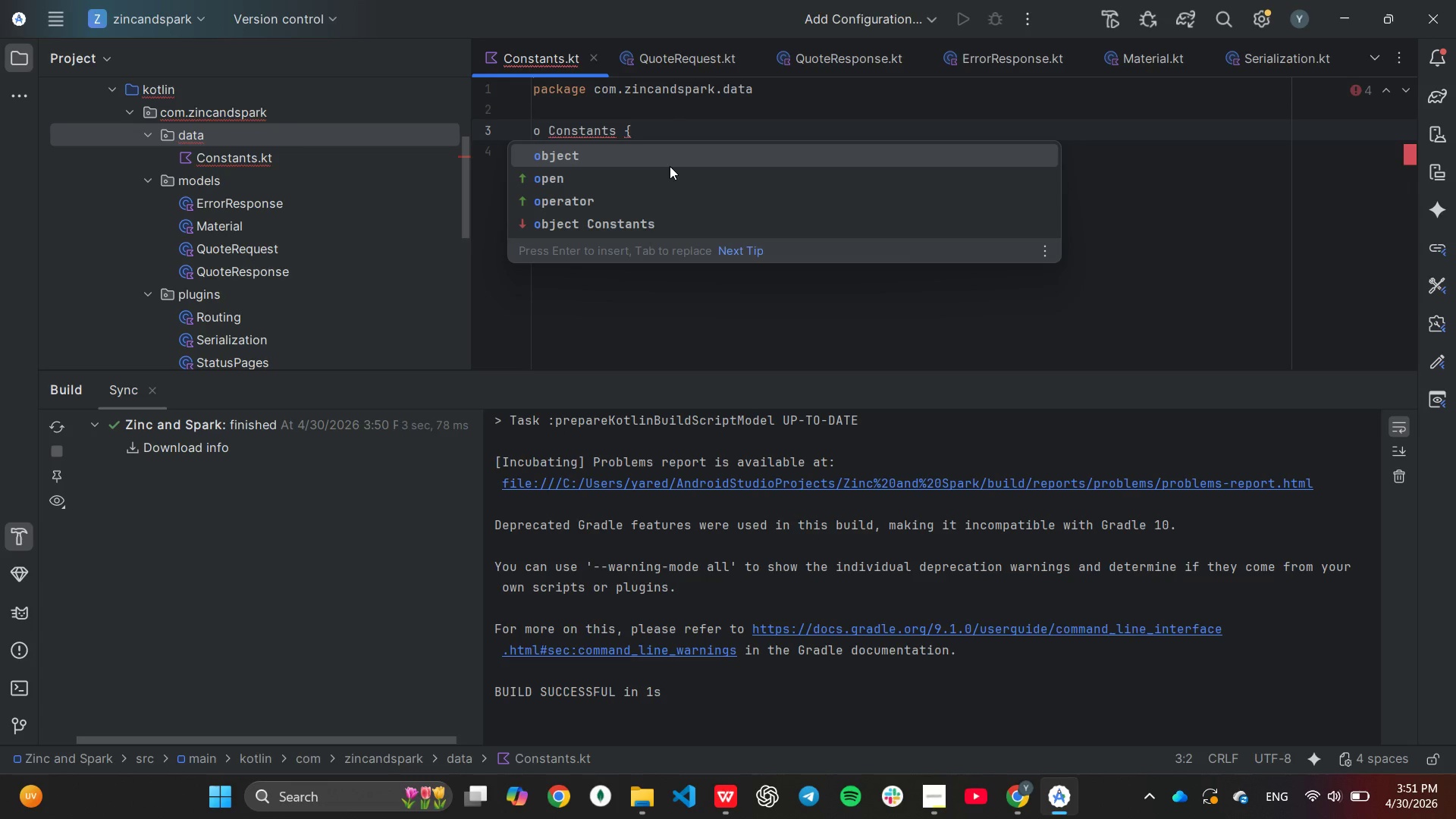 
key(Enter)
 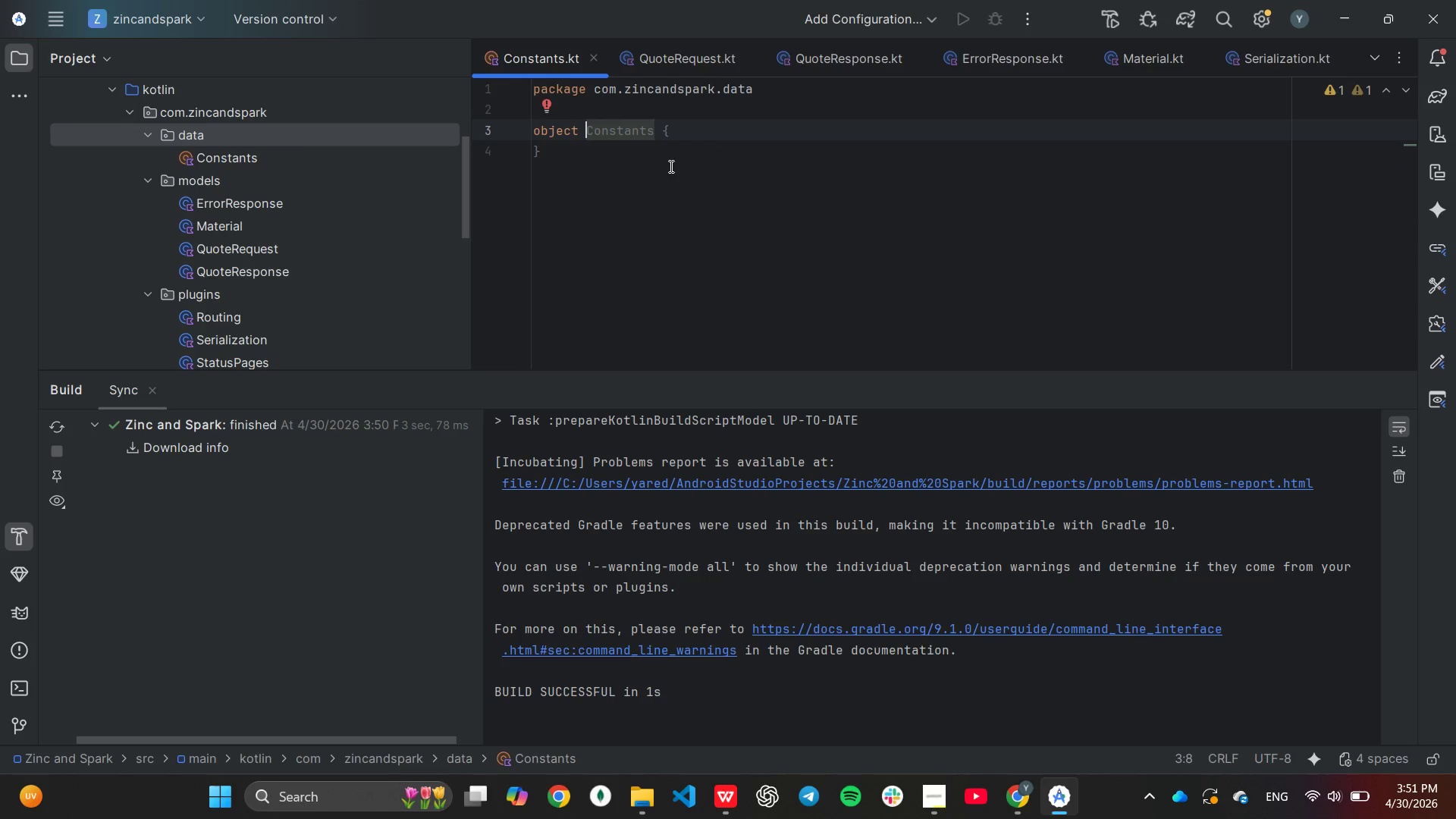 
key(End)
 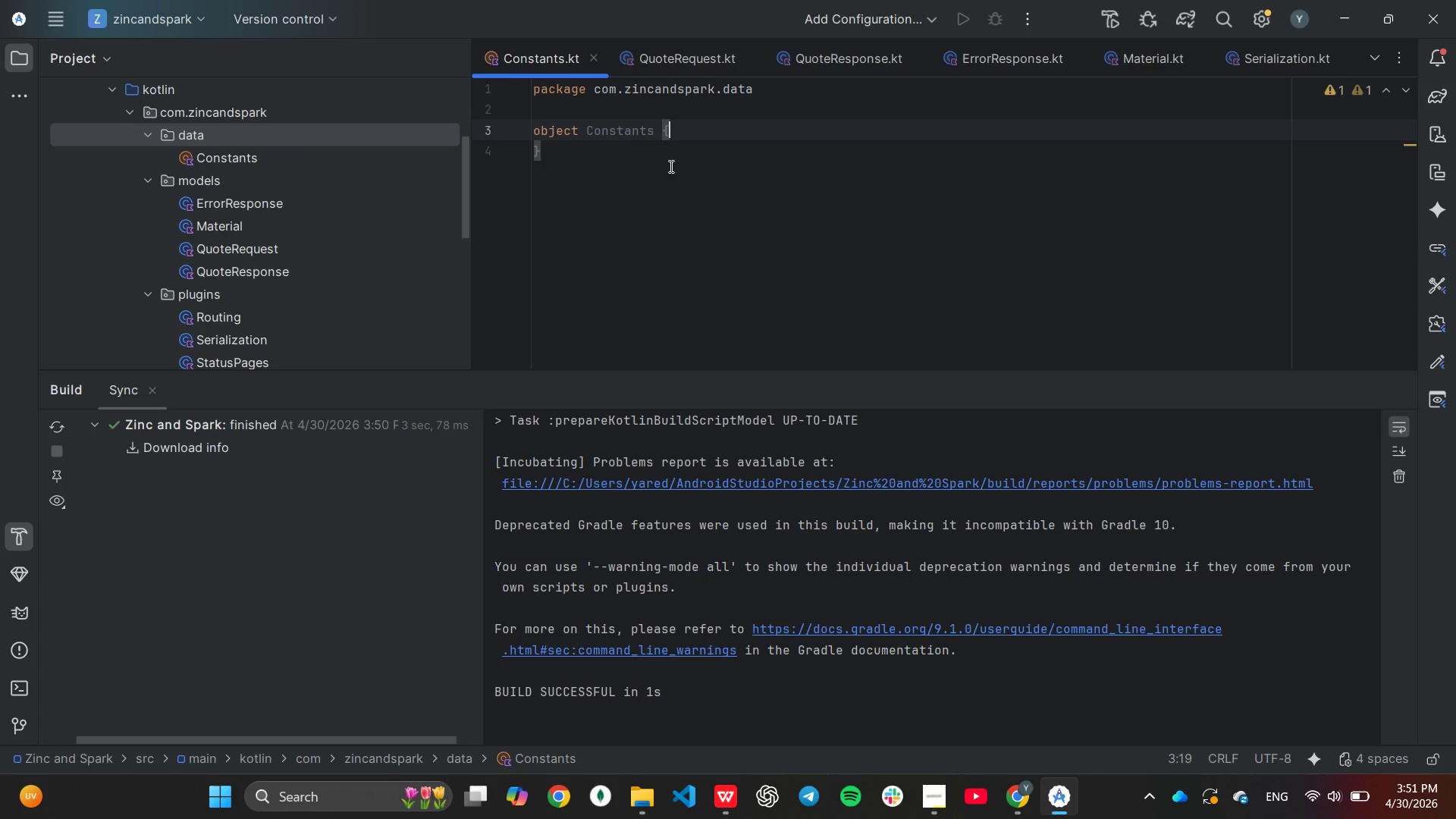 
key(Enter)
 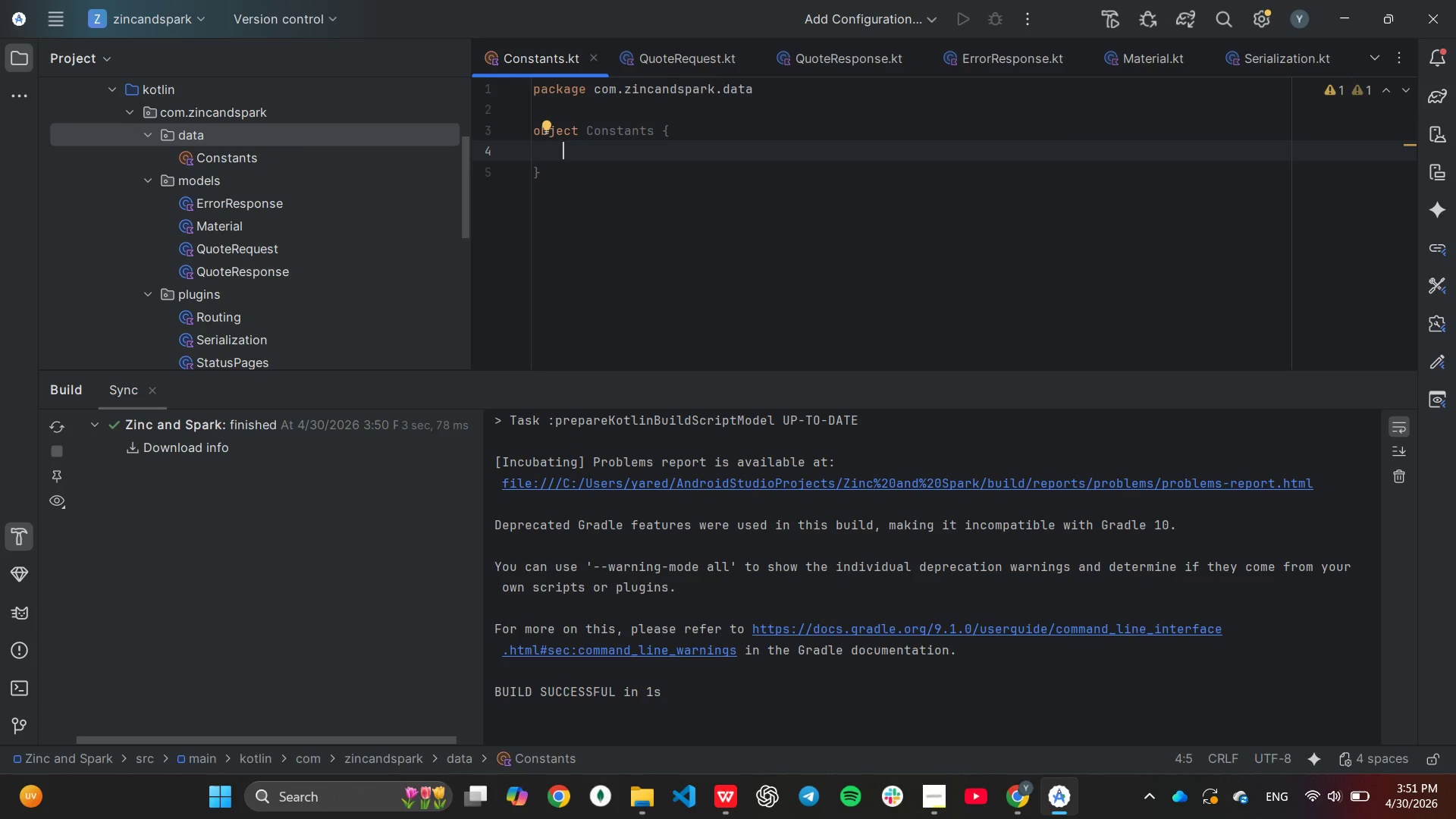 
type(co)
 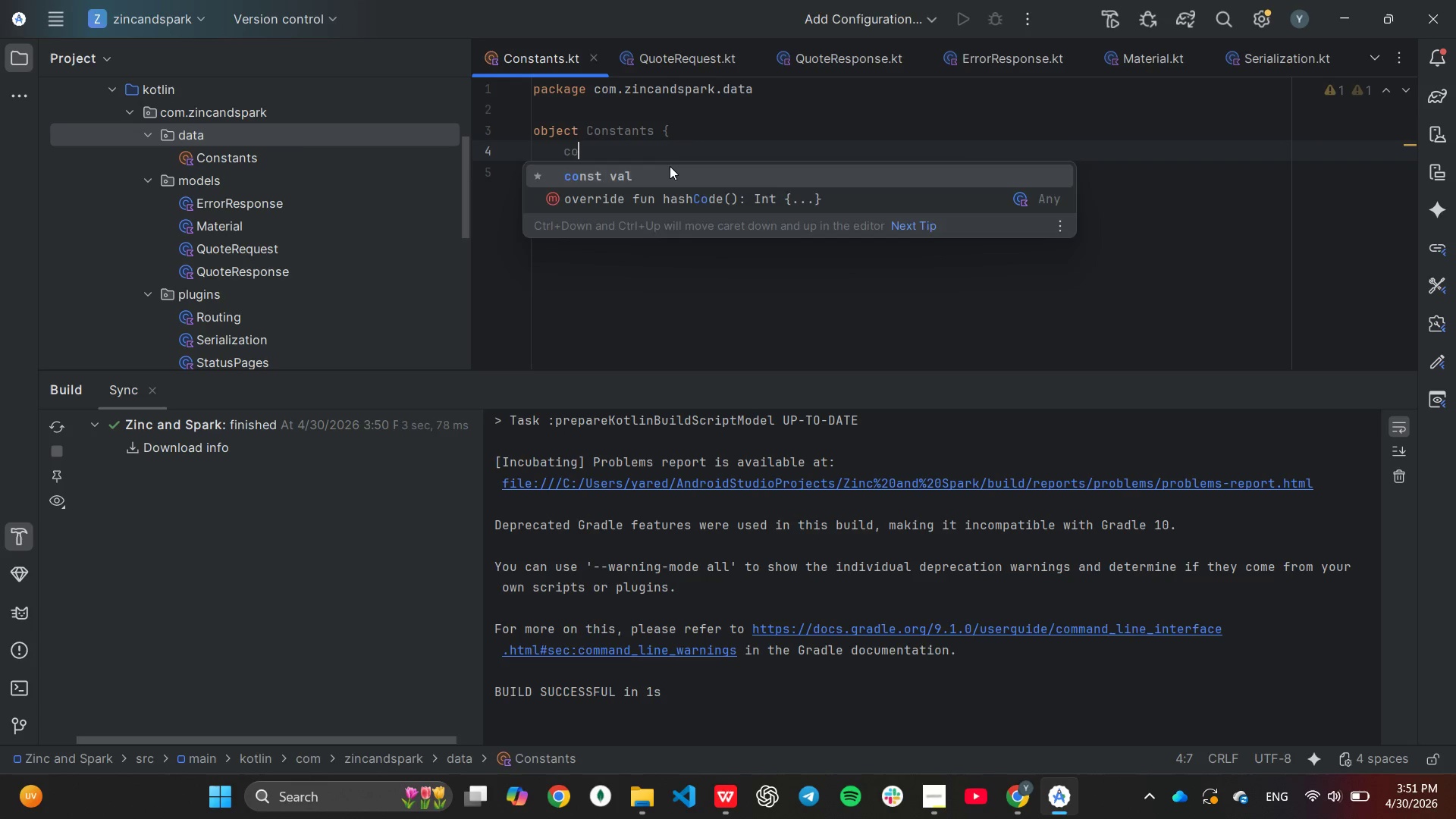 
key(Enter)
 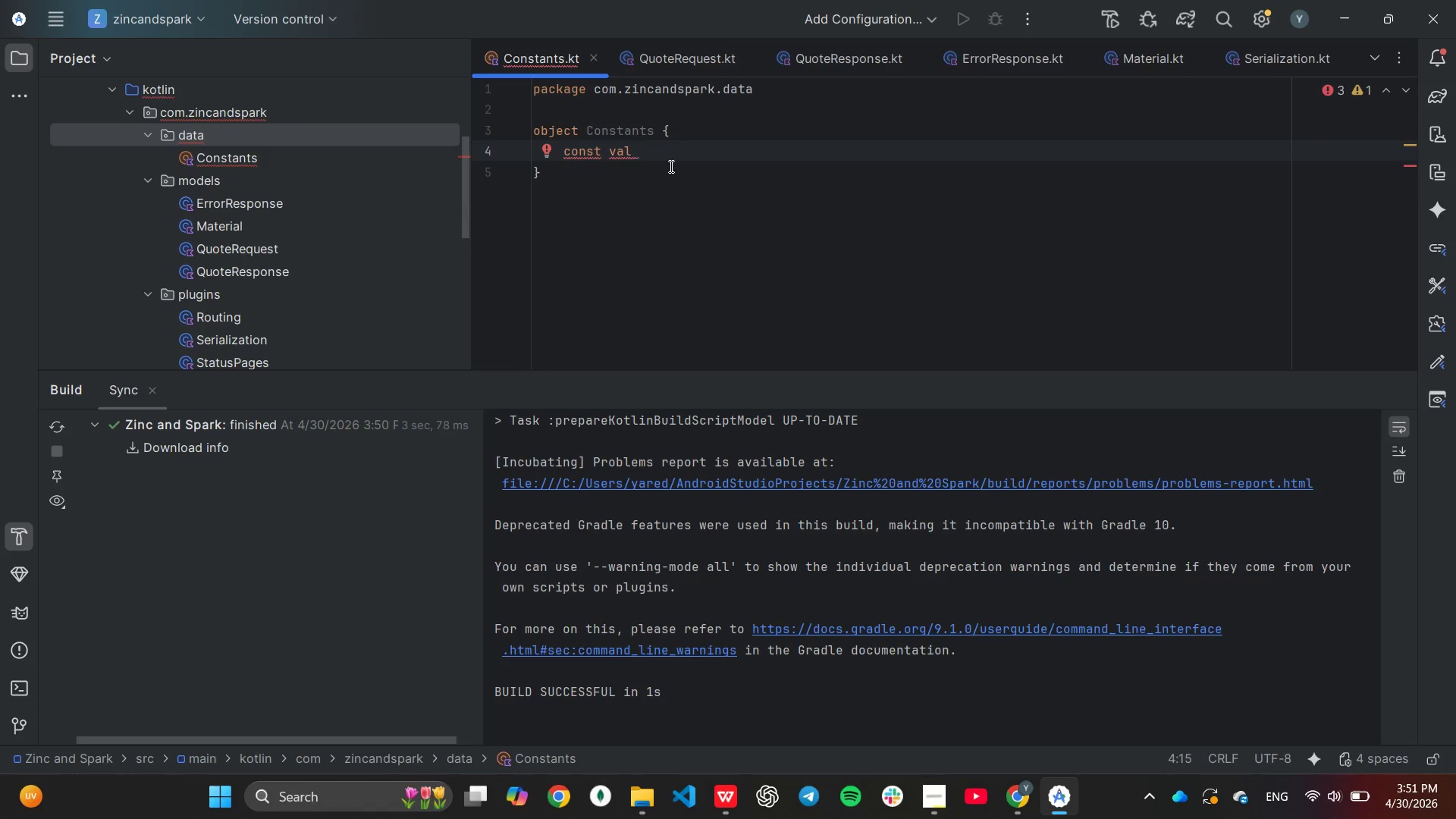 
type(BASE_LABOR_RATE = 50.0)
 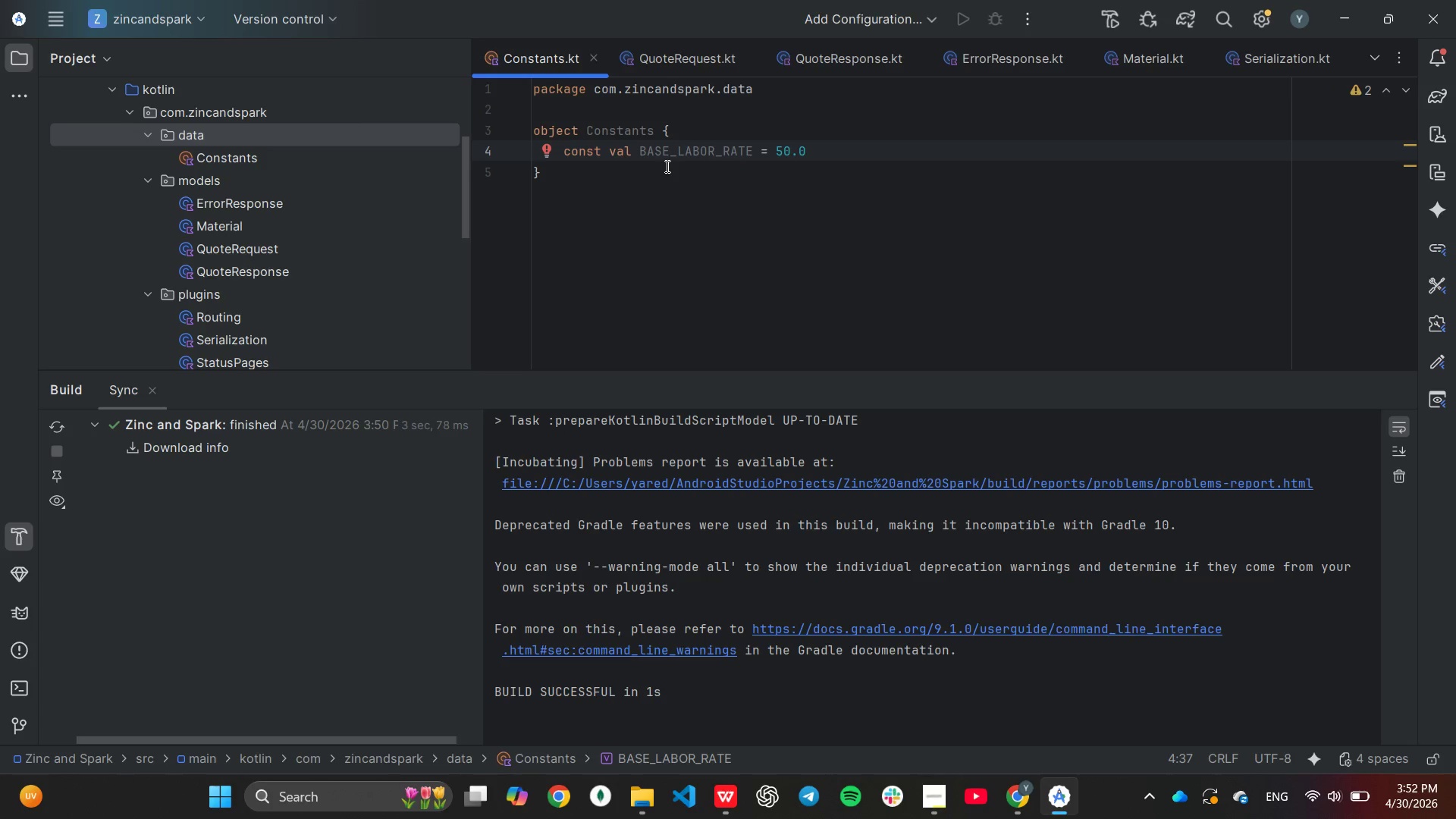 
wait(7.14)
 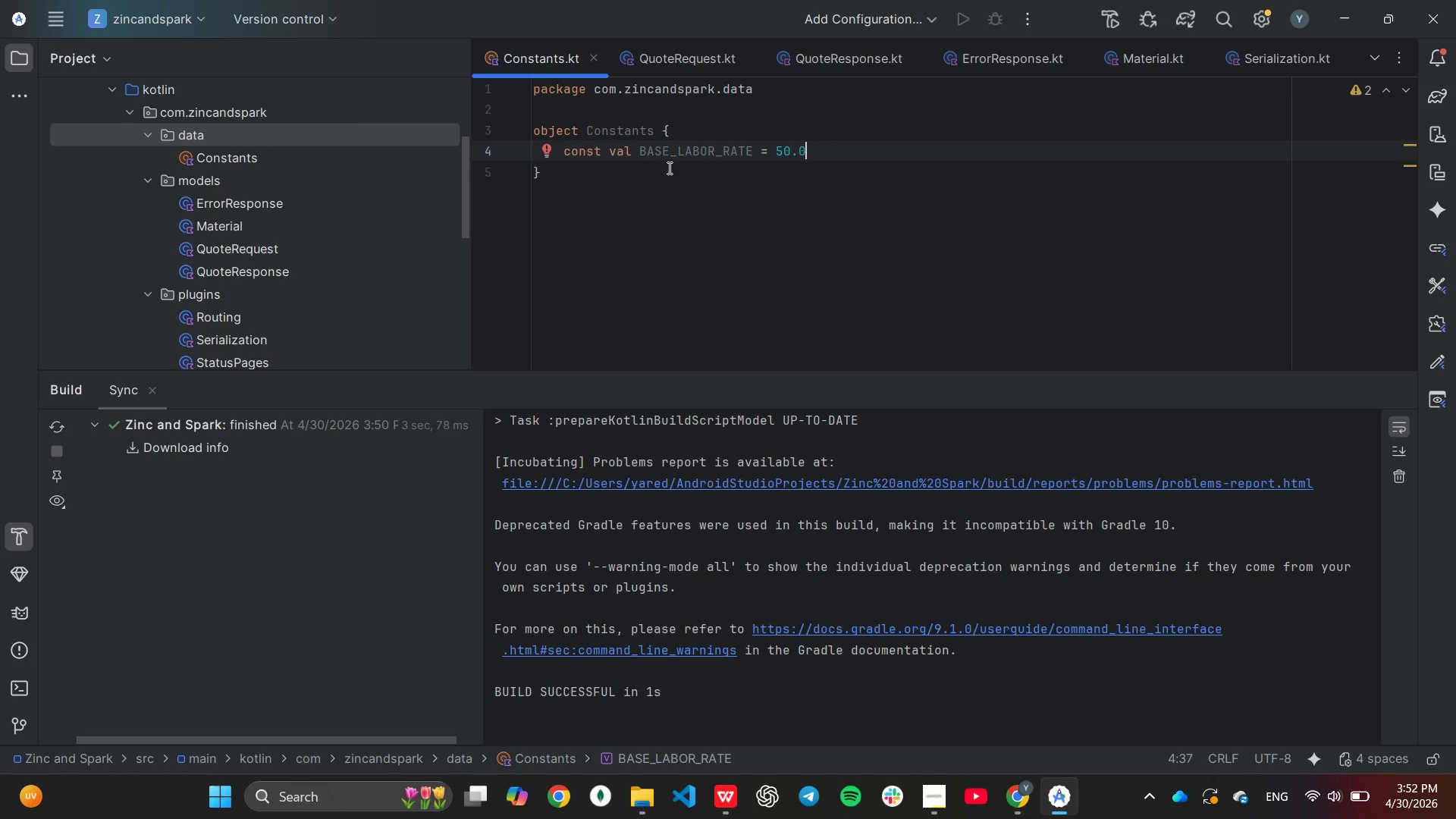 
key(Space)
 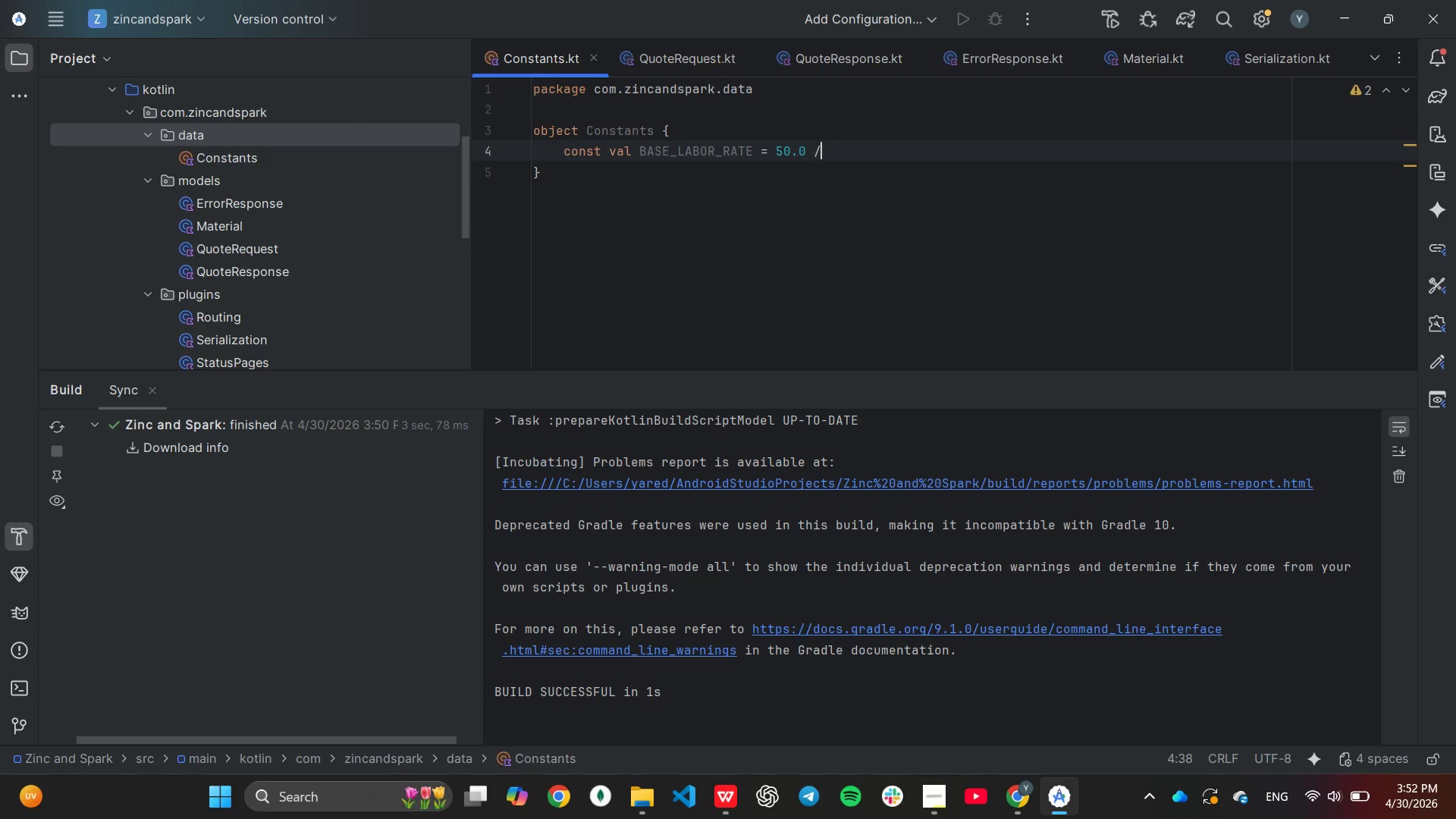 
key(Slash)
 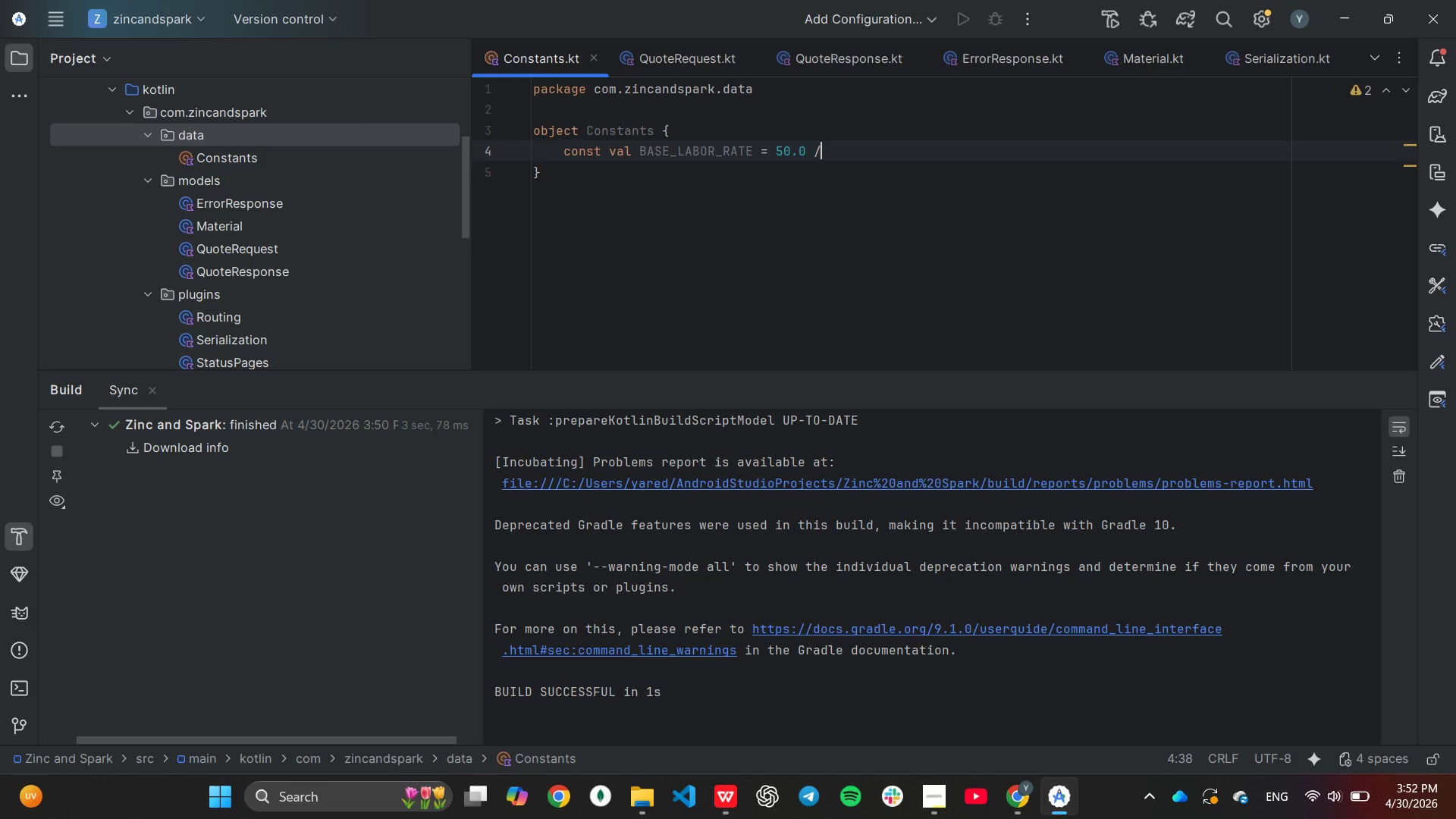 
key(Slash)
 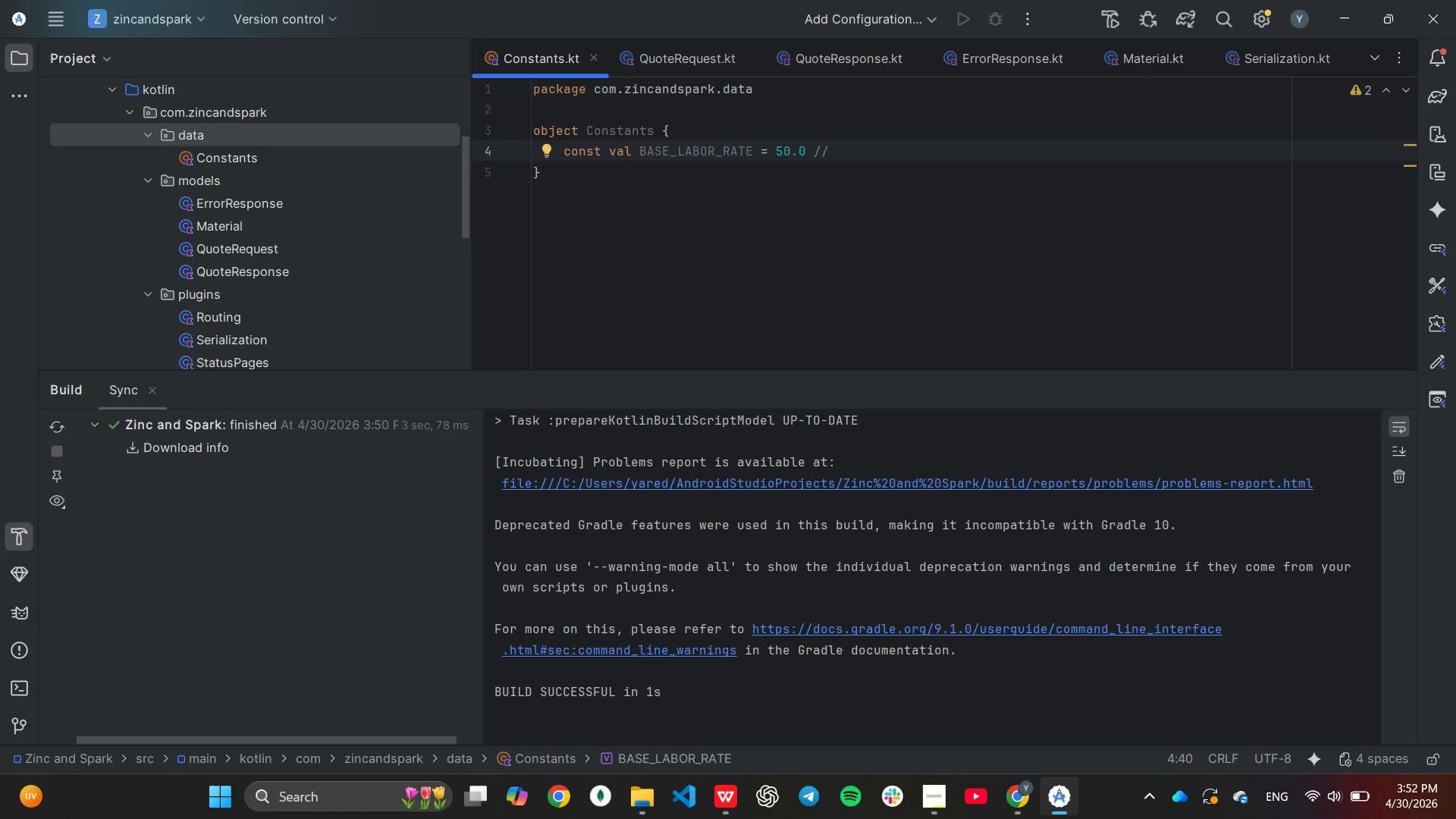 
type(labor rate per linear foot)
 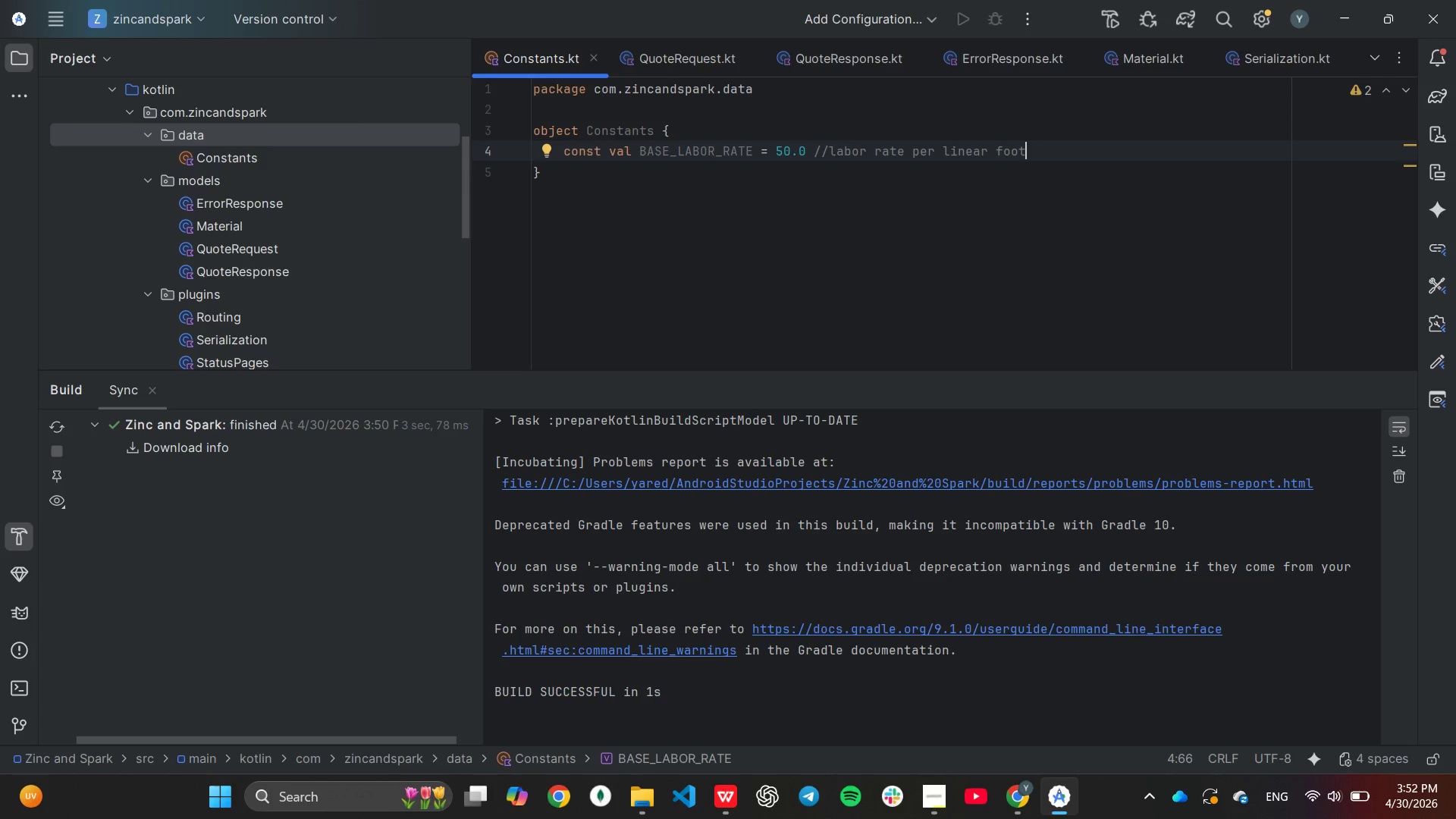 
key(Enter)
 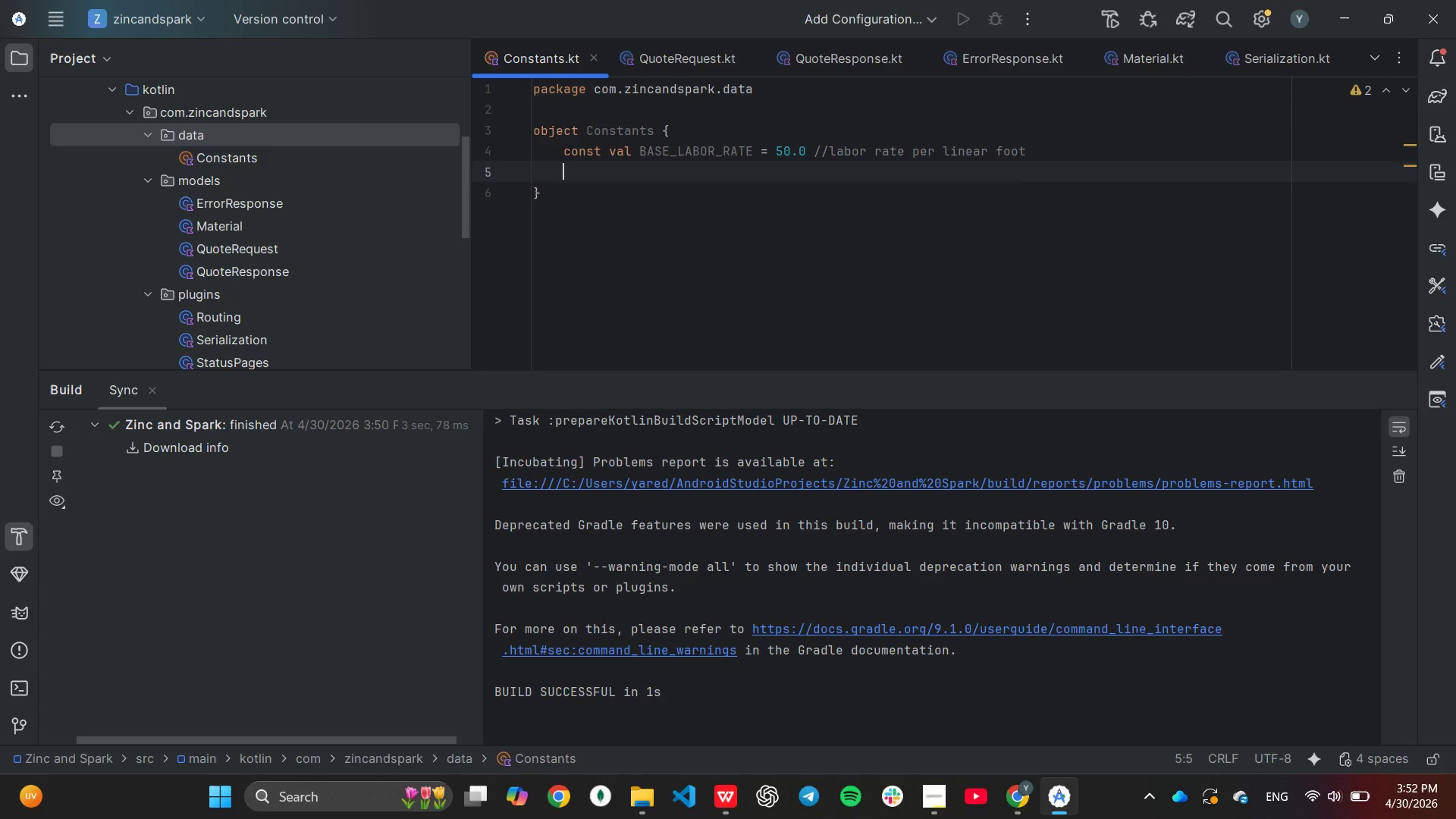 
type(val mATR)
key(Backspace)
key(Backspace)
key(Backspace)
key(Backspace)
type(MATERIAL)
key(Tab)
 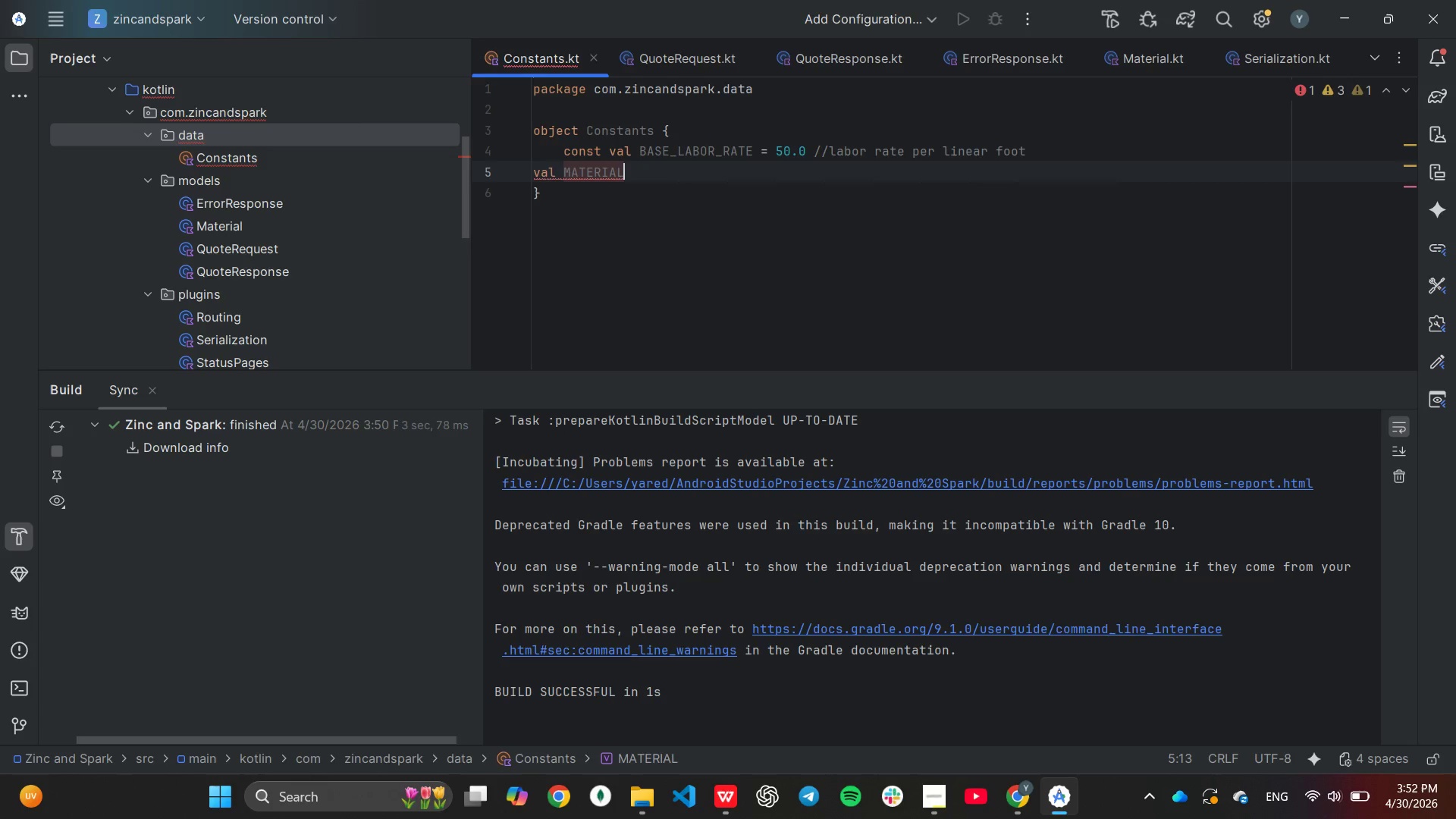 
key(Control+ControlLeft)
 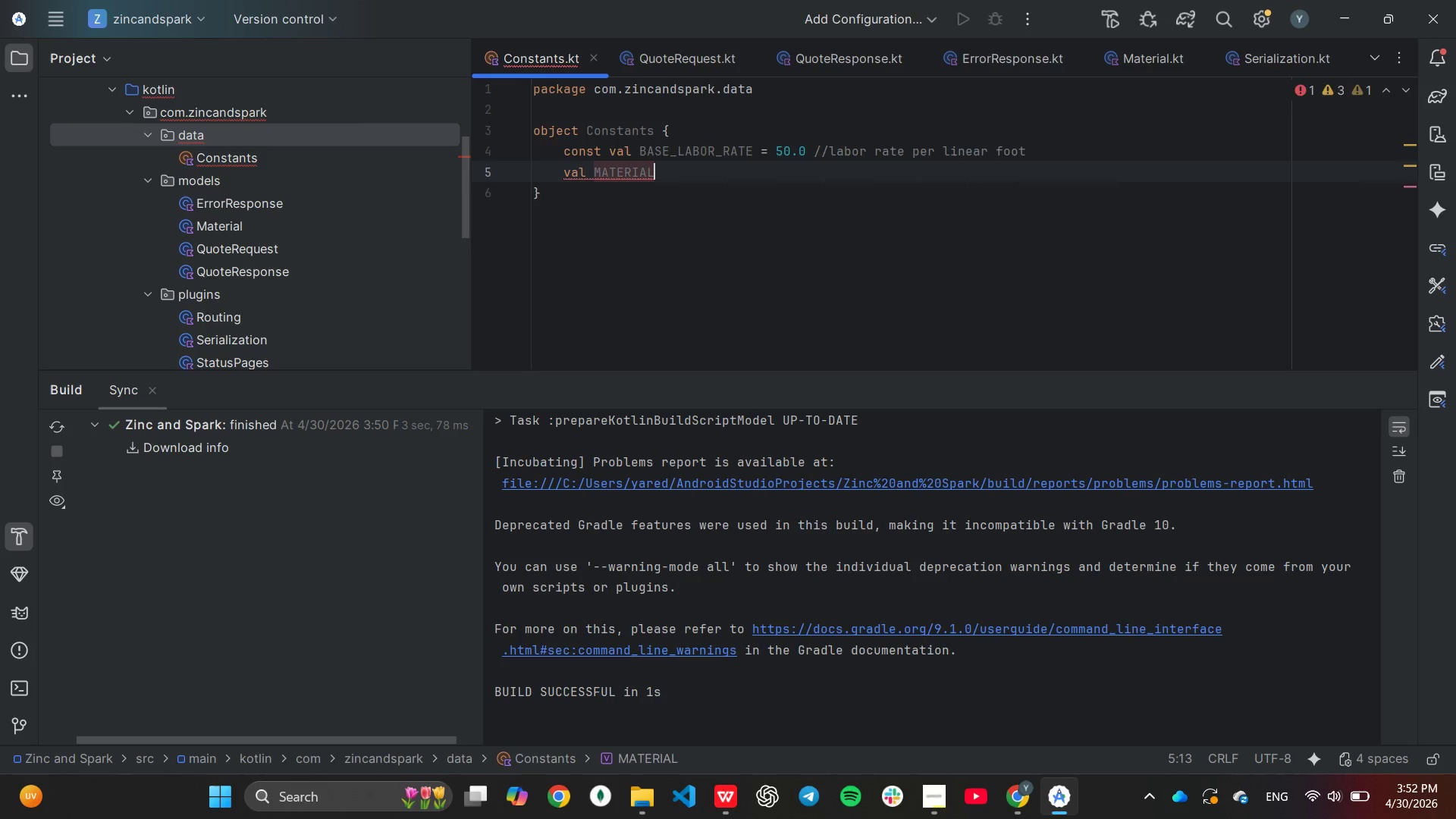 
key(Control+Z)
 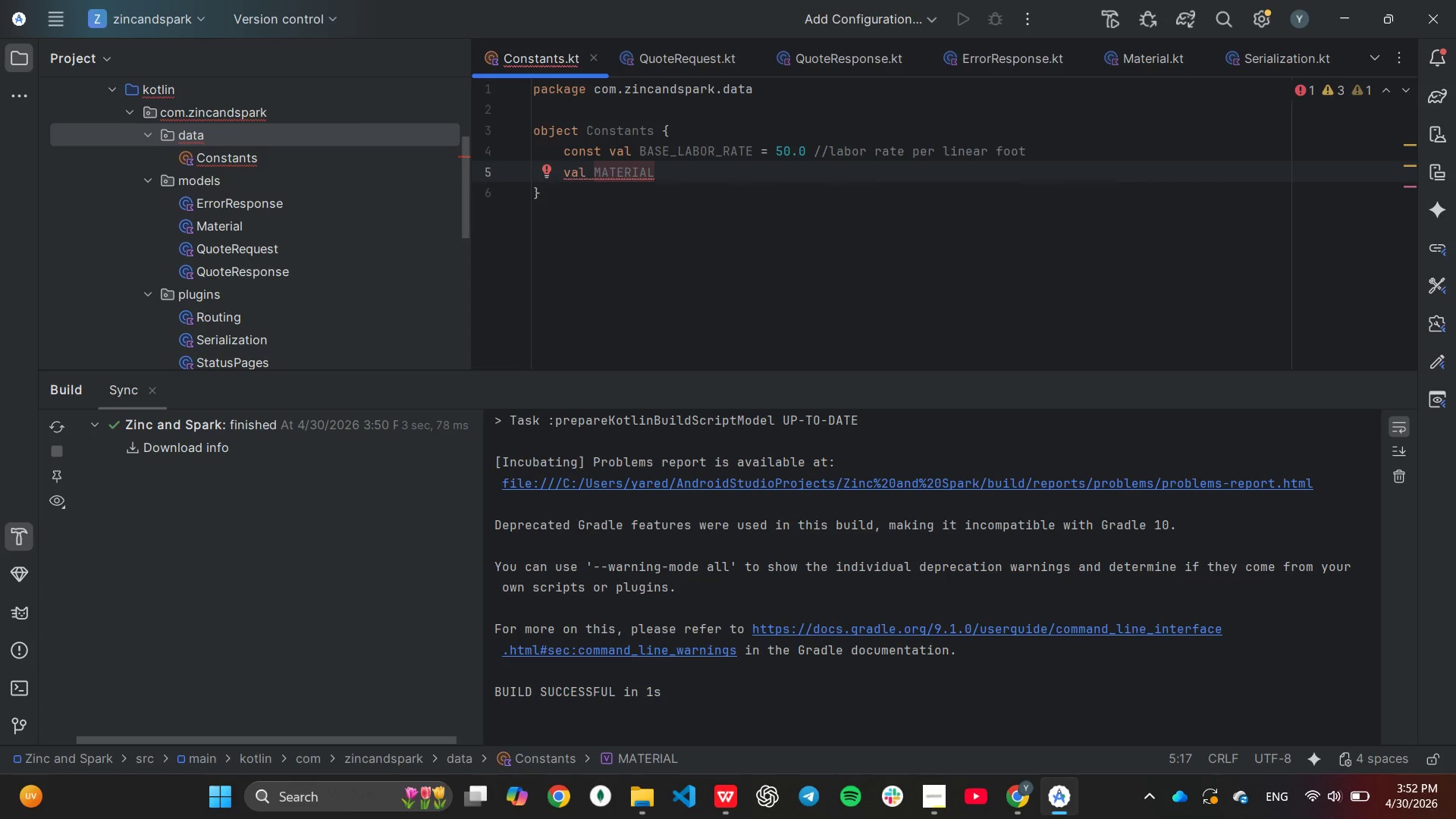 
key(Shift+Minus)
 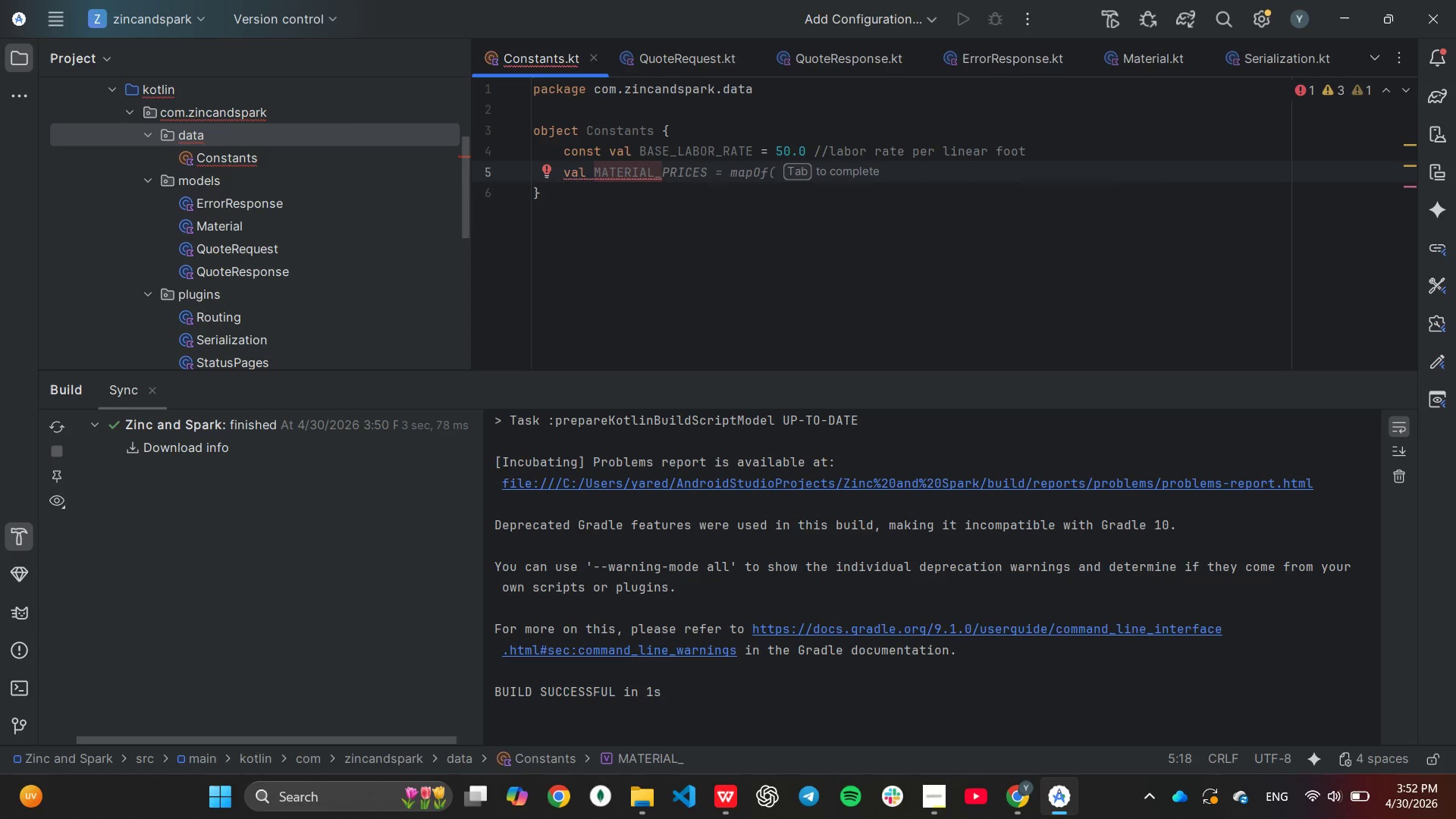 
type(RATES = map)
 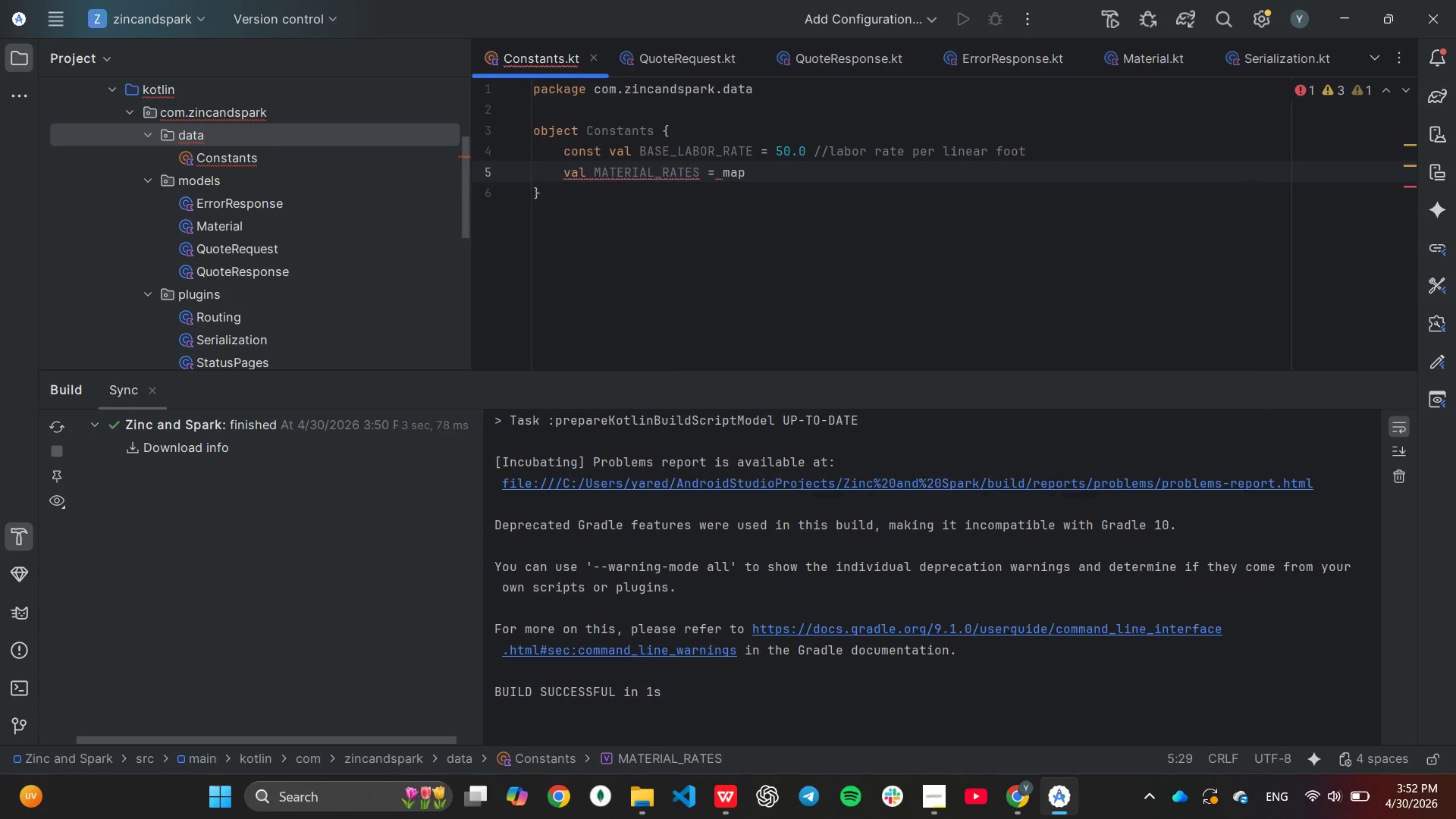 
key(Enter)
 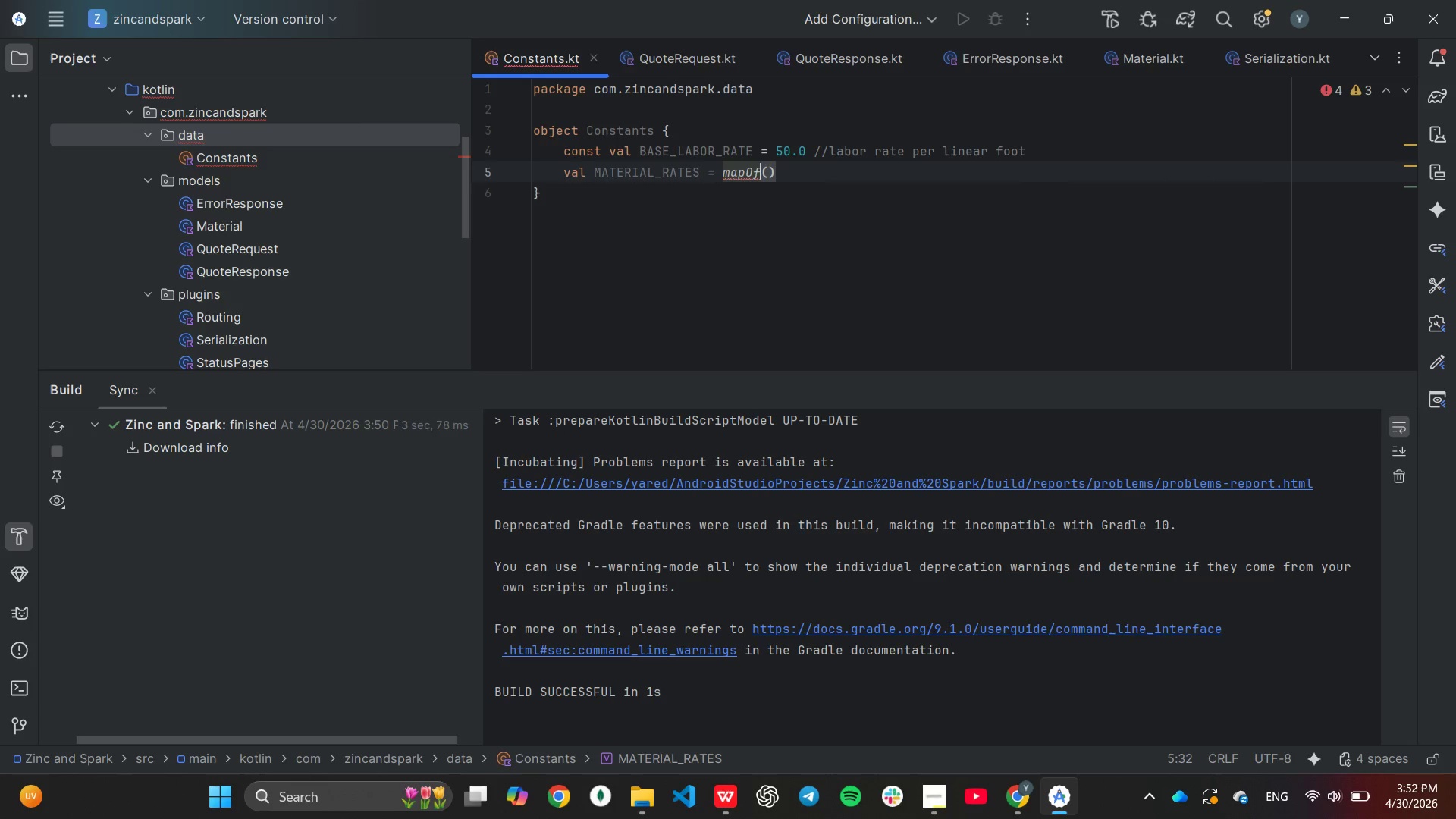 
key(Backspace)
 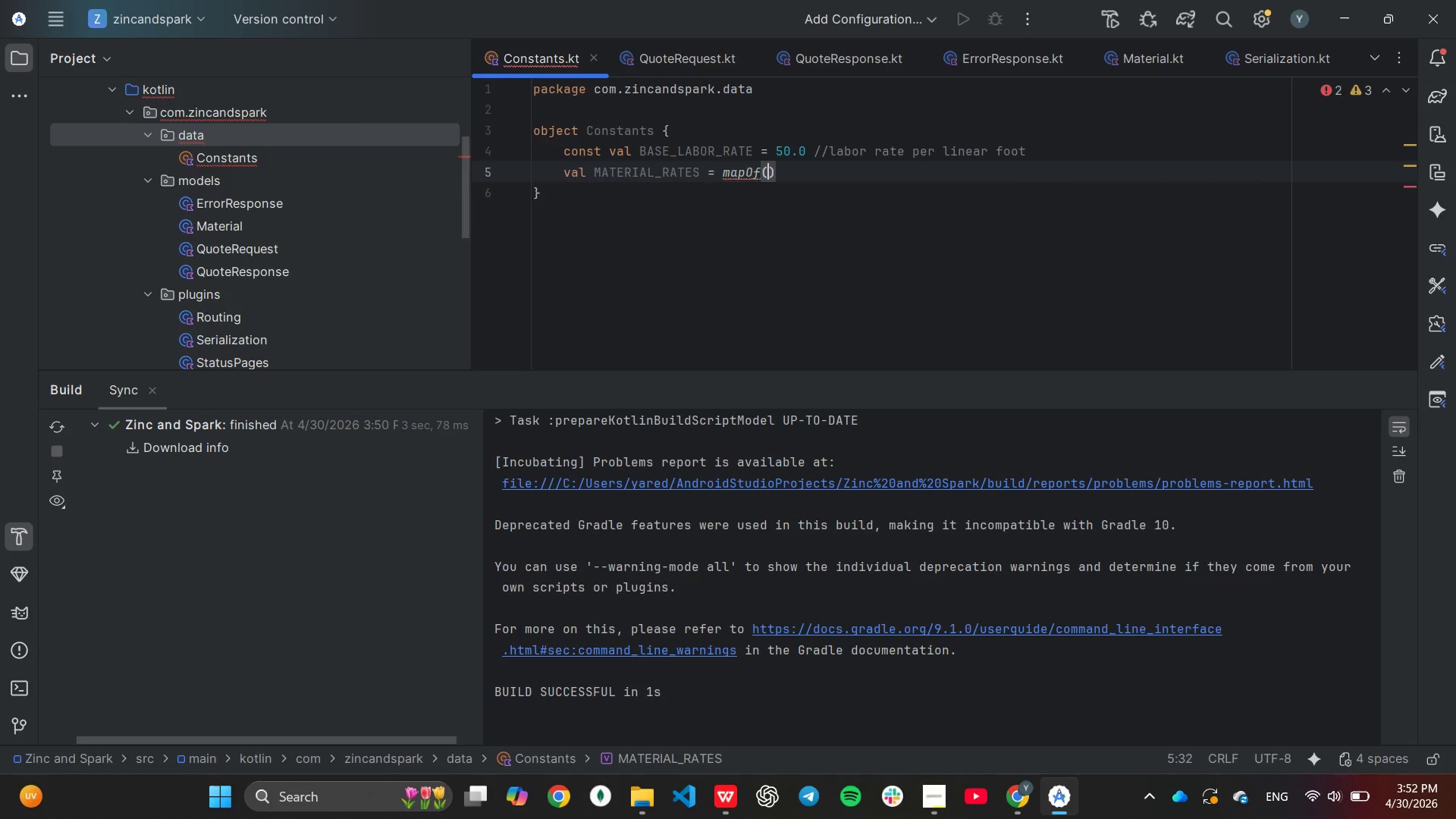 
key(ArrowRight)
 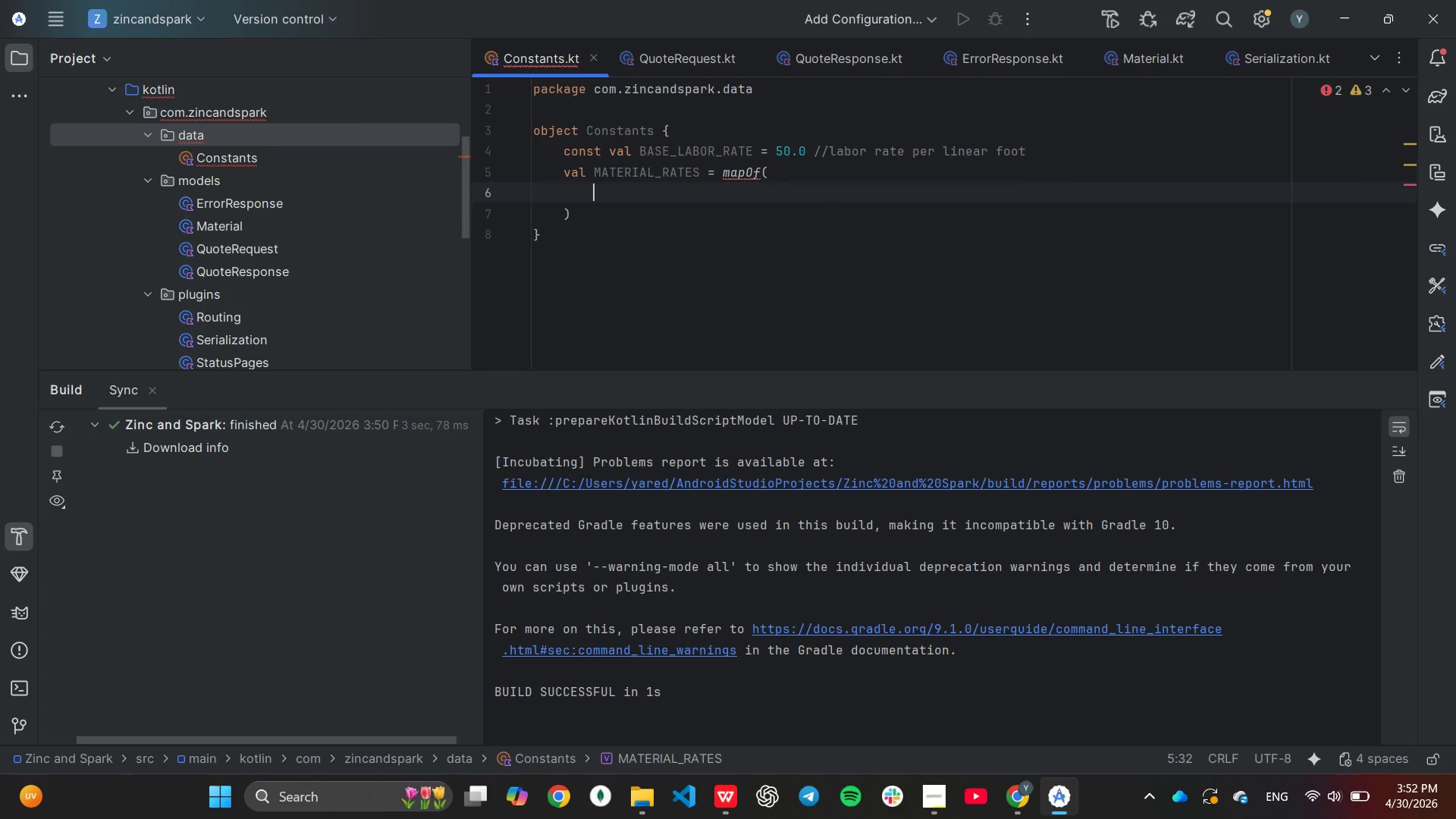 
key(Enter)
 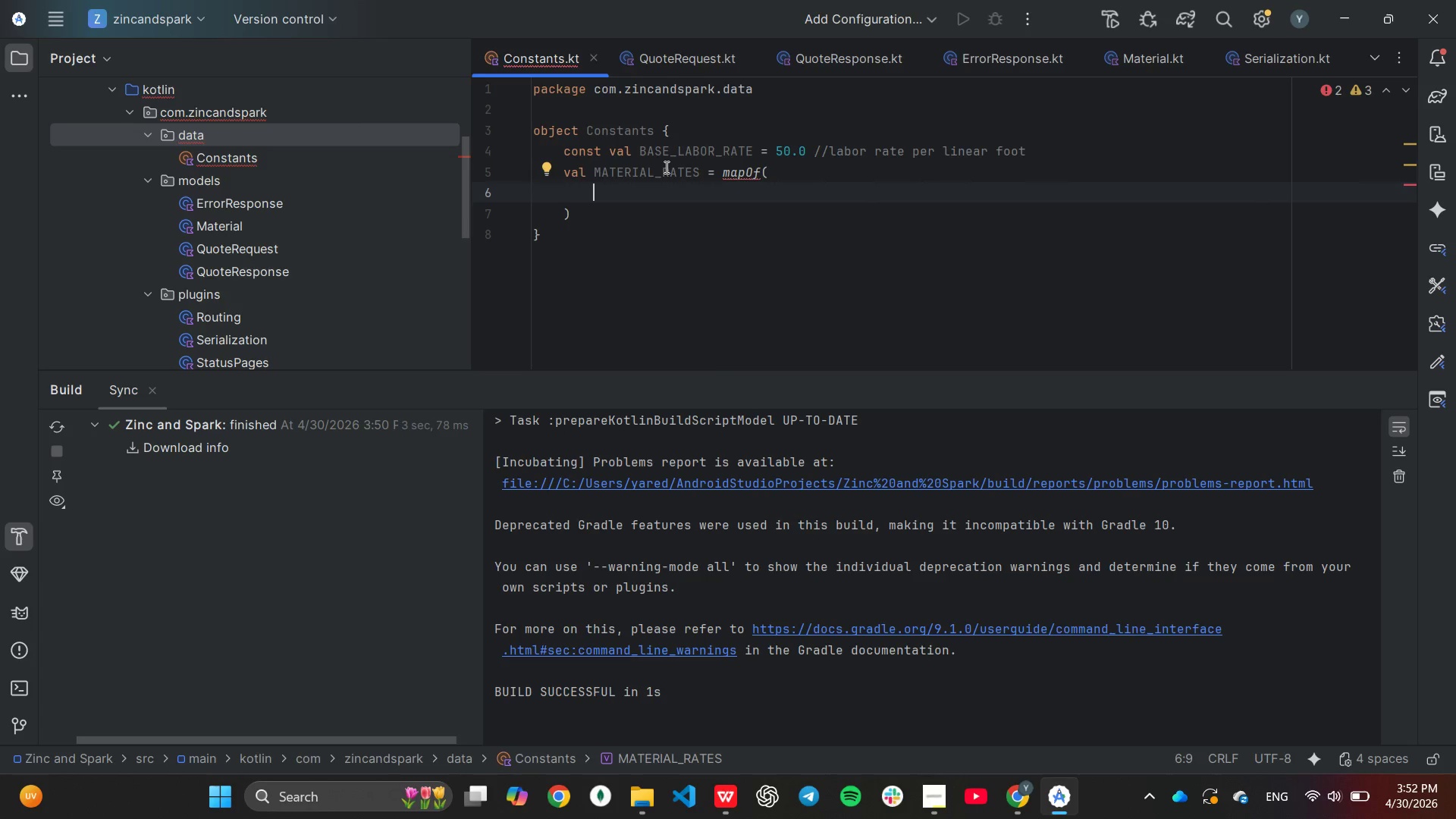 
type("Carbom)
key(Backspace)
type(n Steel)
 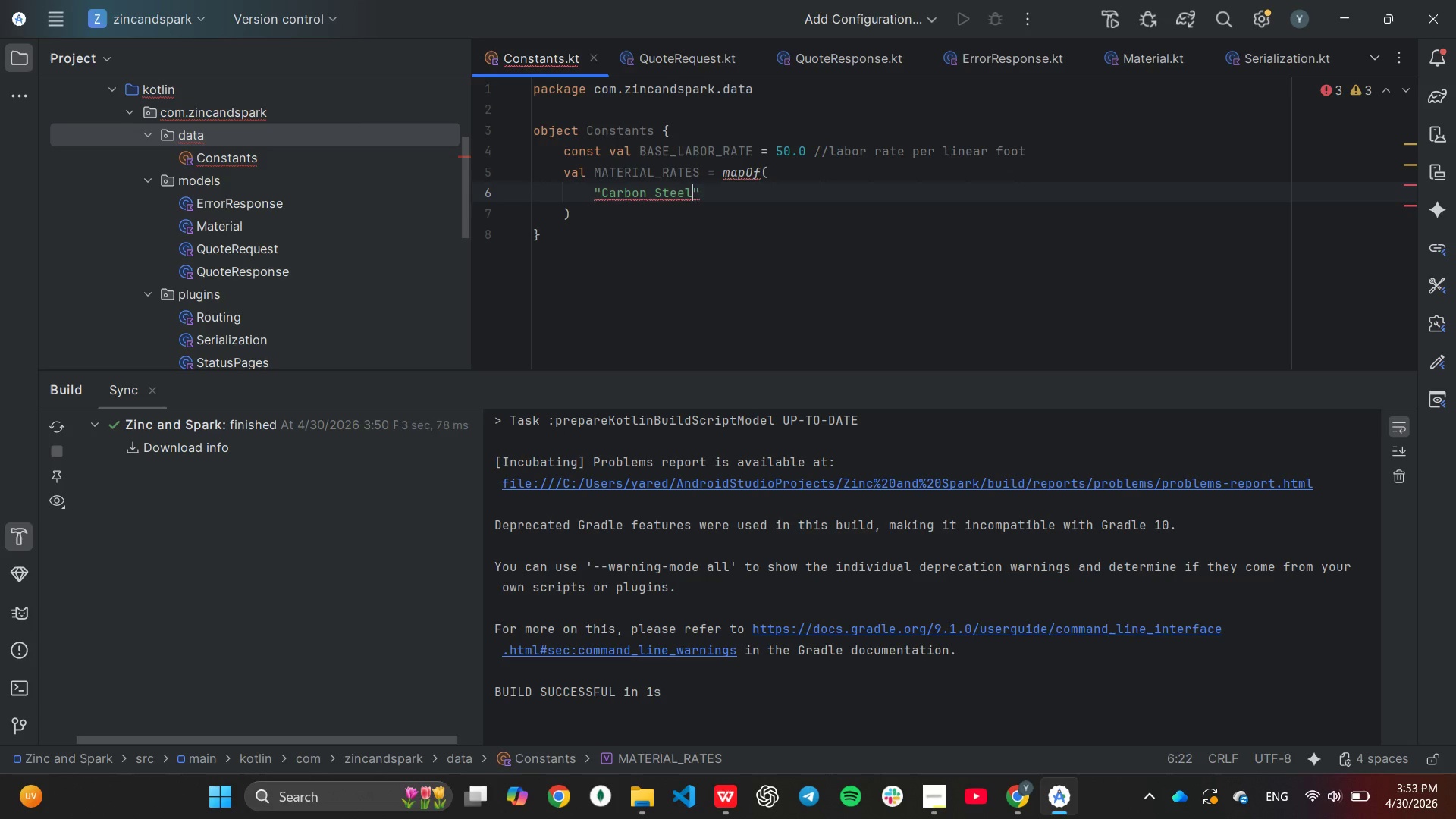 
key(ArrowRight)
 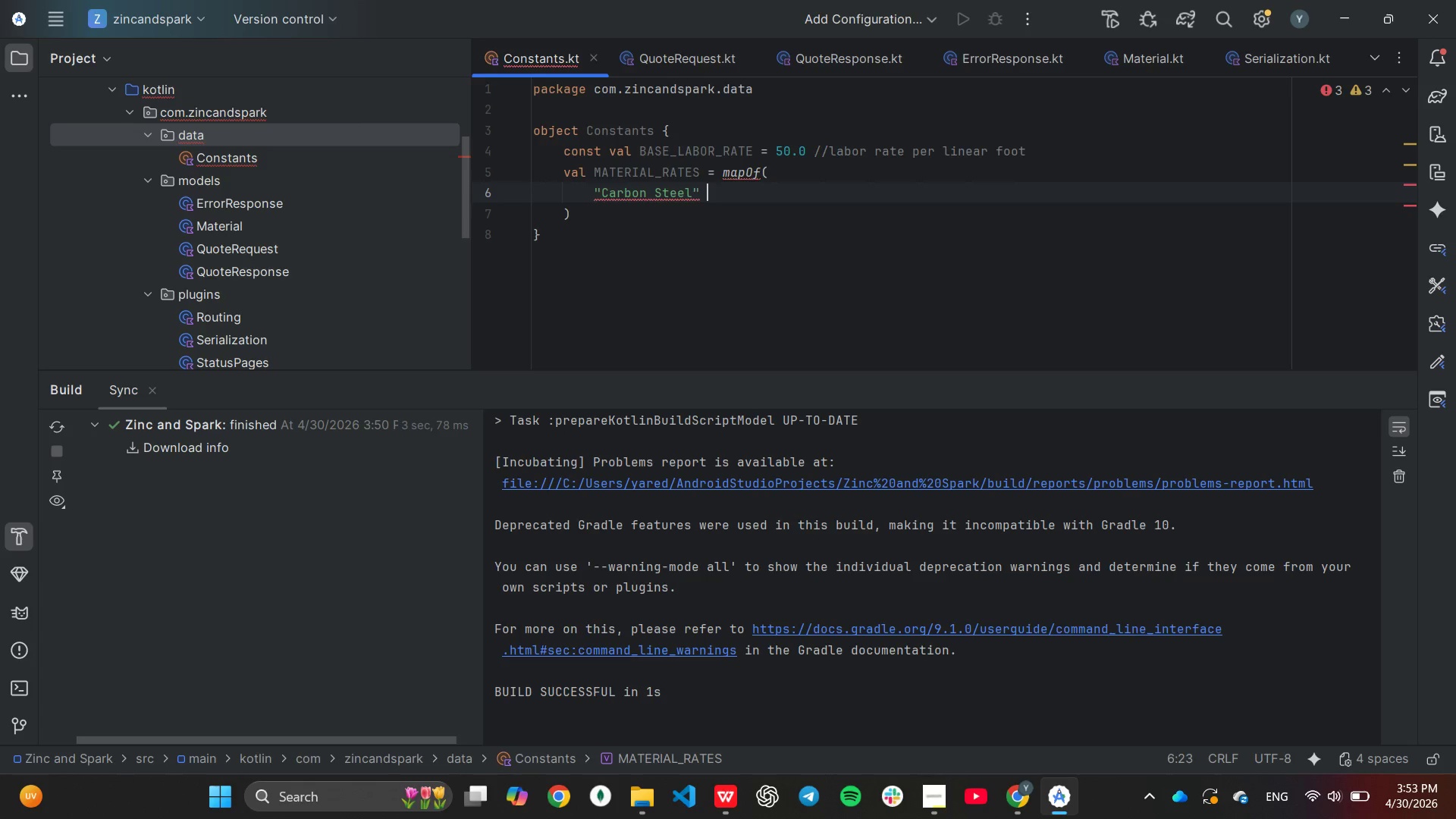 
type( to 15.0,)
 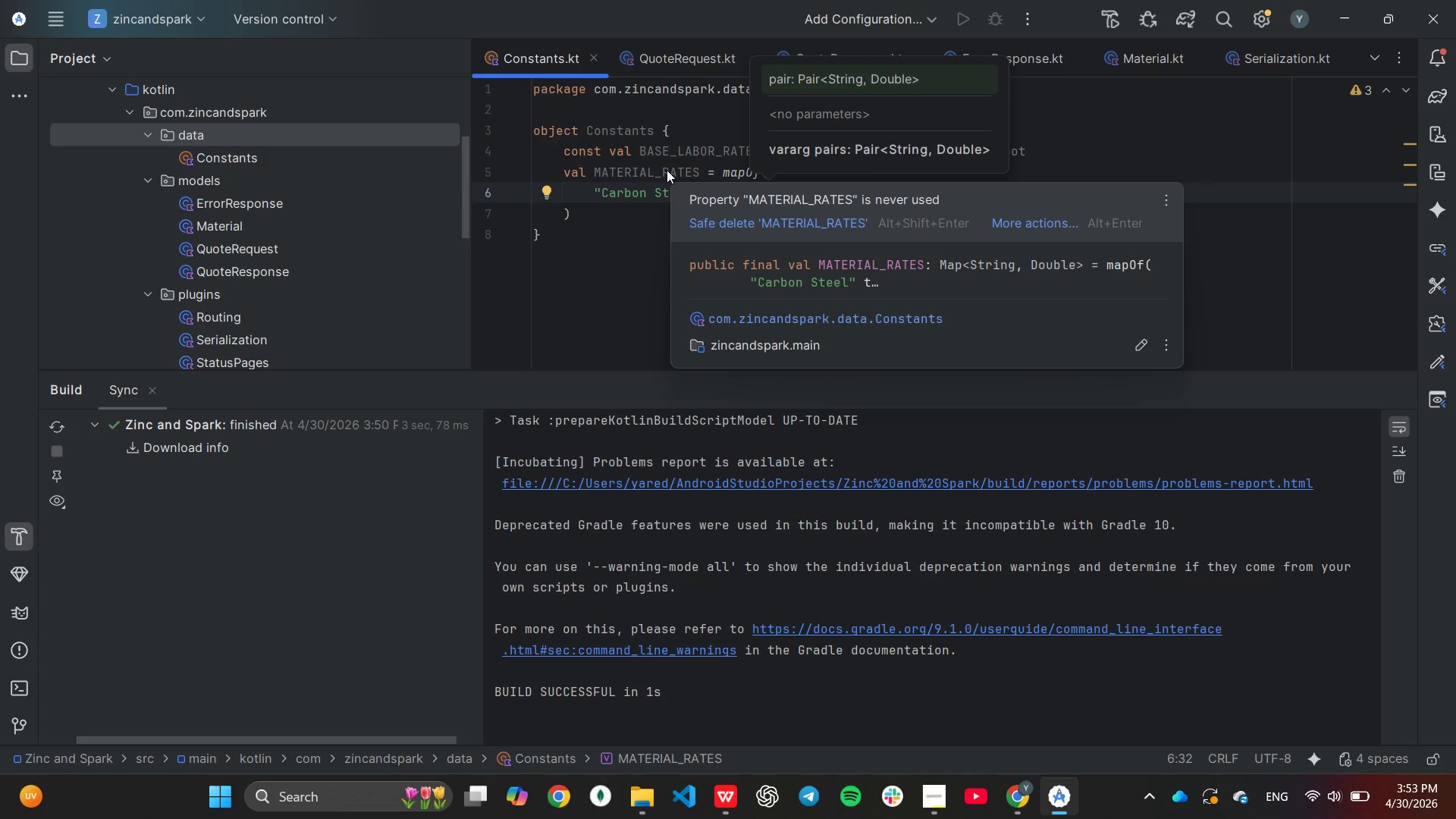 
key(Enter)
 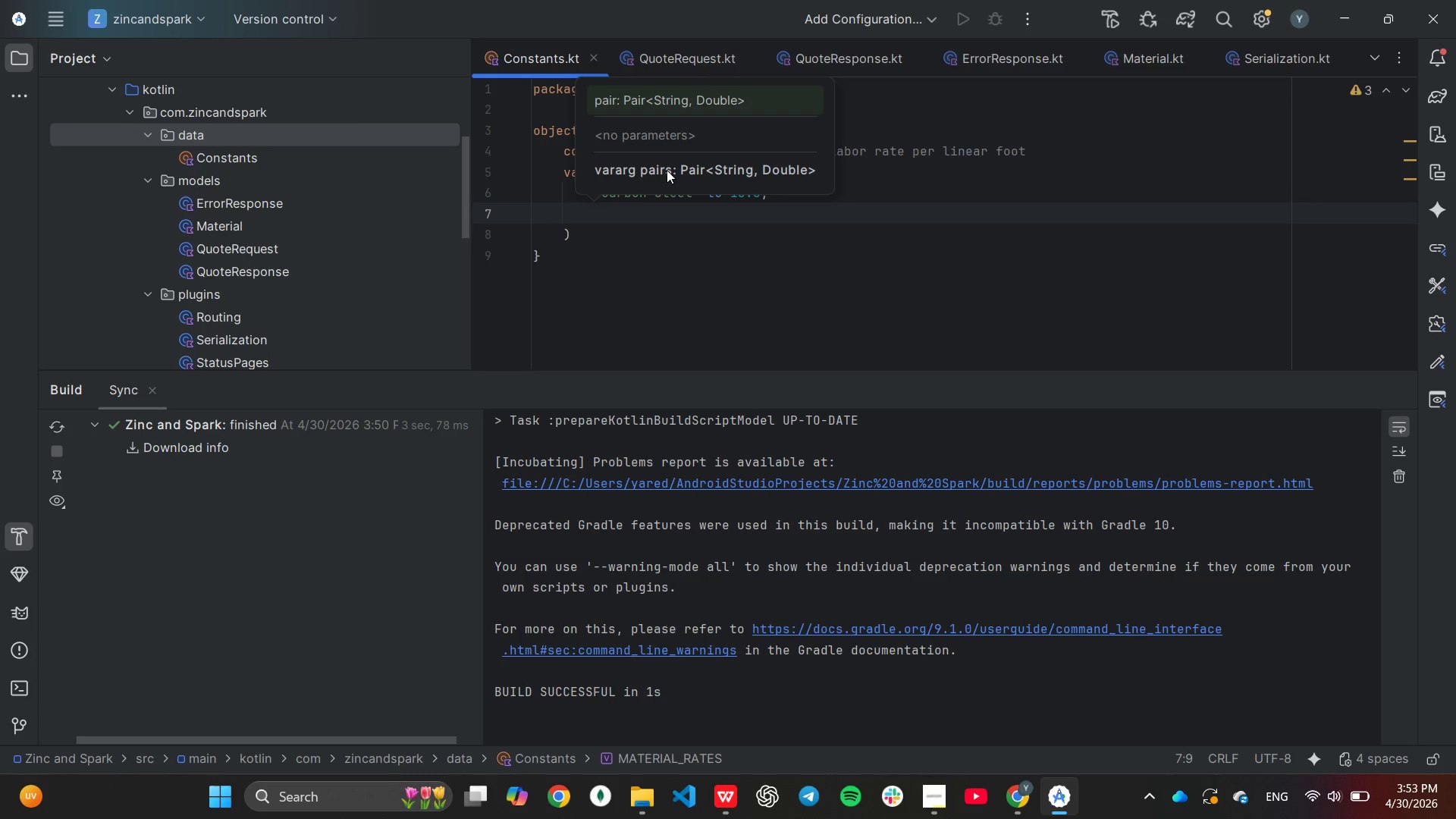 
type("Marine-grade Aluminum)
key(Tab)
 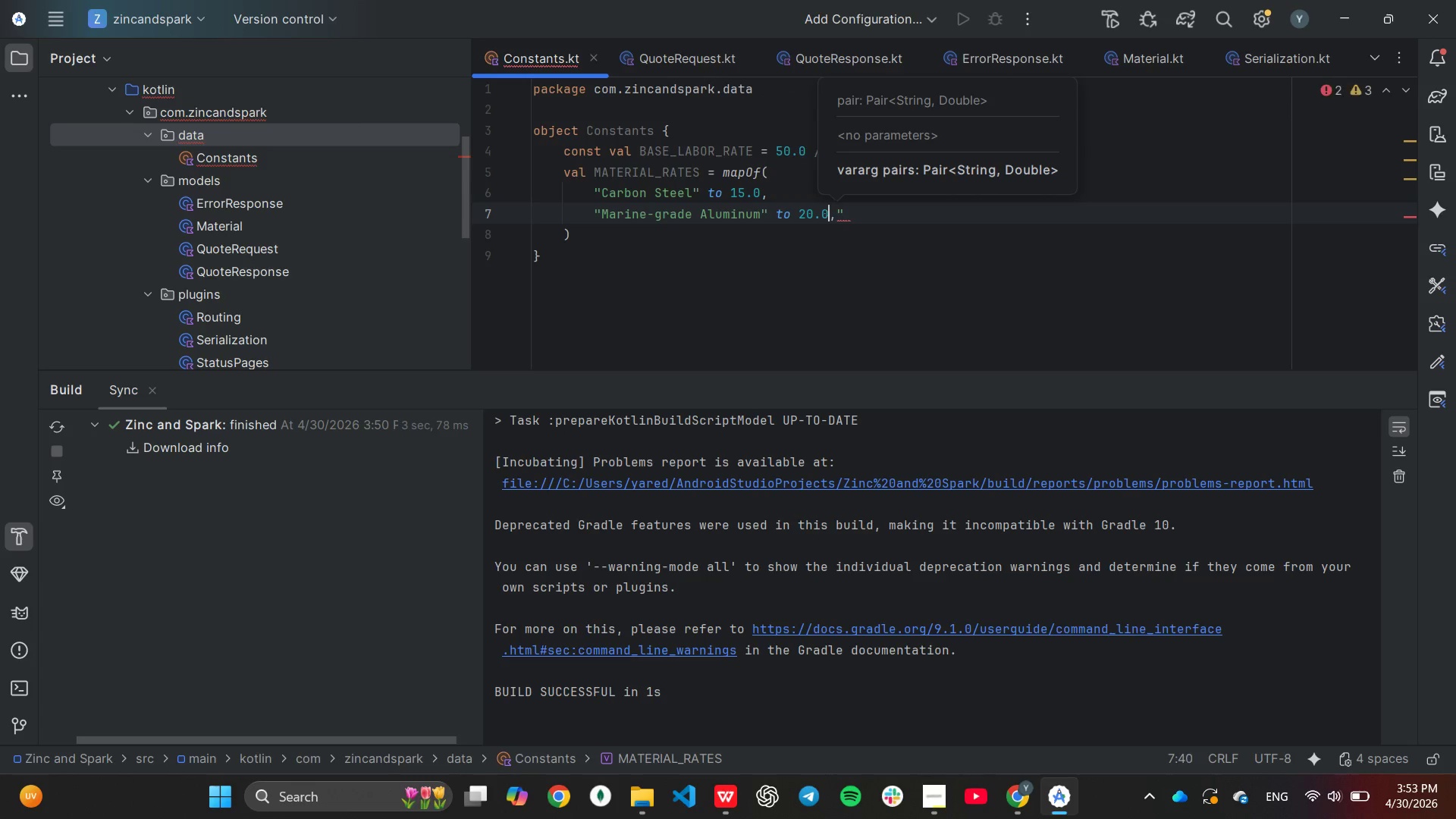 
 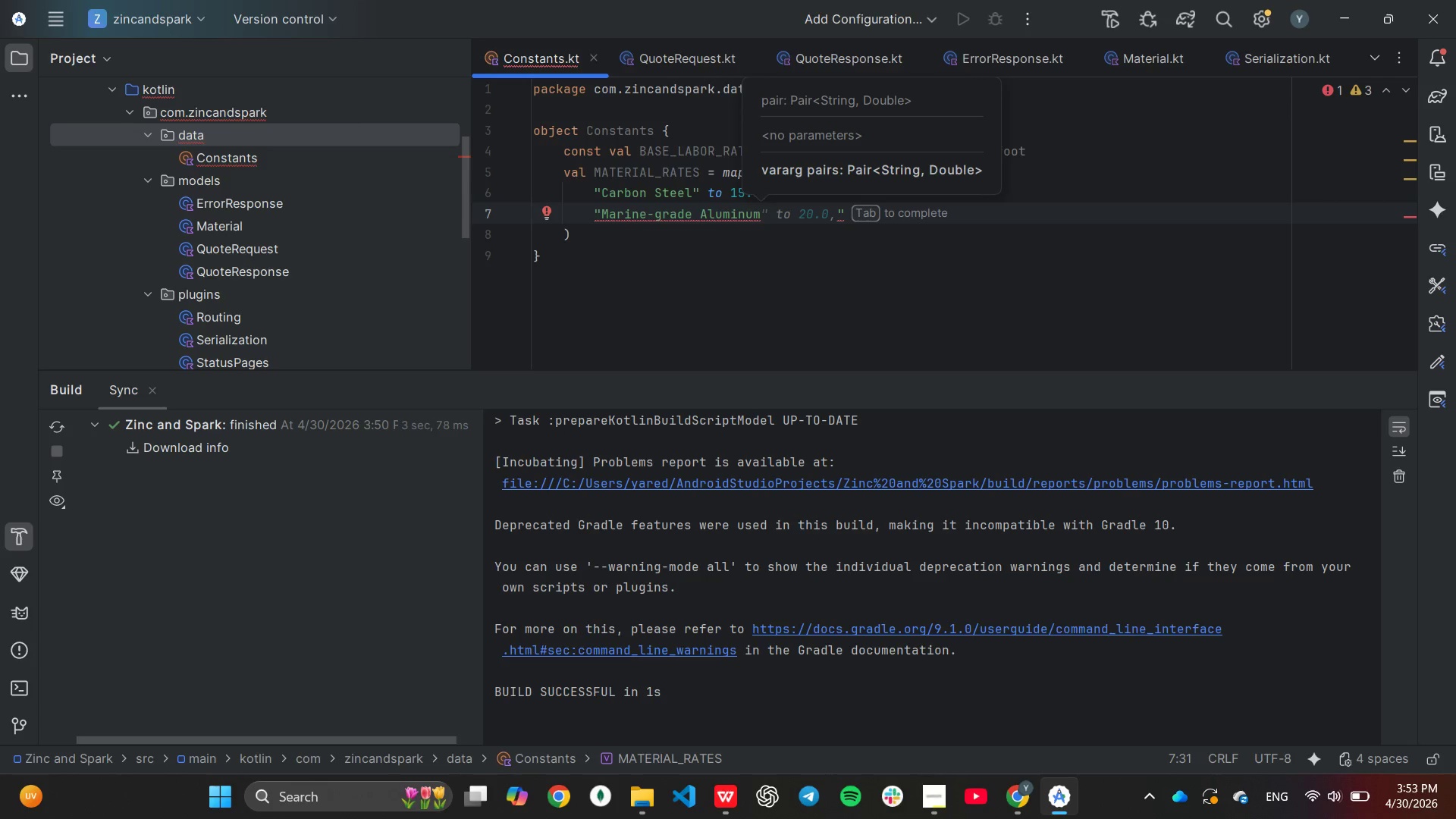 
key(ArrowLeft)
 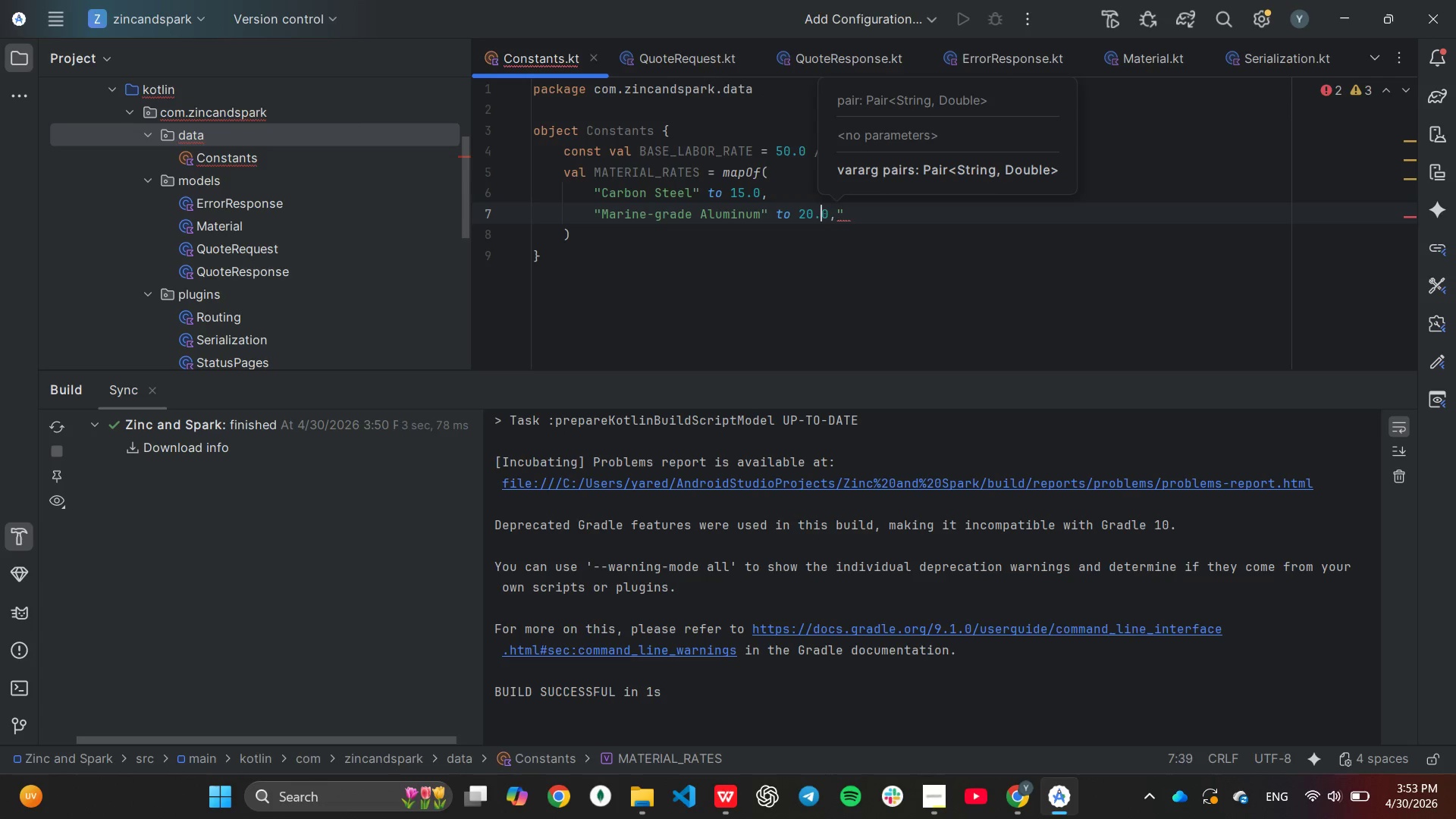 
key(ArrowLeft)
 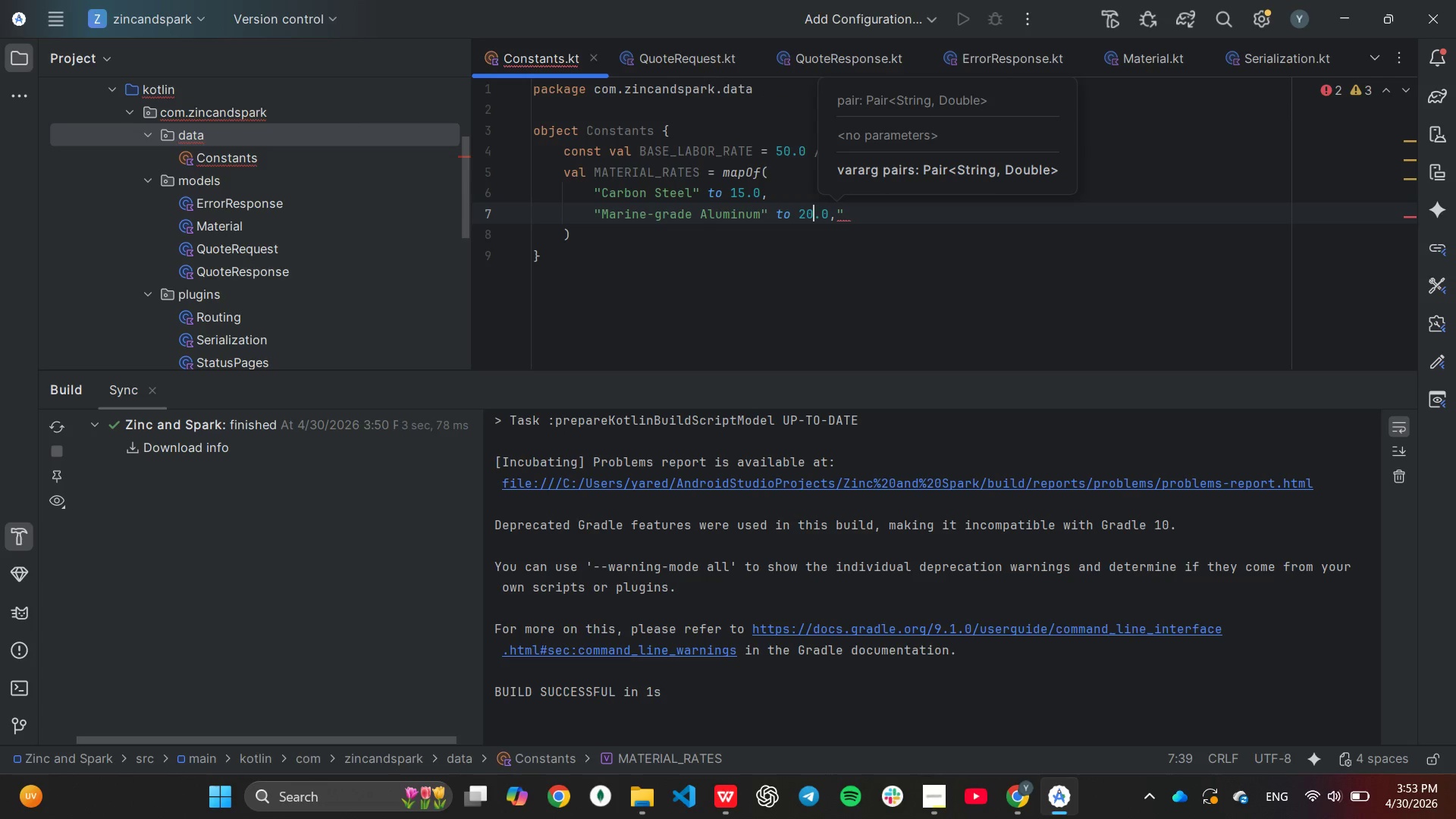 
key(ArrowLeft)
 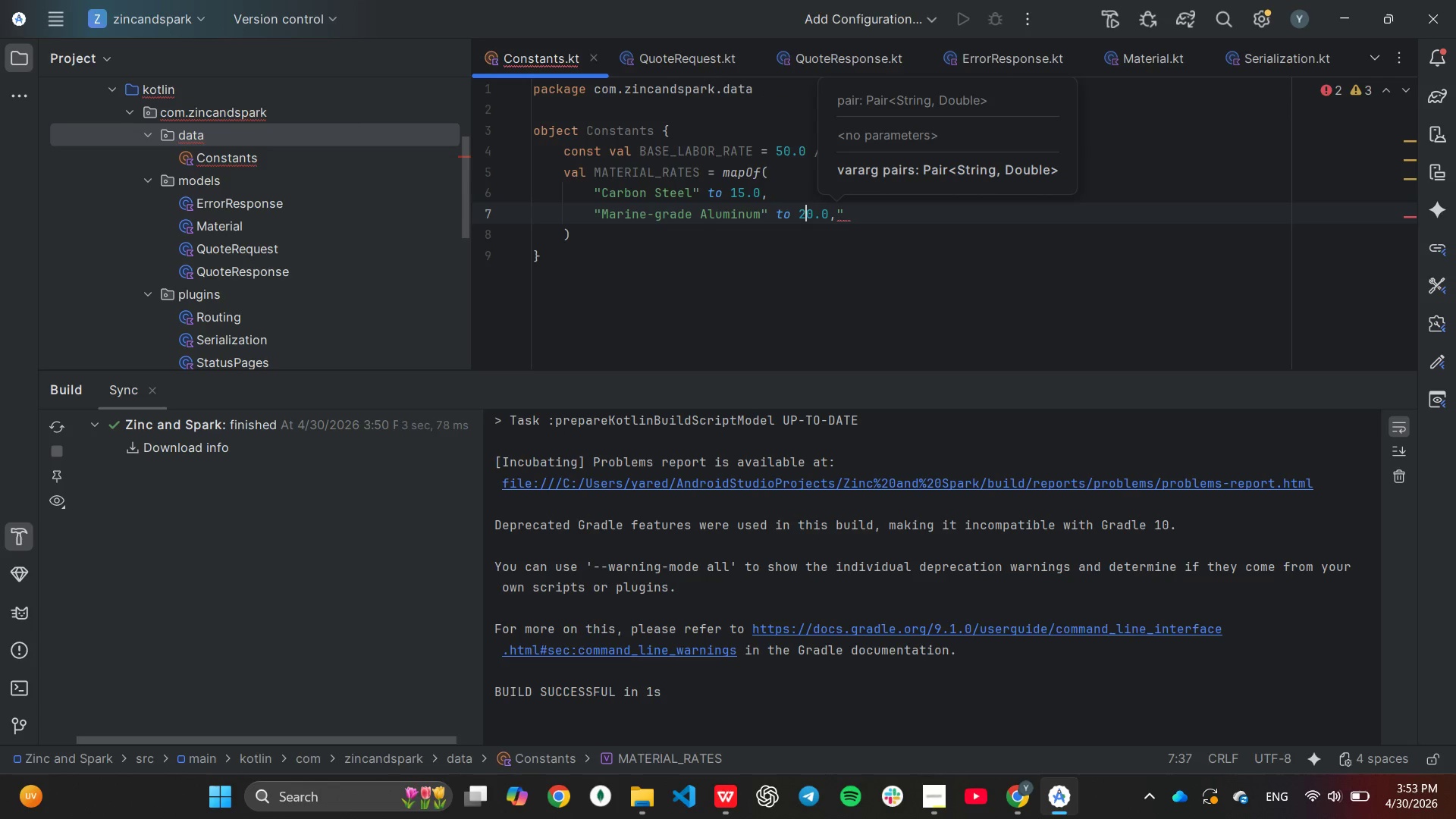 
key(ArrowLeft)
 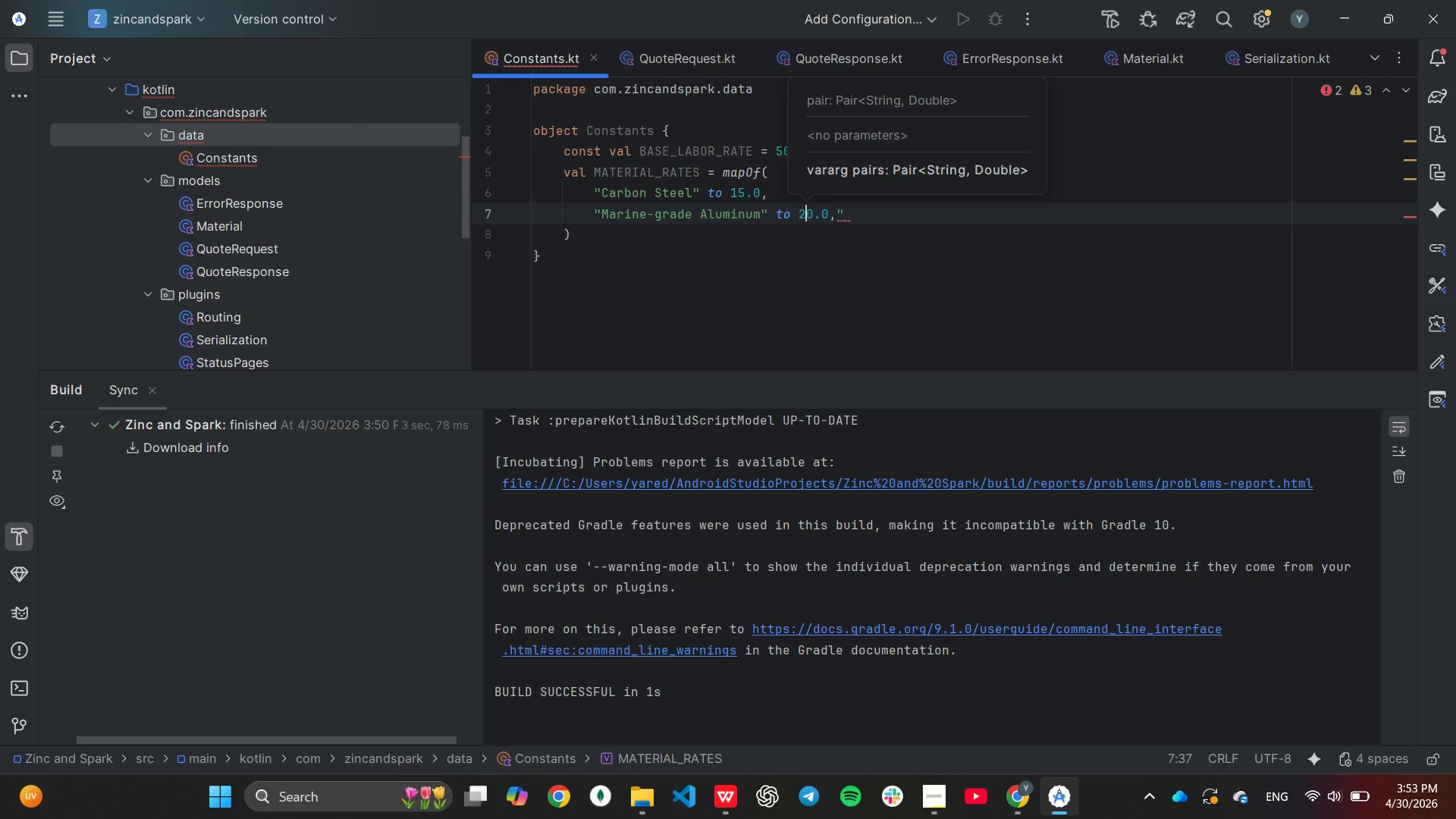 
key(Backspace)
 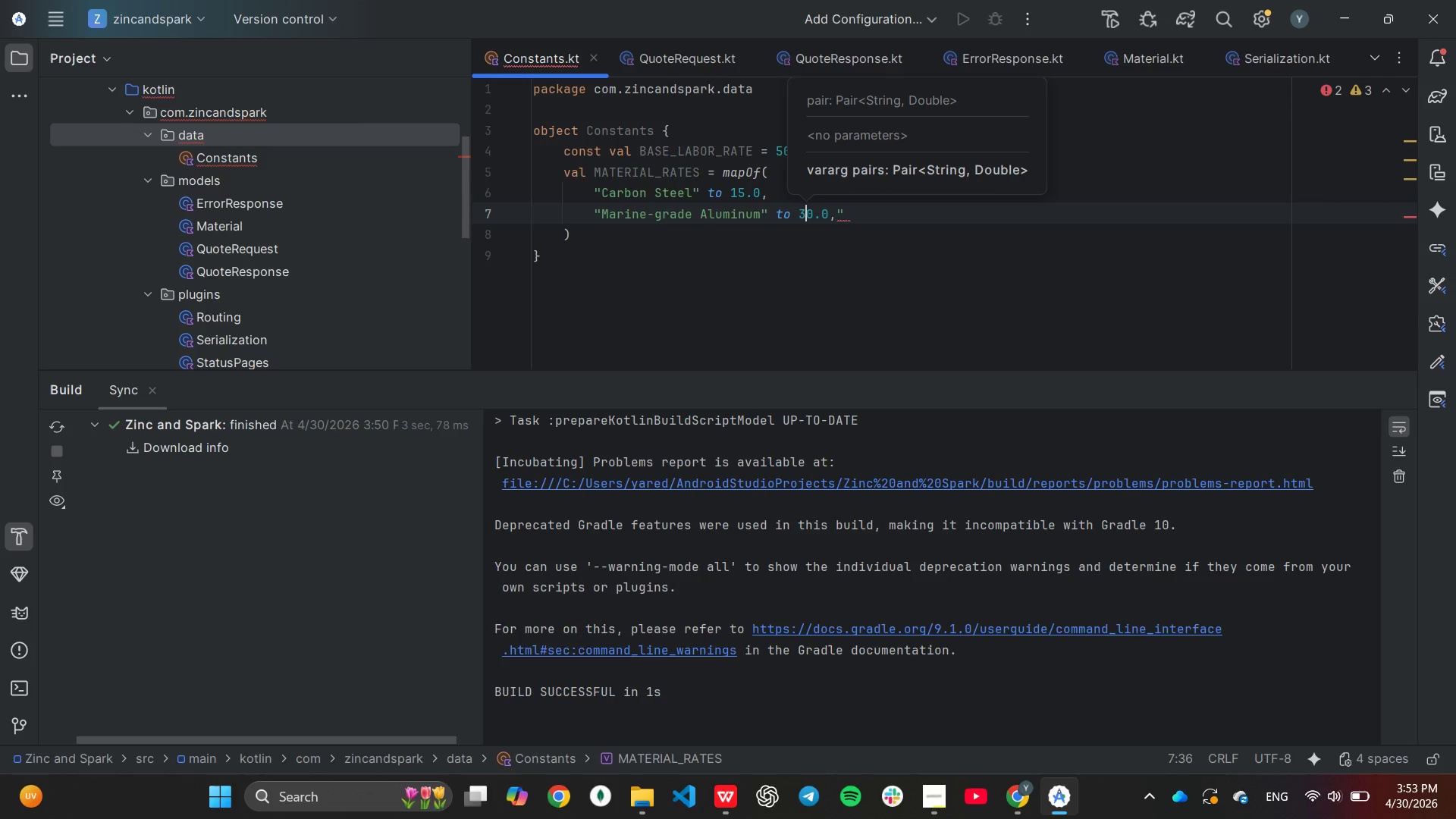 
key(3)
 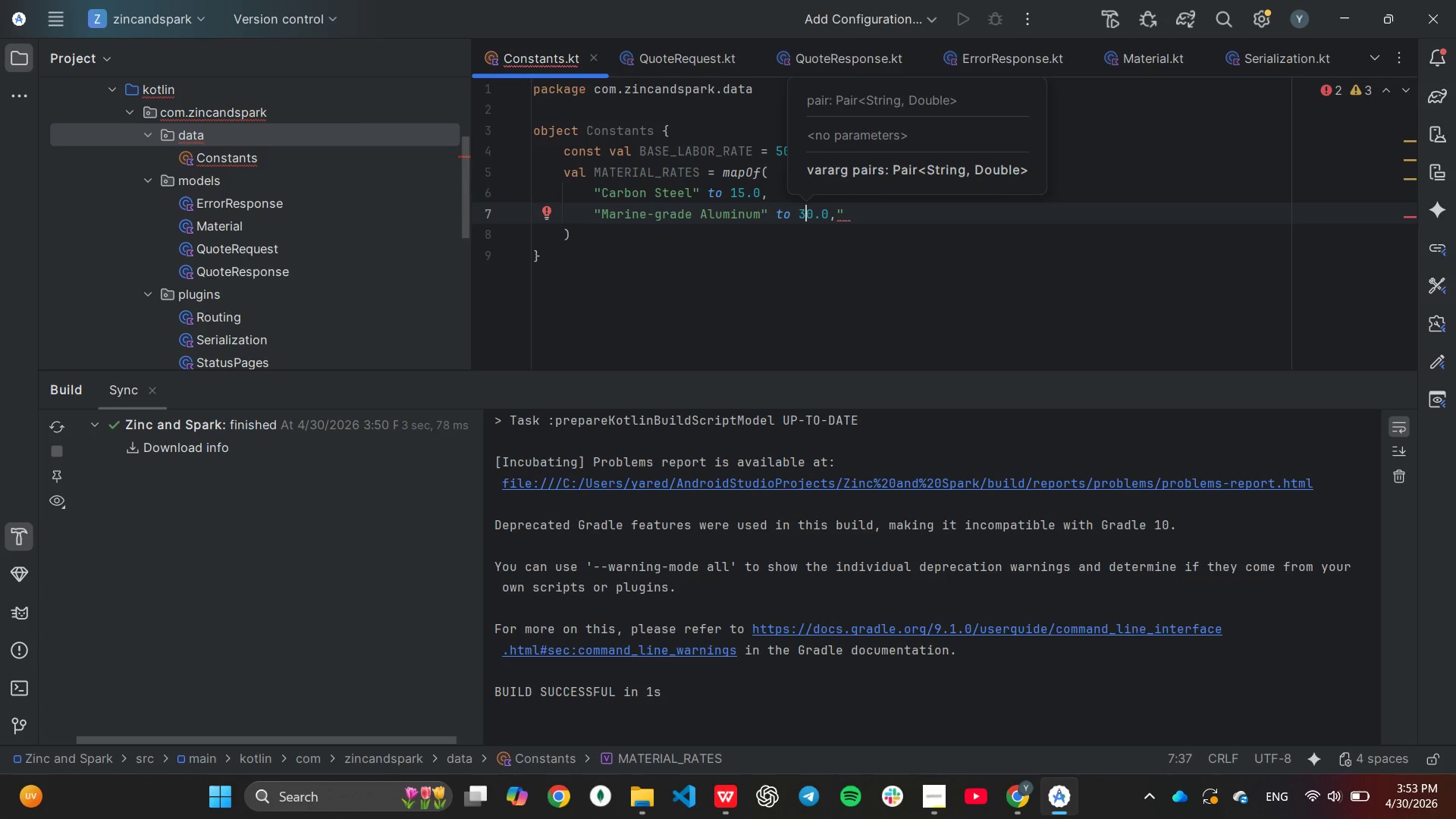 
key(End)
 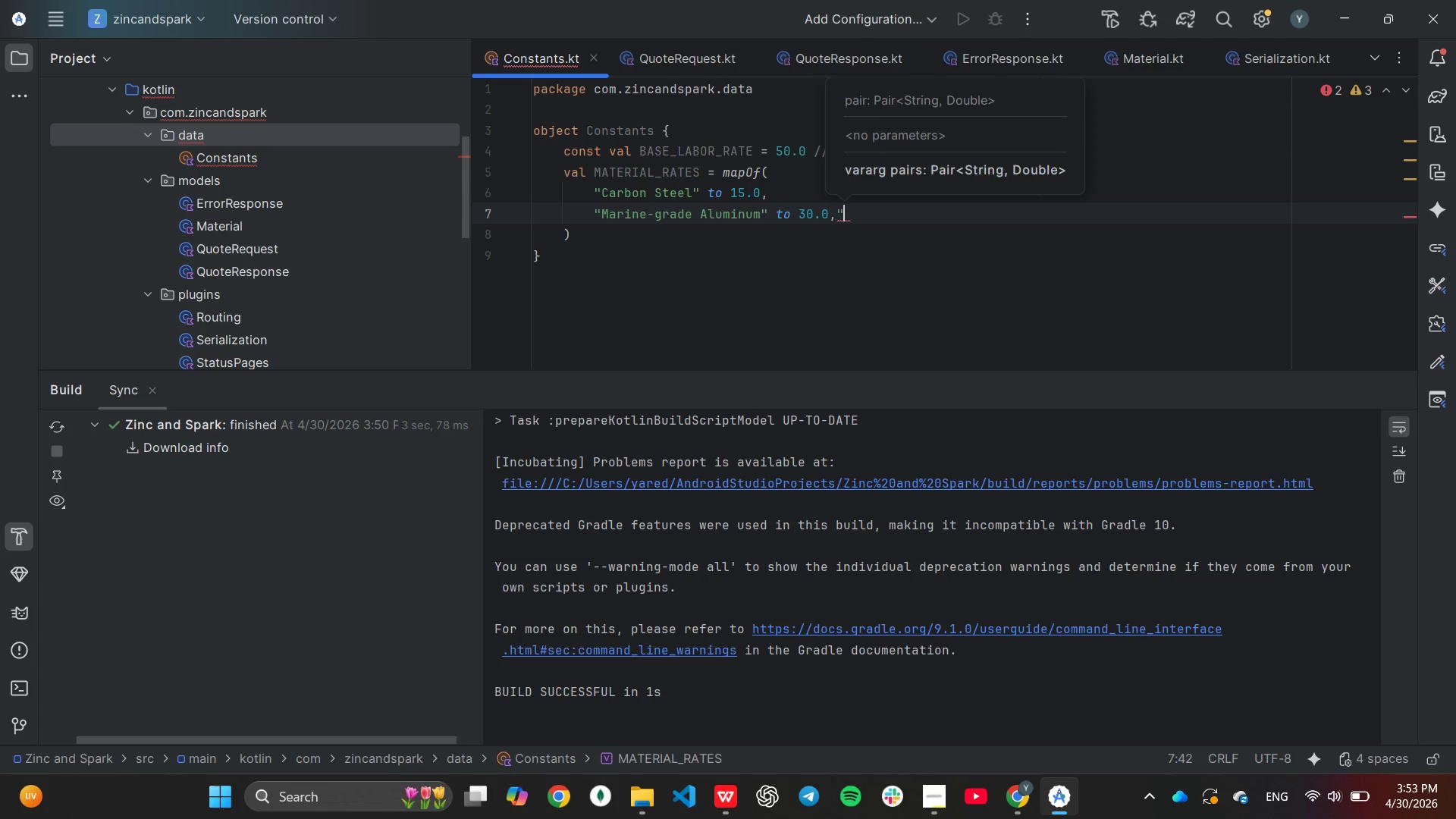 
key(End)
 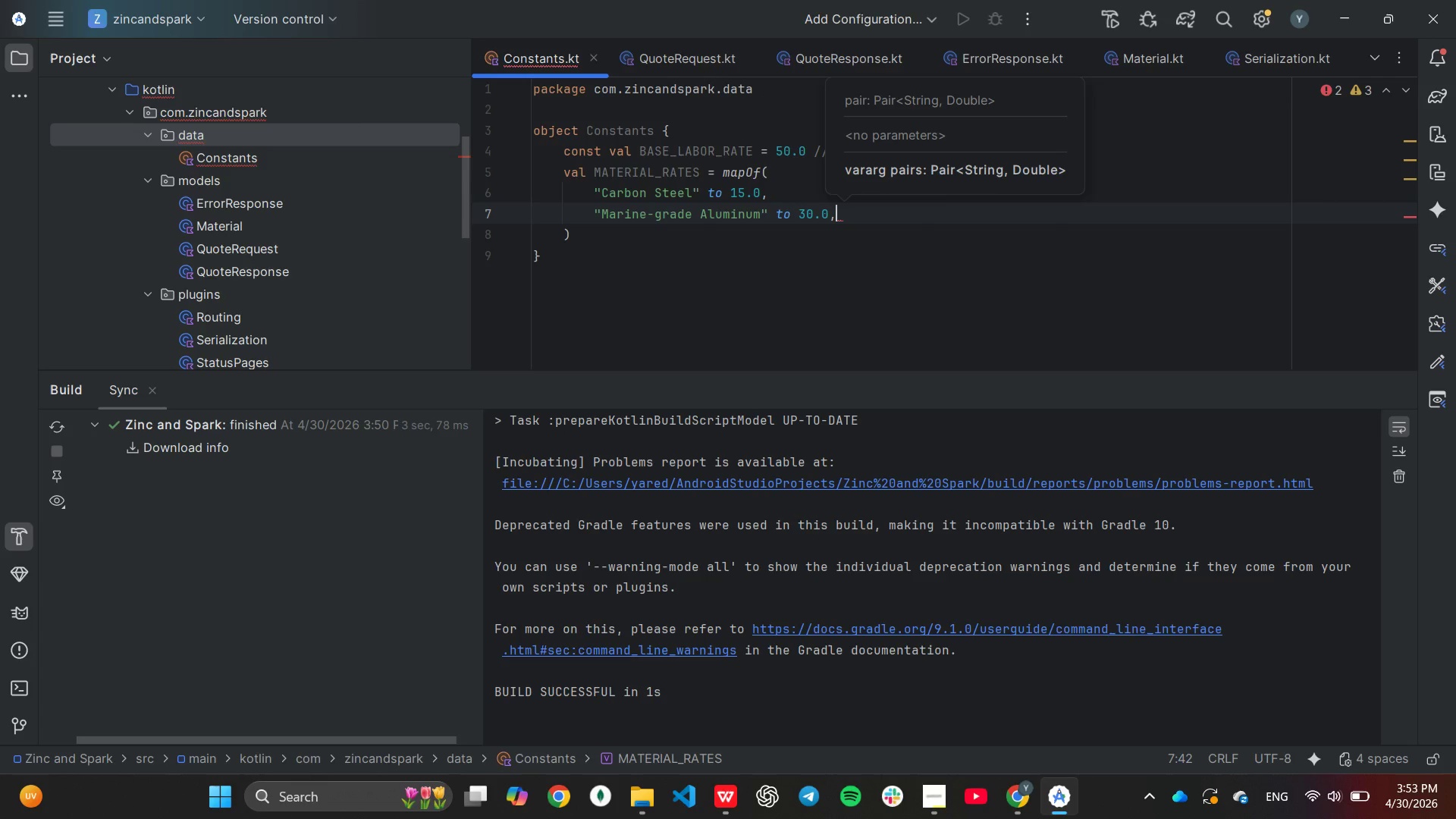 
key(Backspace)
 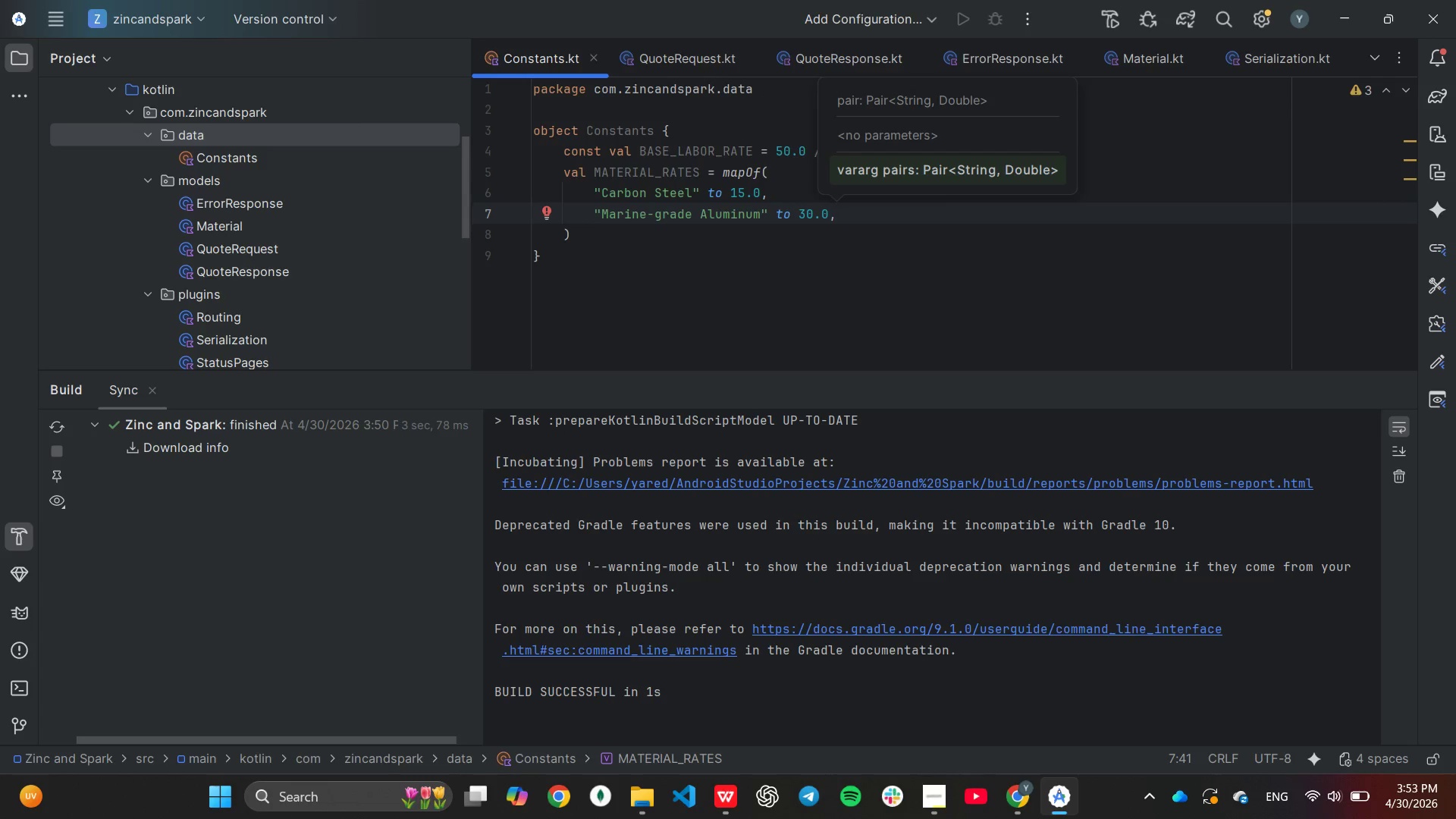 
key(Enter)
 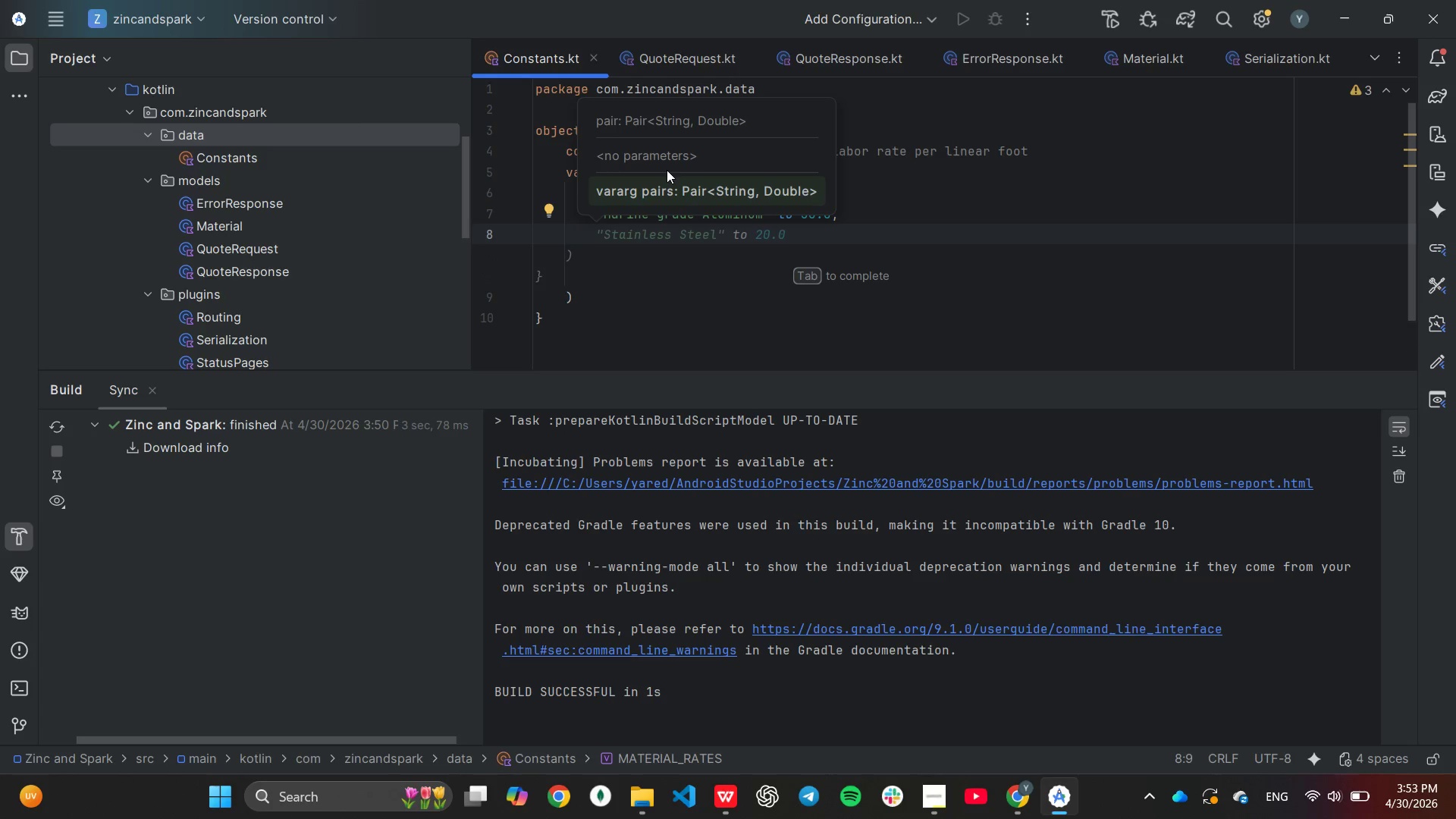 
key(Tab)
 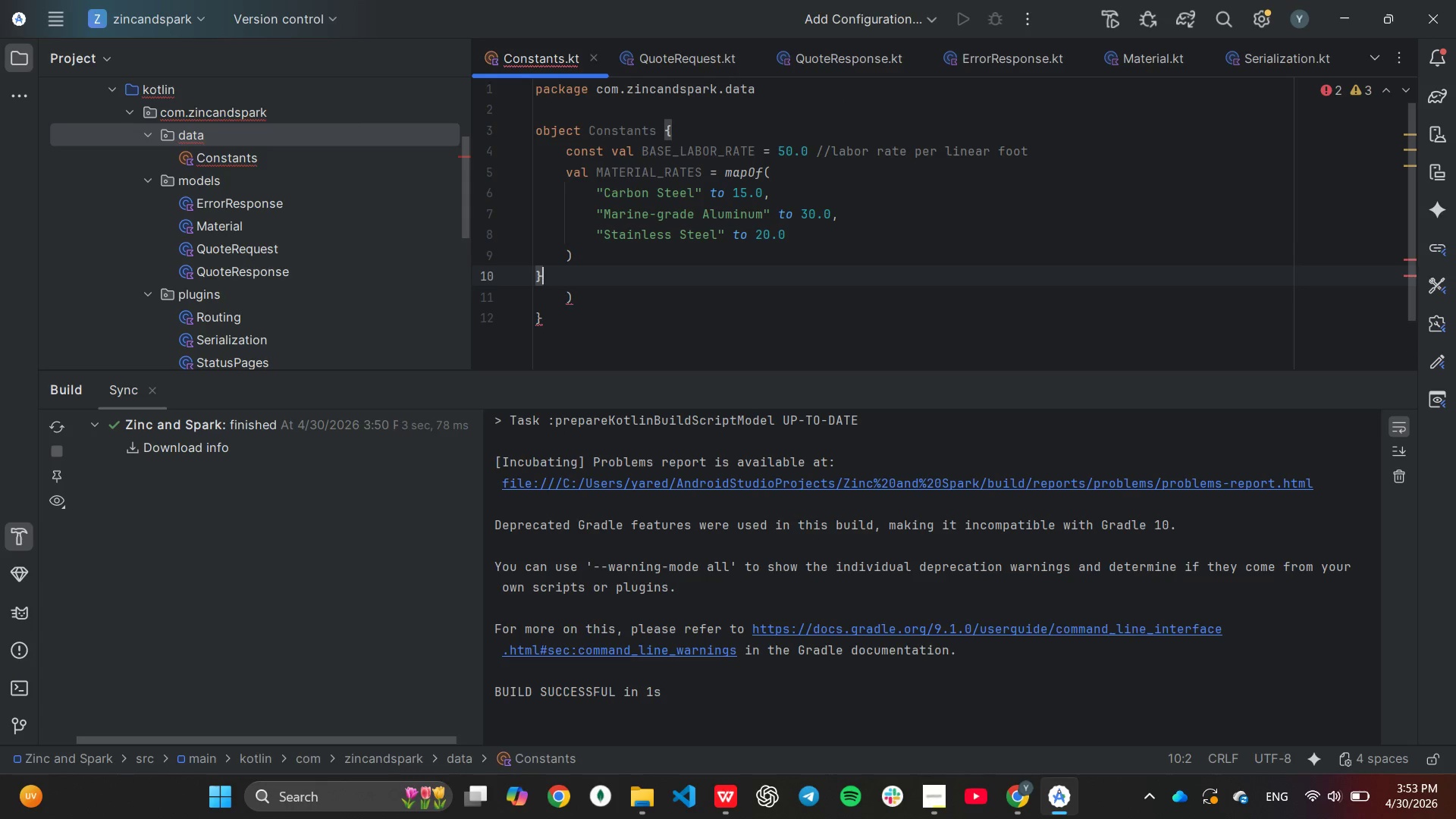 
key(Backspace)
 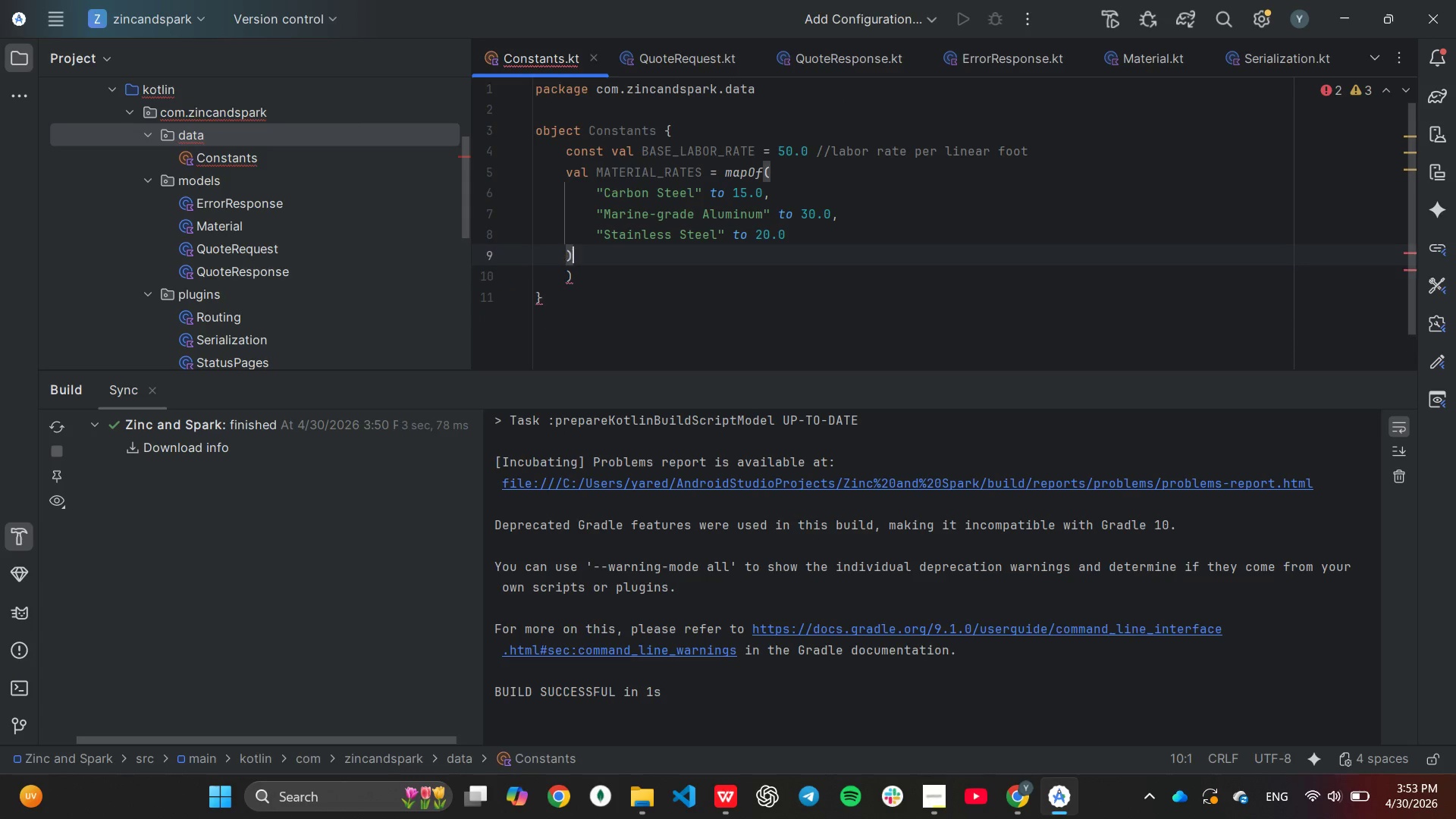 
key(Backspace)
 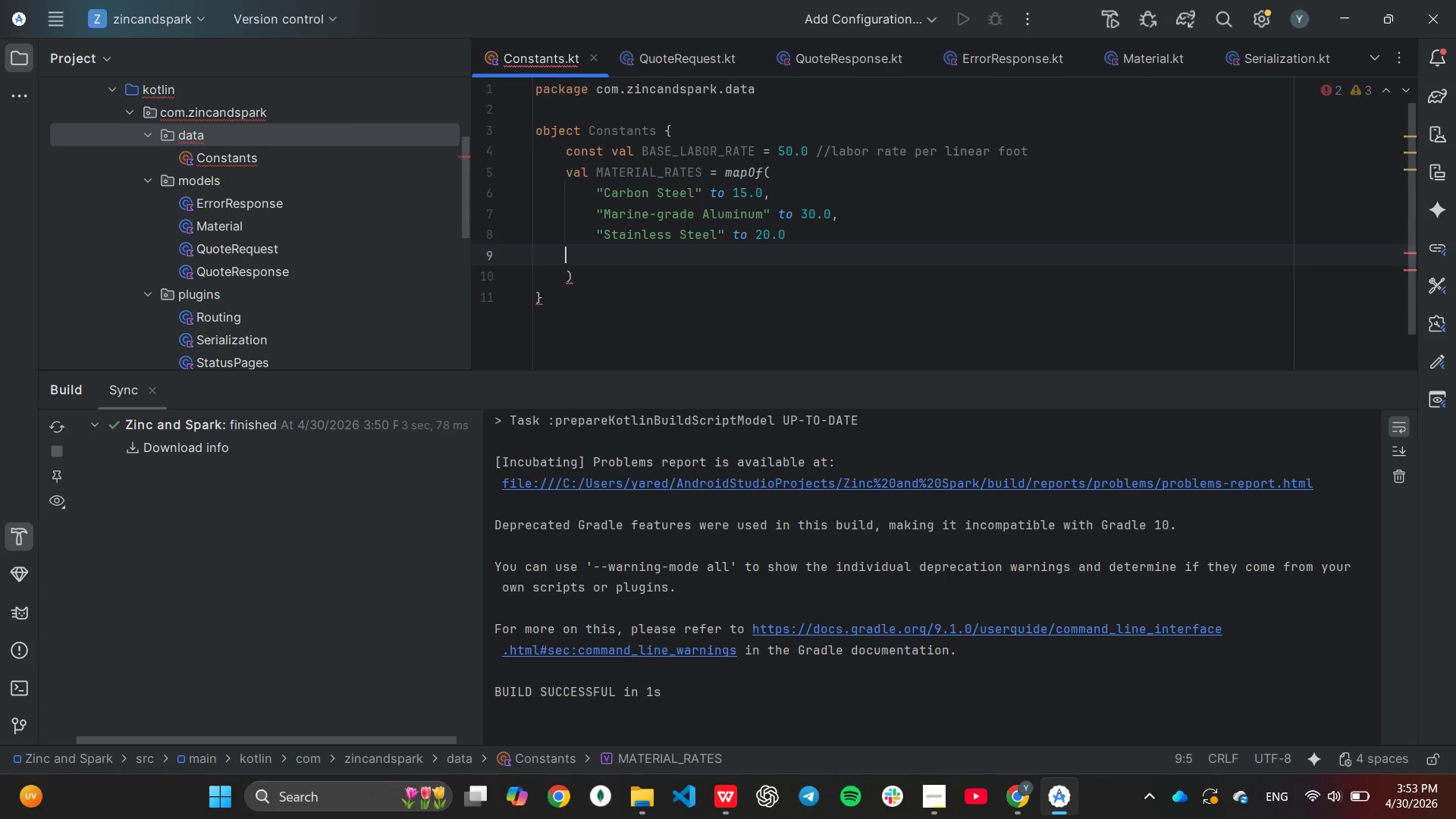 
key(Backspace)
 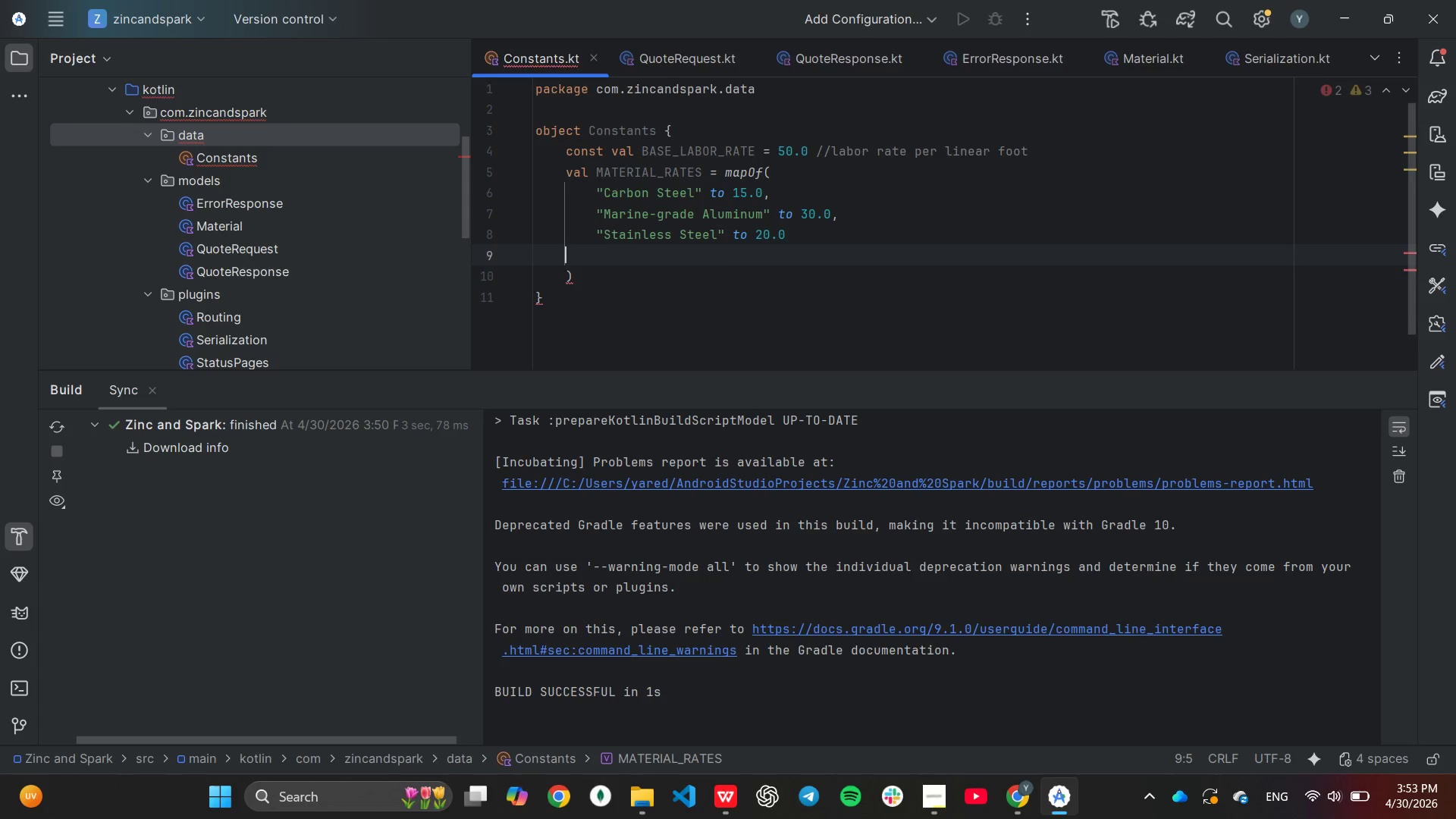 
key(Backspace)
 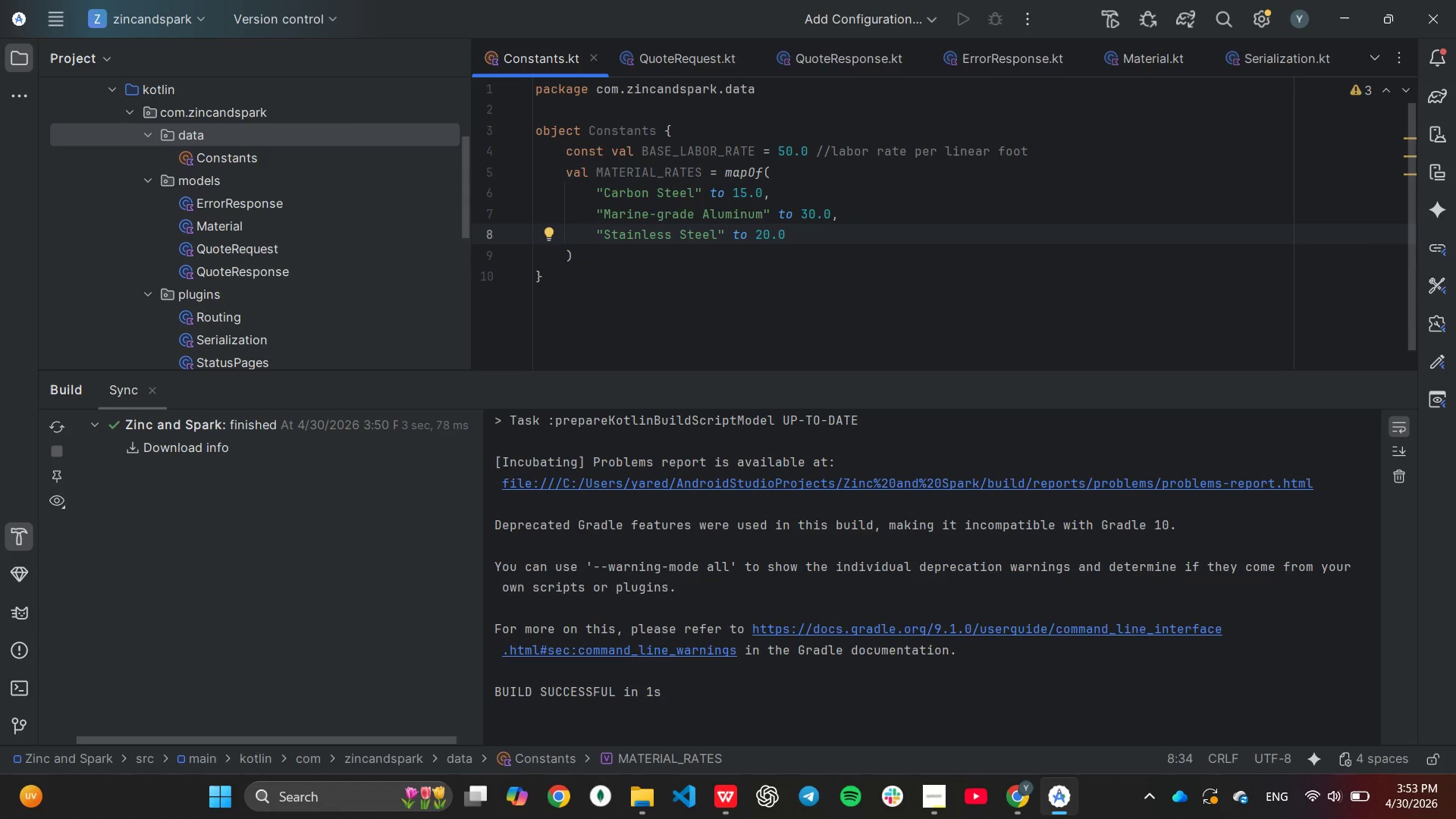 
key(ArrowLeft)
 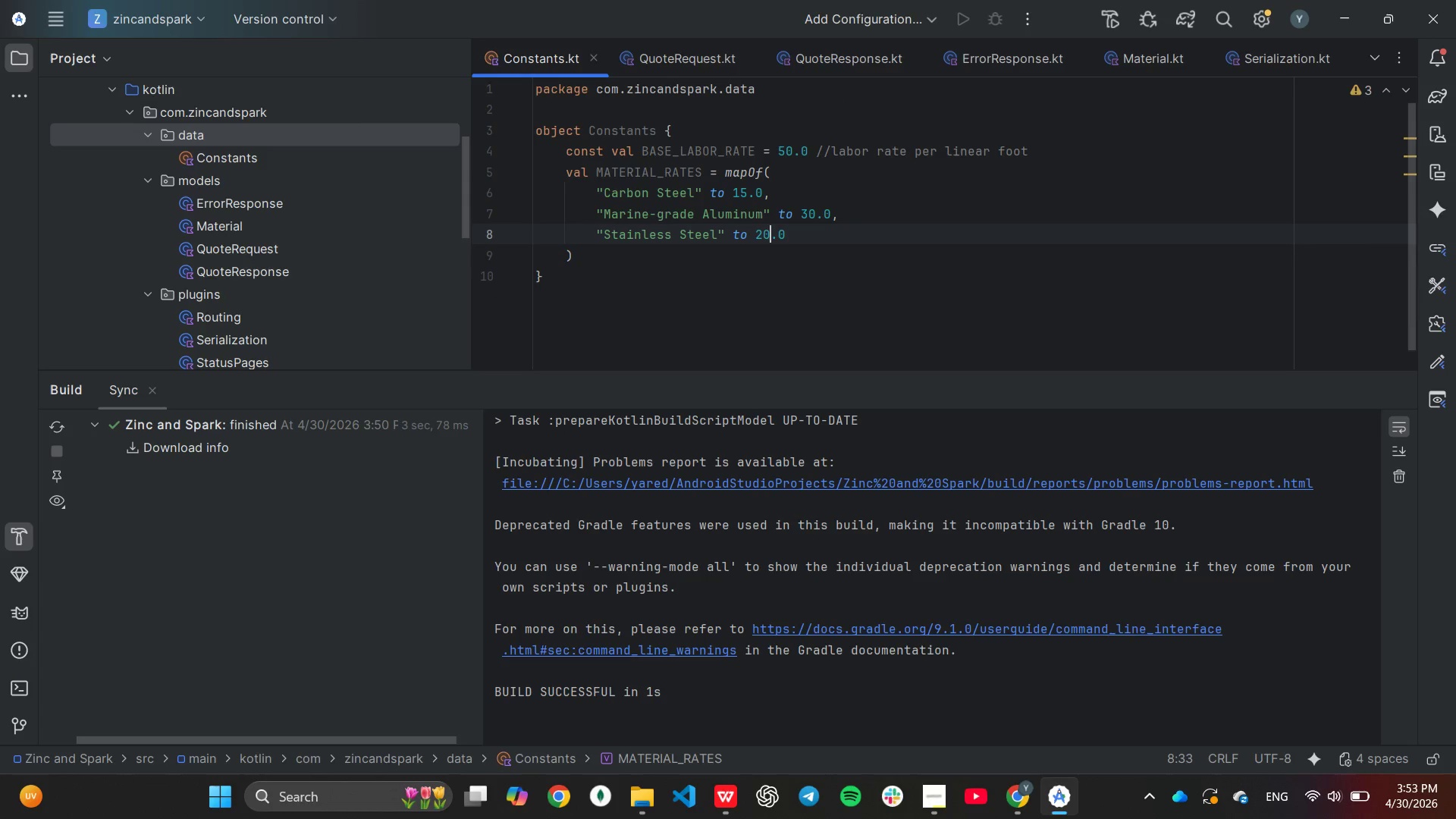 
key(ArrowLeft)
 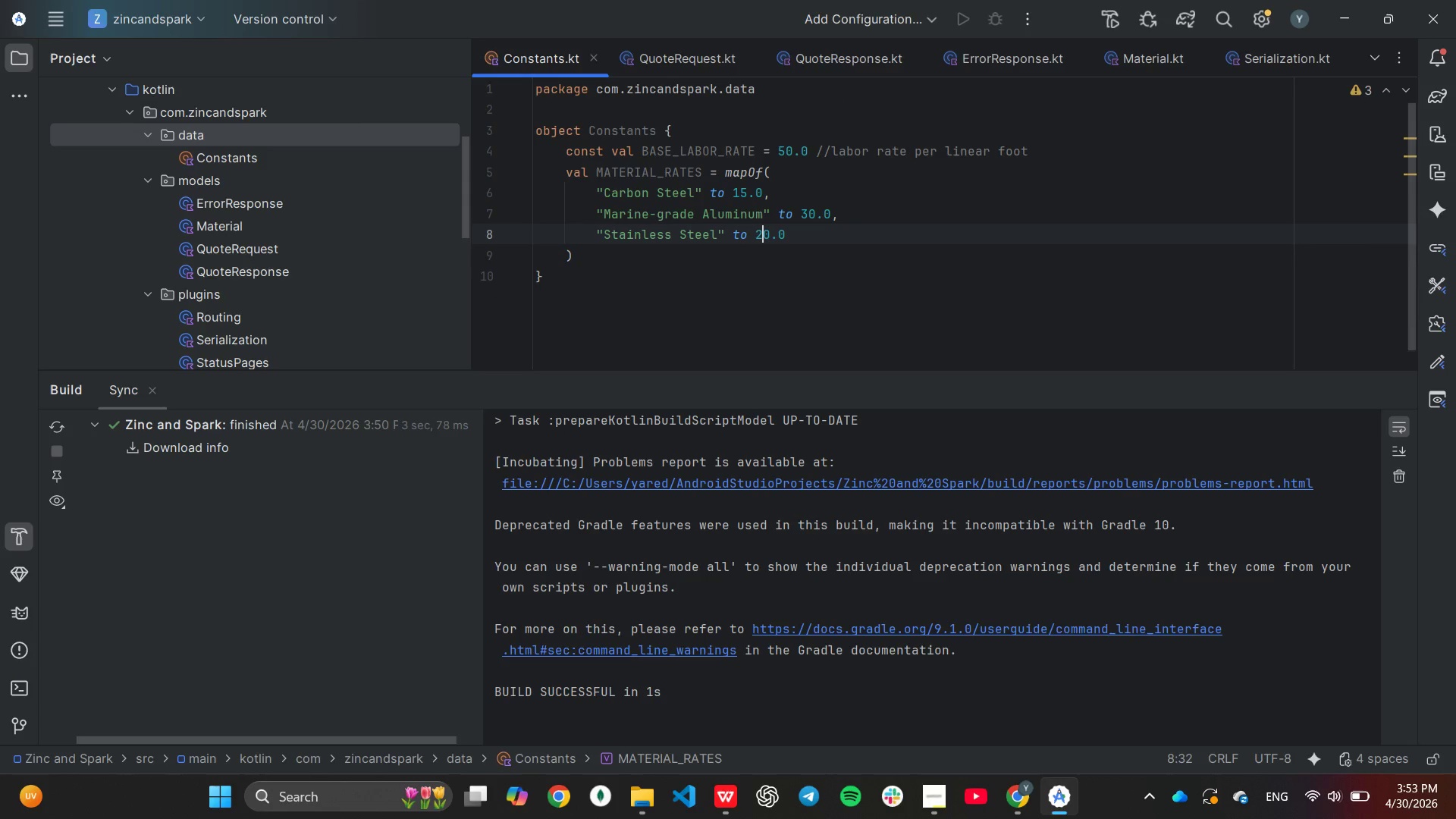 
key(ArrowLeft)
 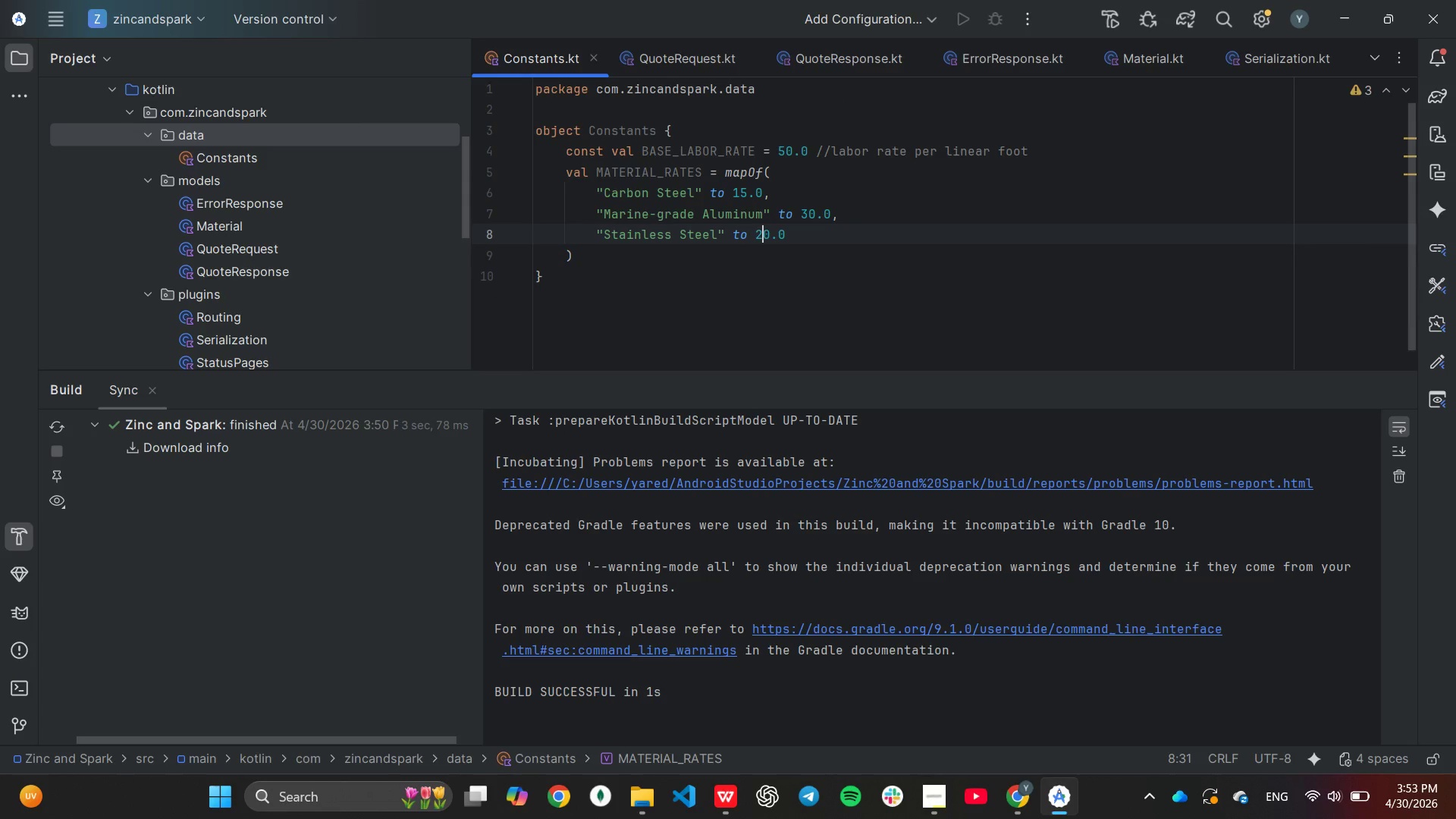 
key(ArrowRight)
 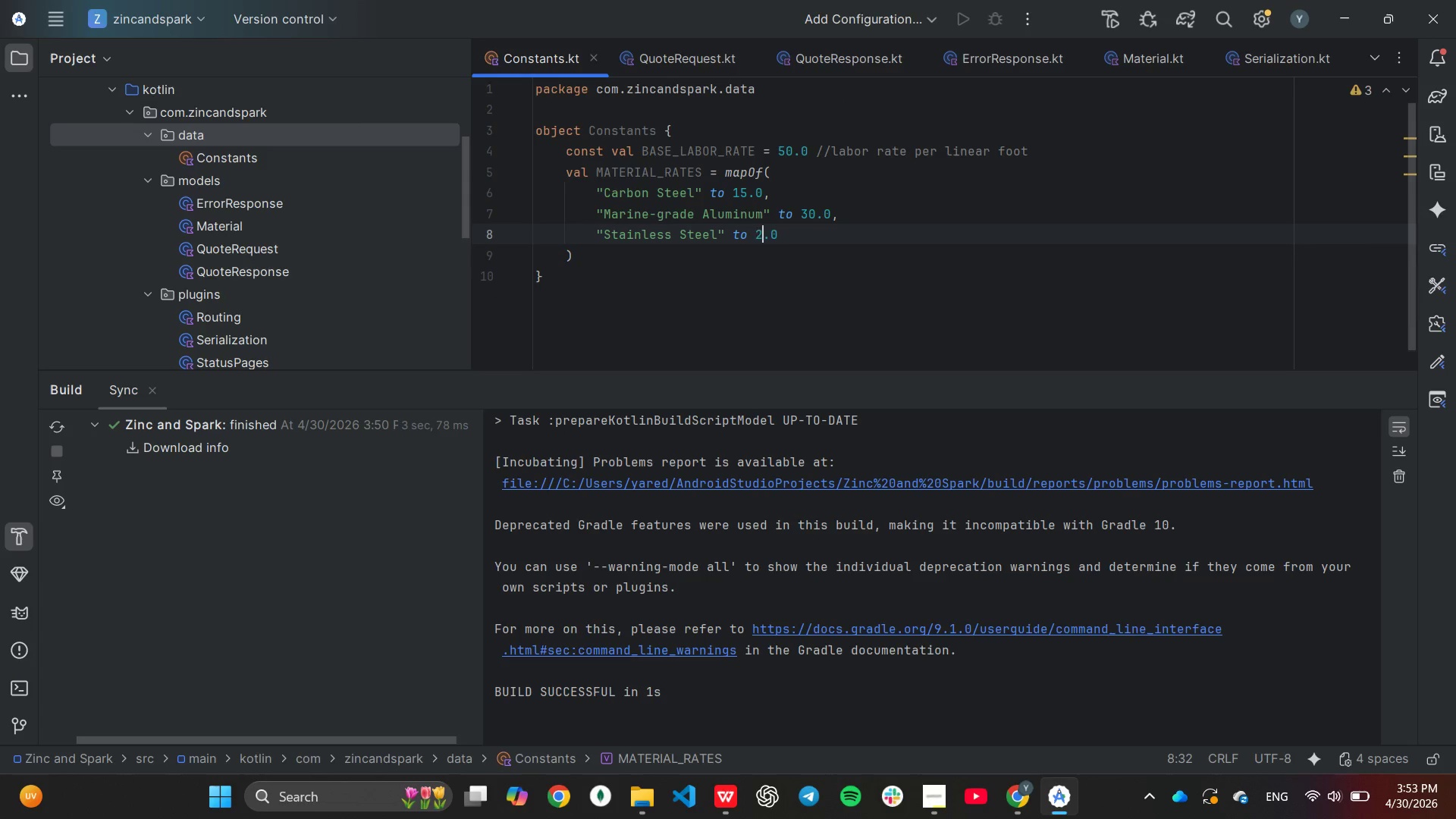 
key(Backspace)
 